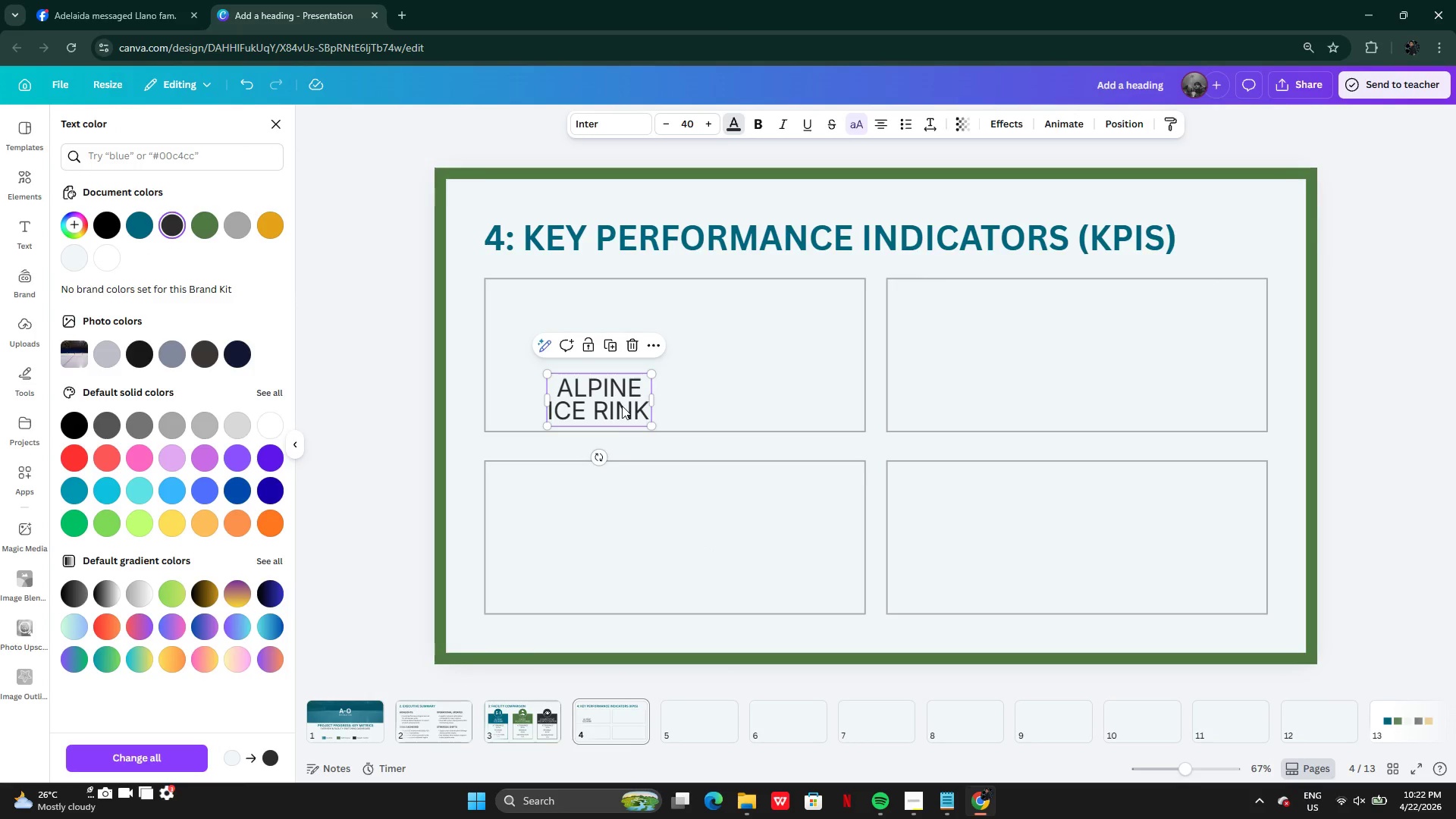 
left_click_drag(start_coordinate=[617, 400], to_coordinate=[604, 314])
 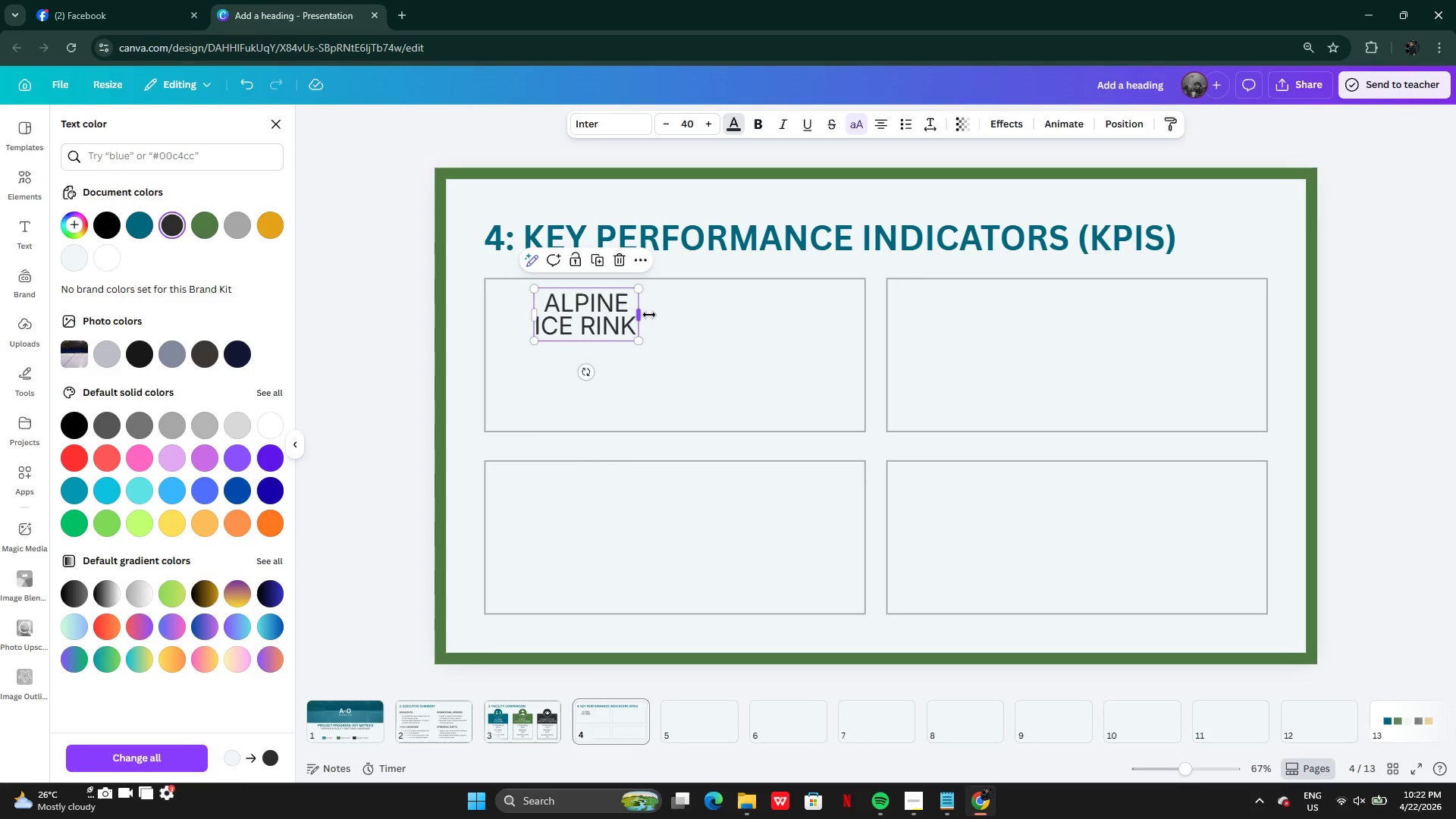 
left_click([649, 315])
 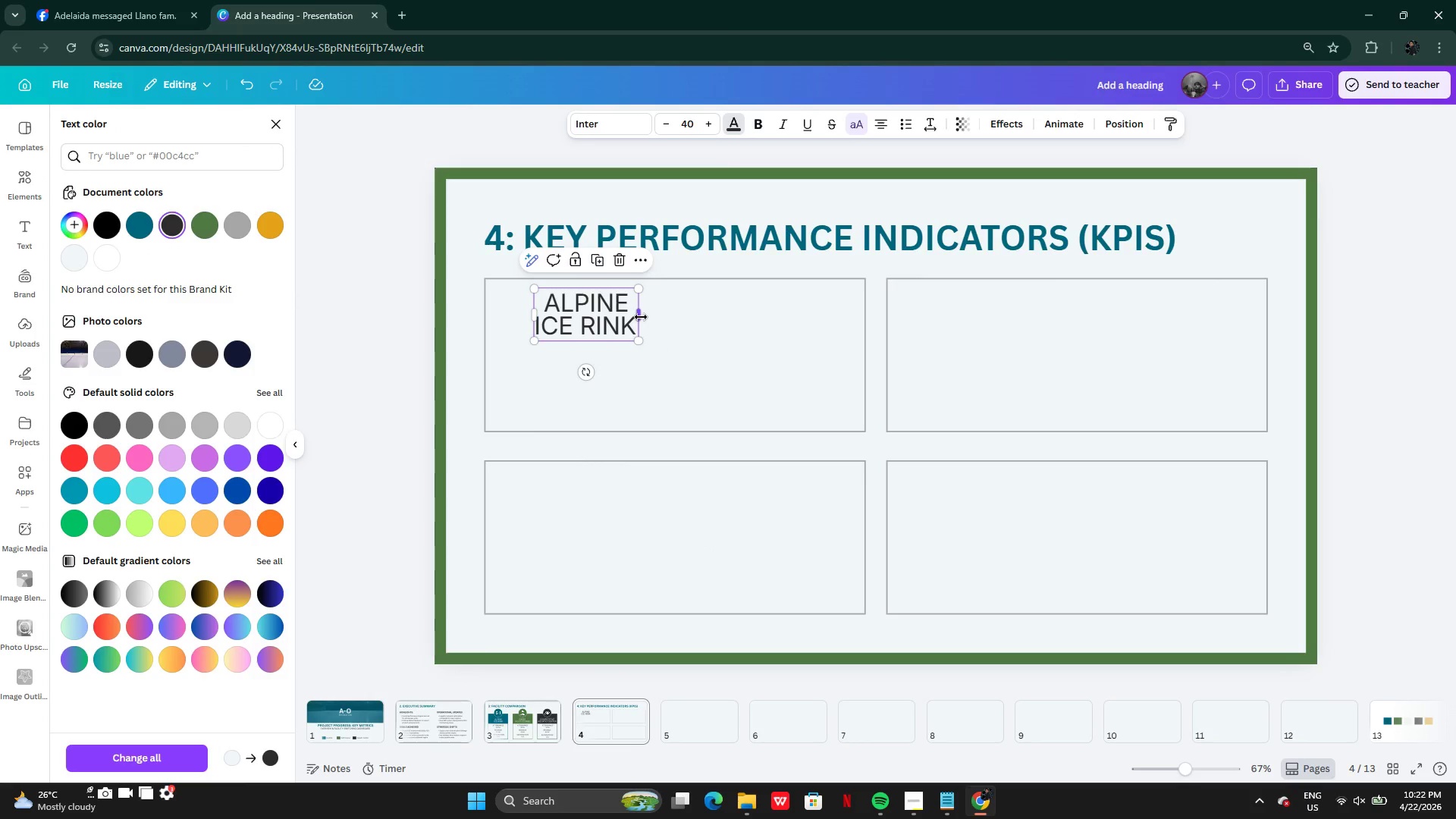 
left_click_drag(start_coordinate=[641, 317], to_coordinate=[805, 310])
 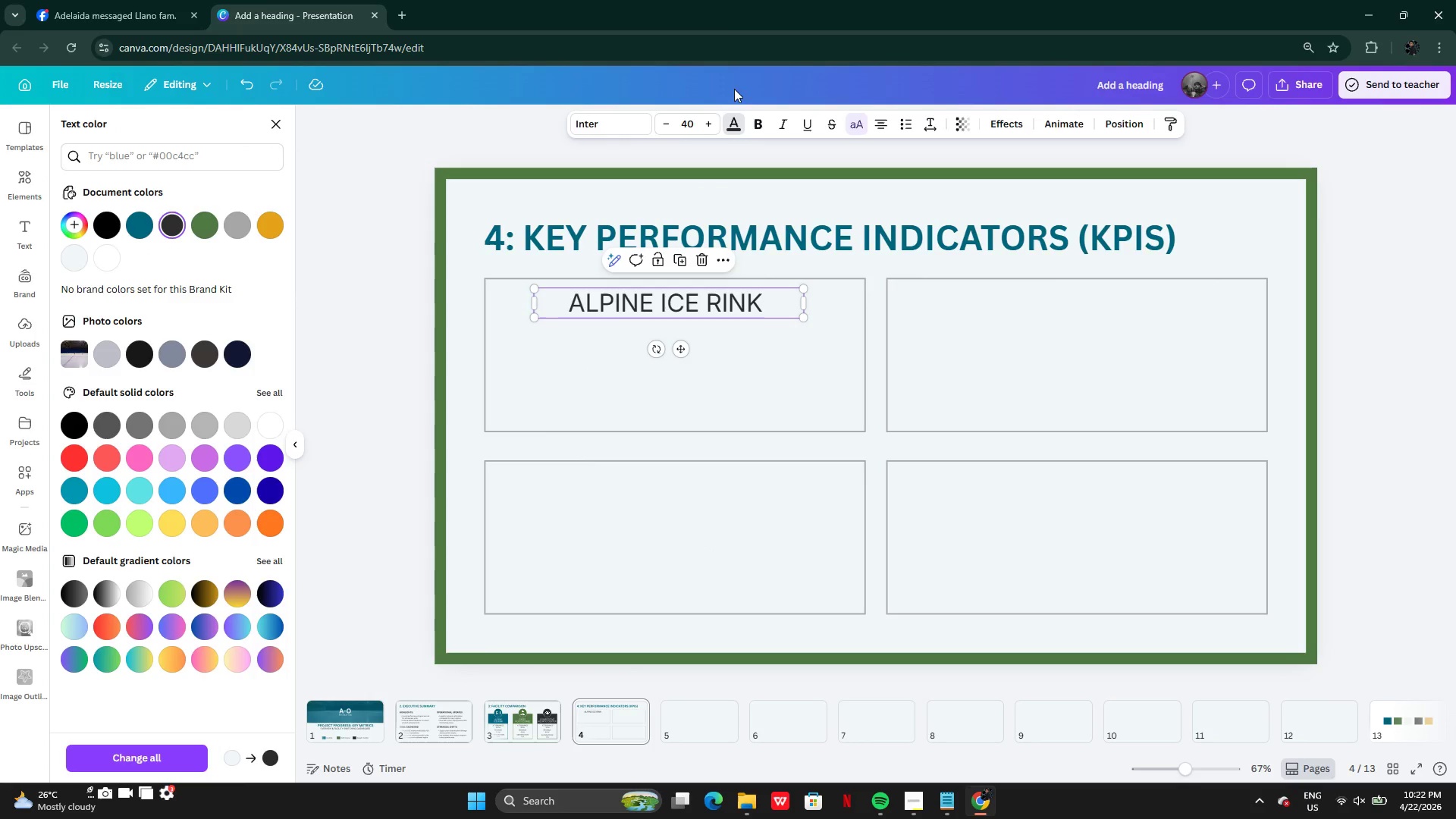 
left_click([697, 124])
 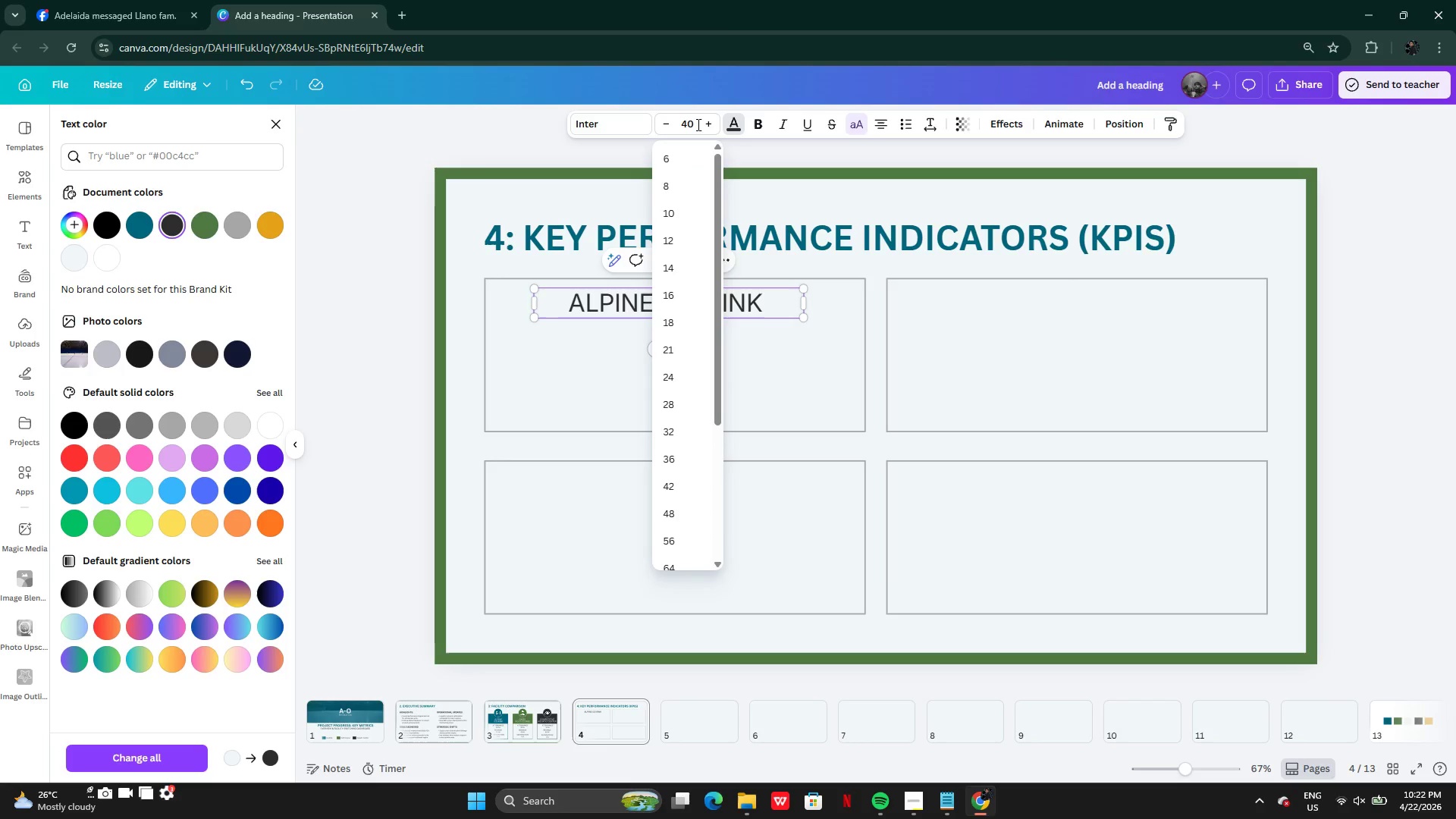 
double_click([697, 124])
 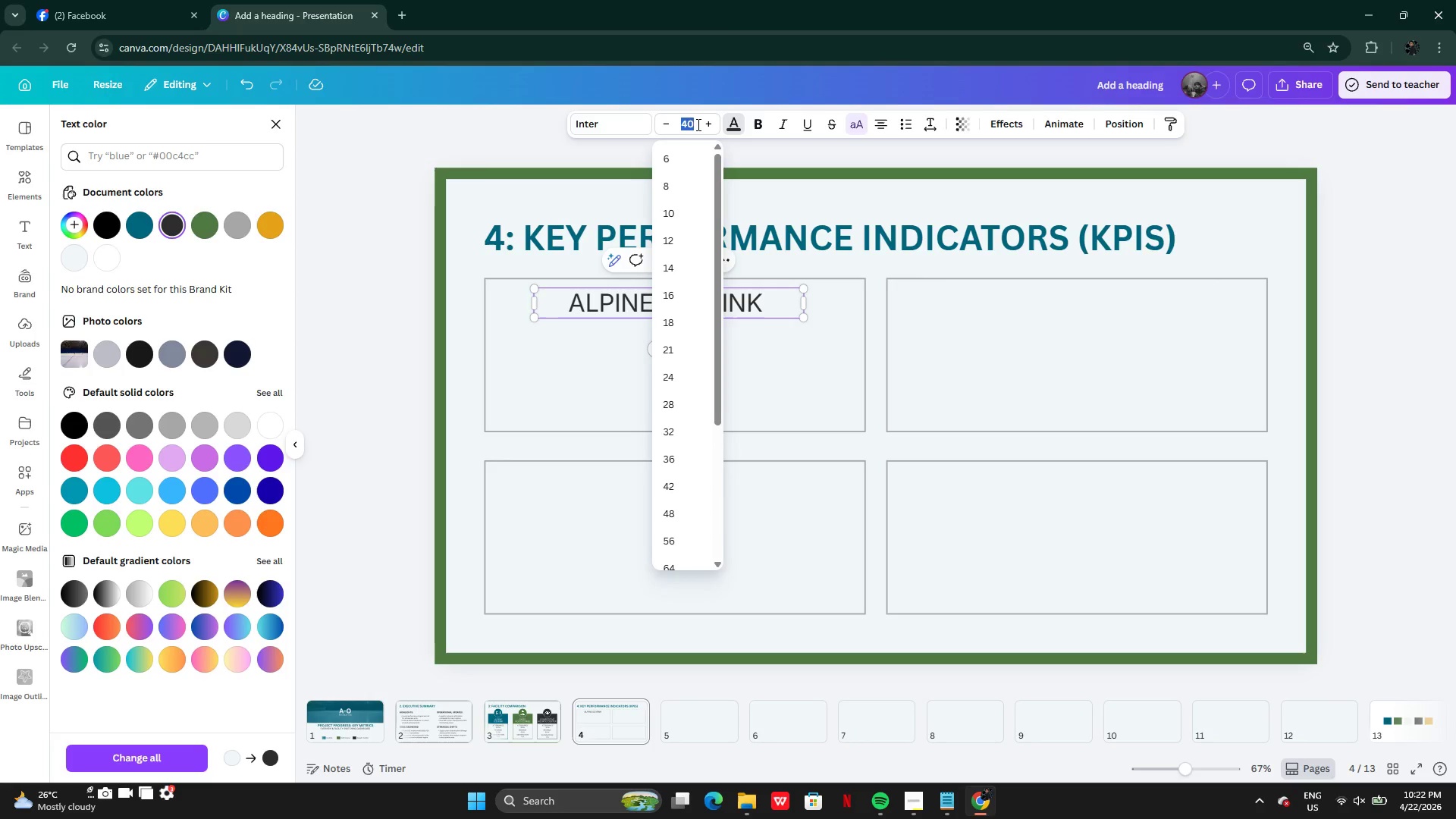 
type(25)
 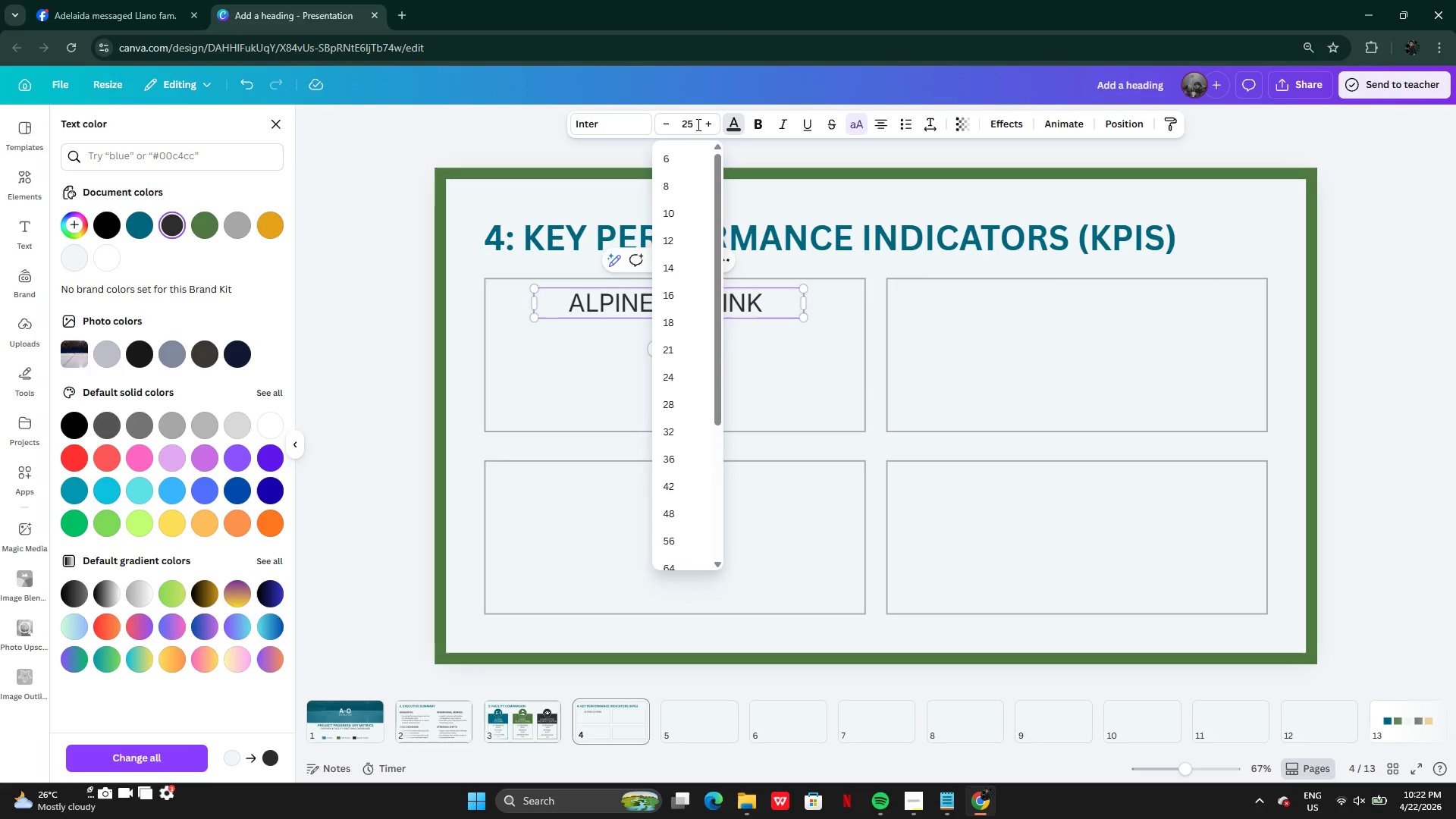 
key(Enter)
 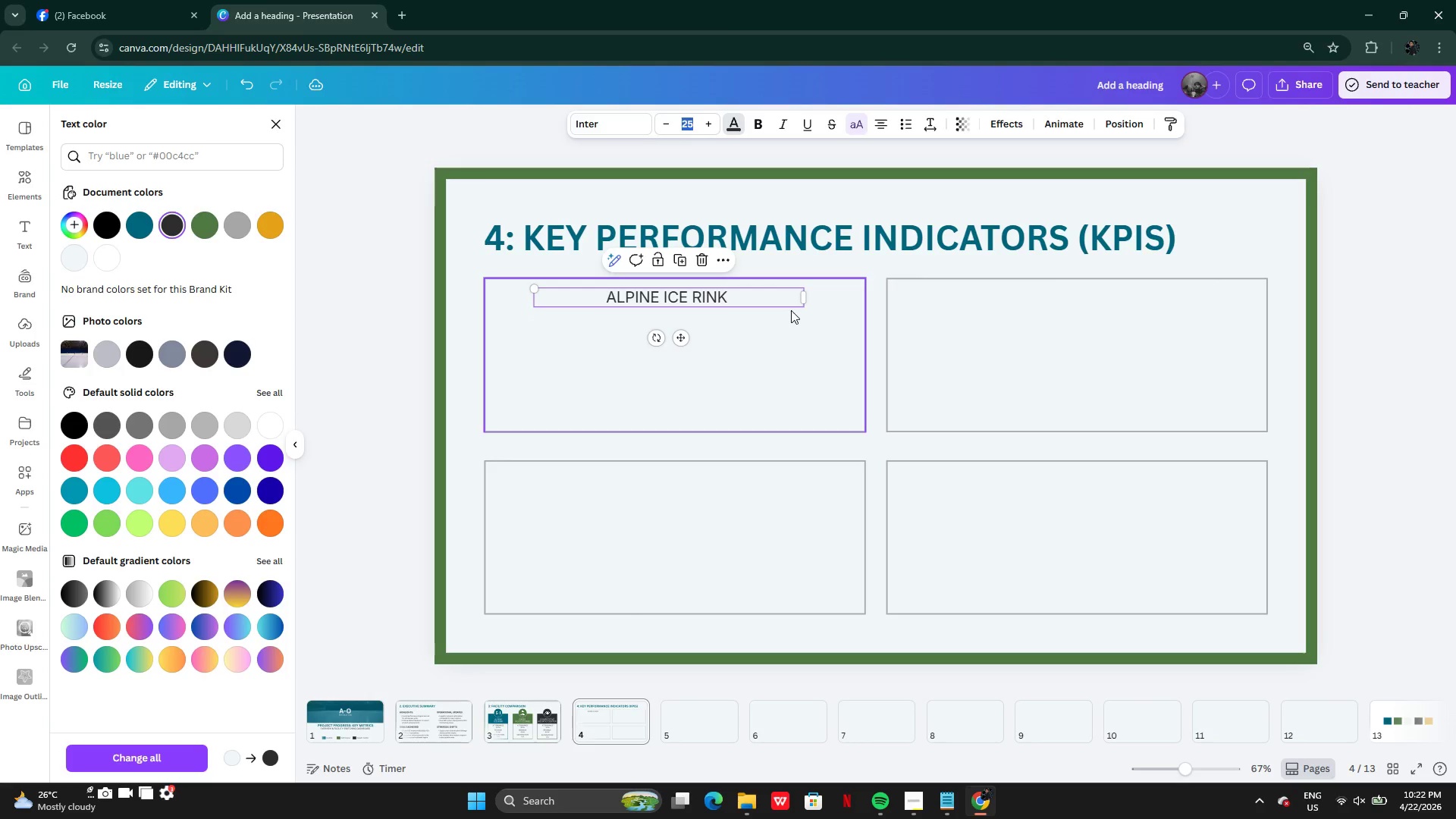 
left_click_drag(start_coordinate=[805, 300], to_coordinate=[667, 296])
 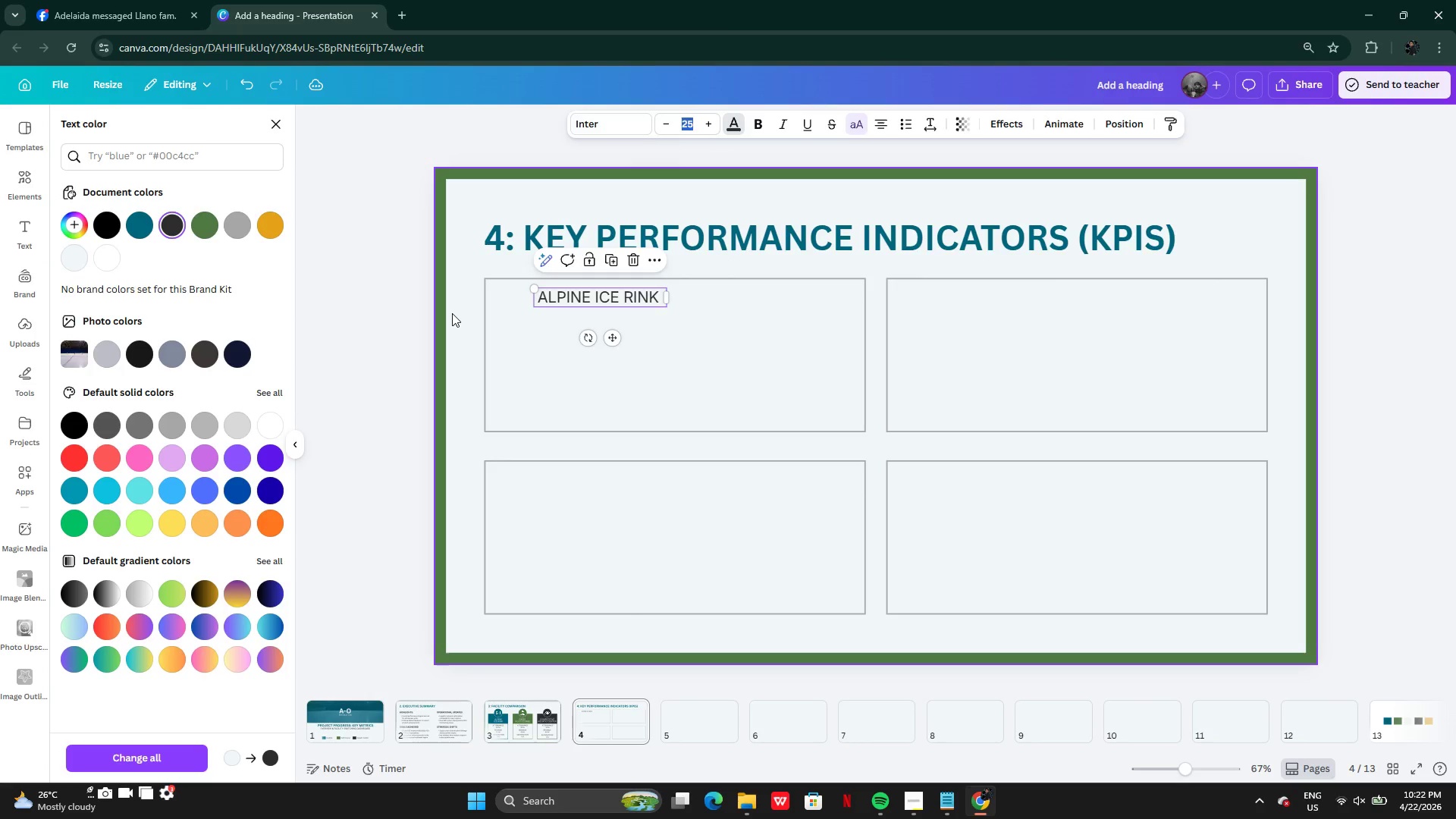 
left_click([452, 313])
 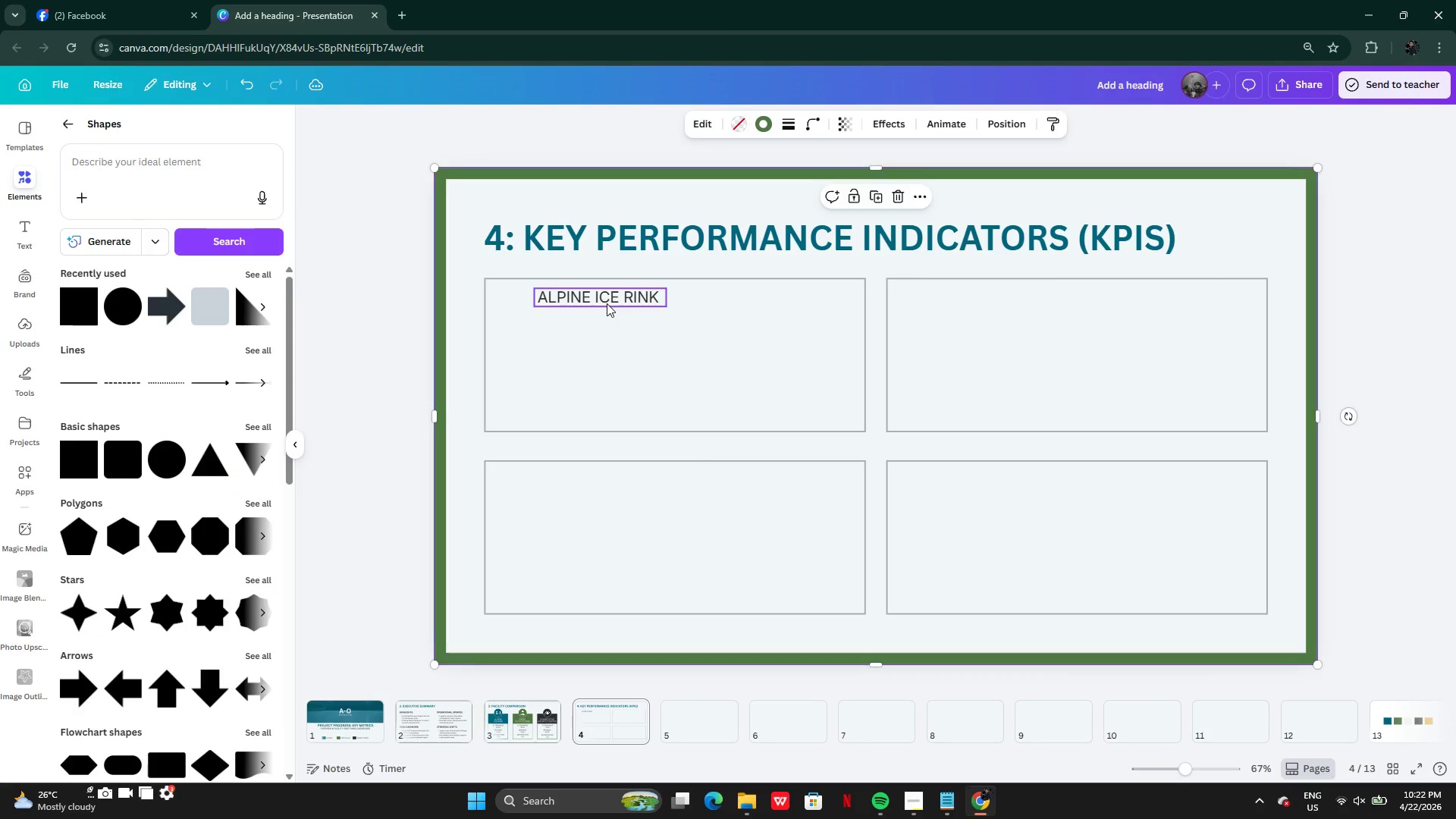 
left_click([607, 303])
 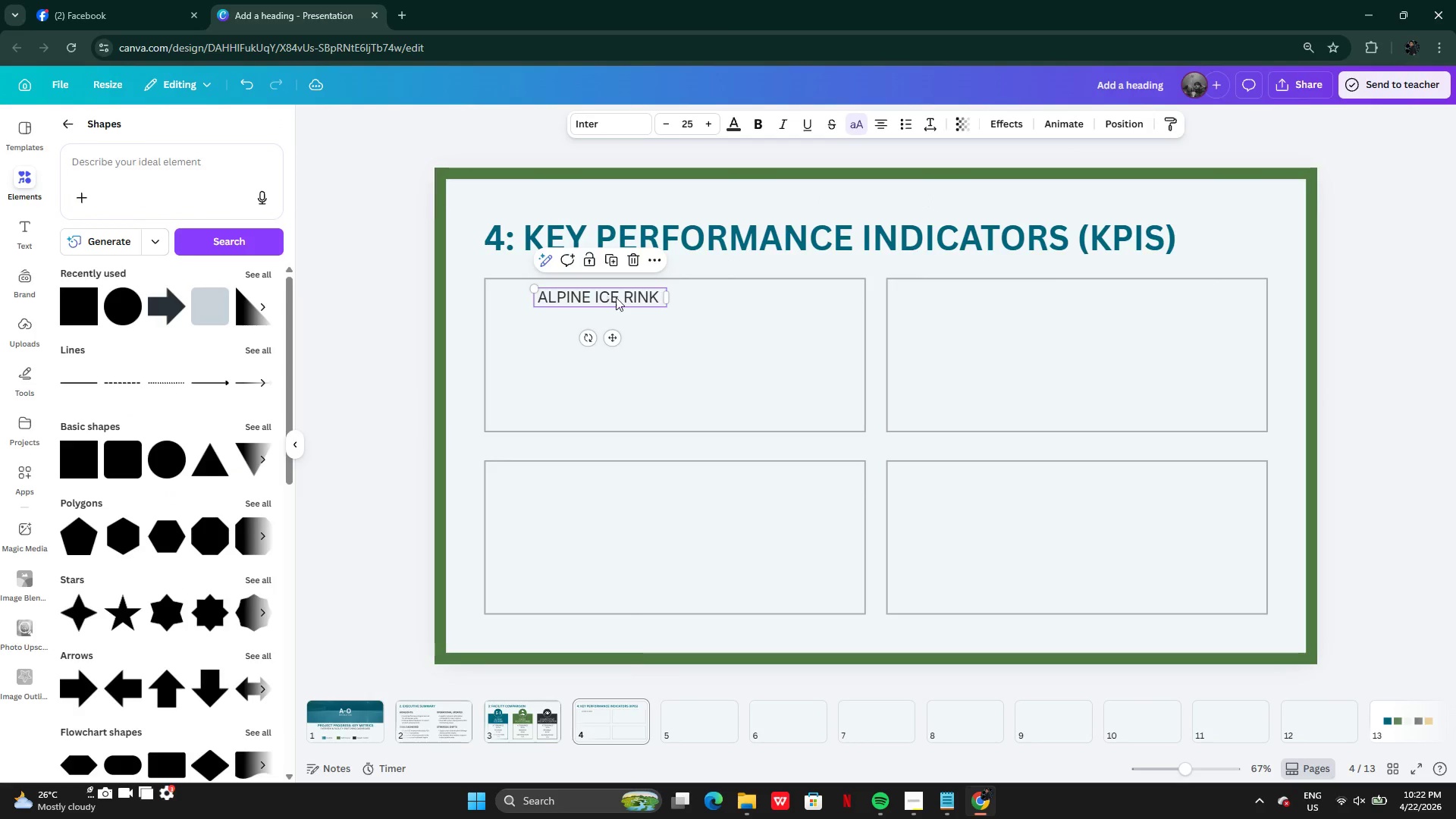 
left_click_drag(start_coordinate=[607, 296], to_coordinate=[684, 300])
 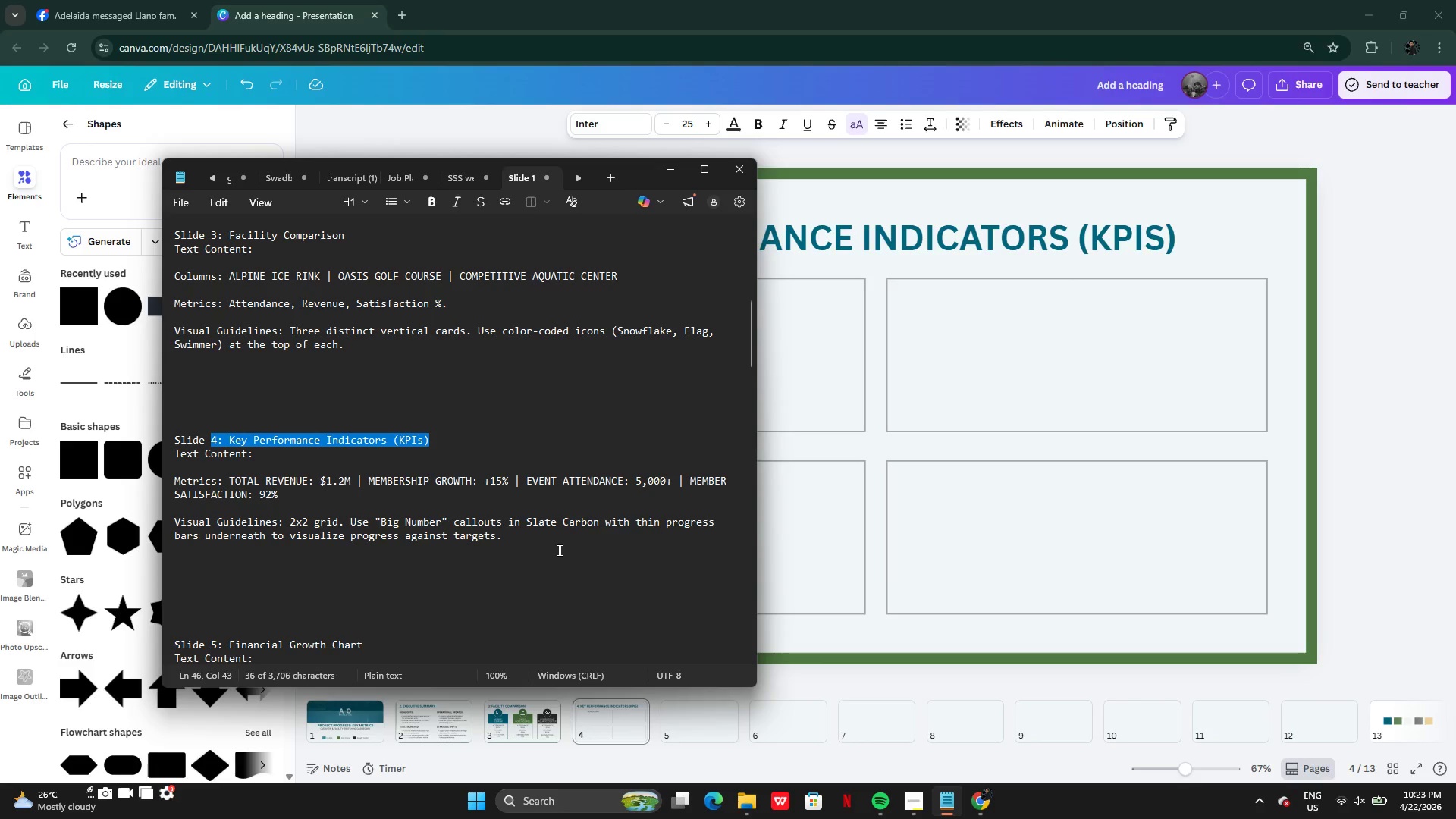 
scroll: coordinate [558, 550], scroll_direction: down, amount: 2.0
 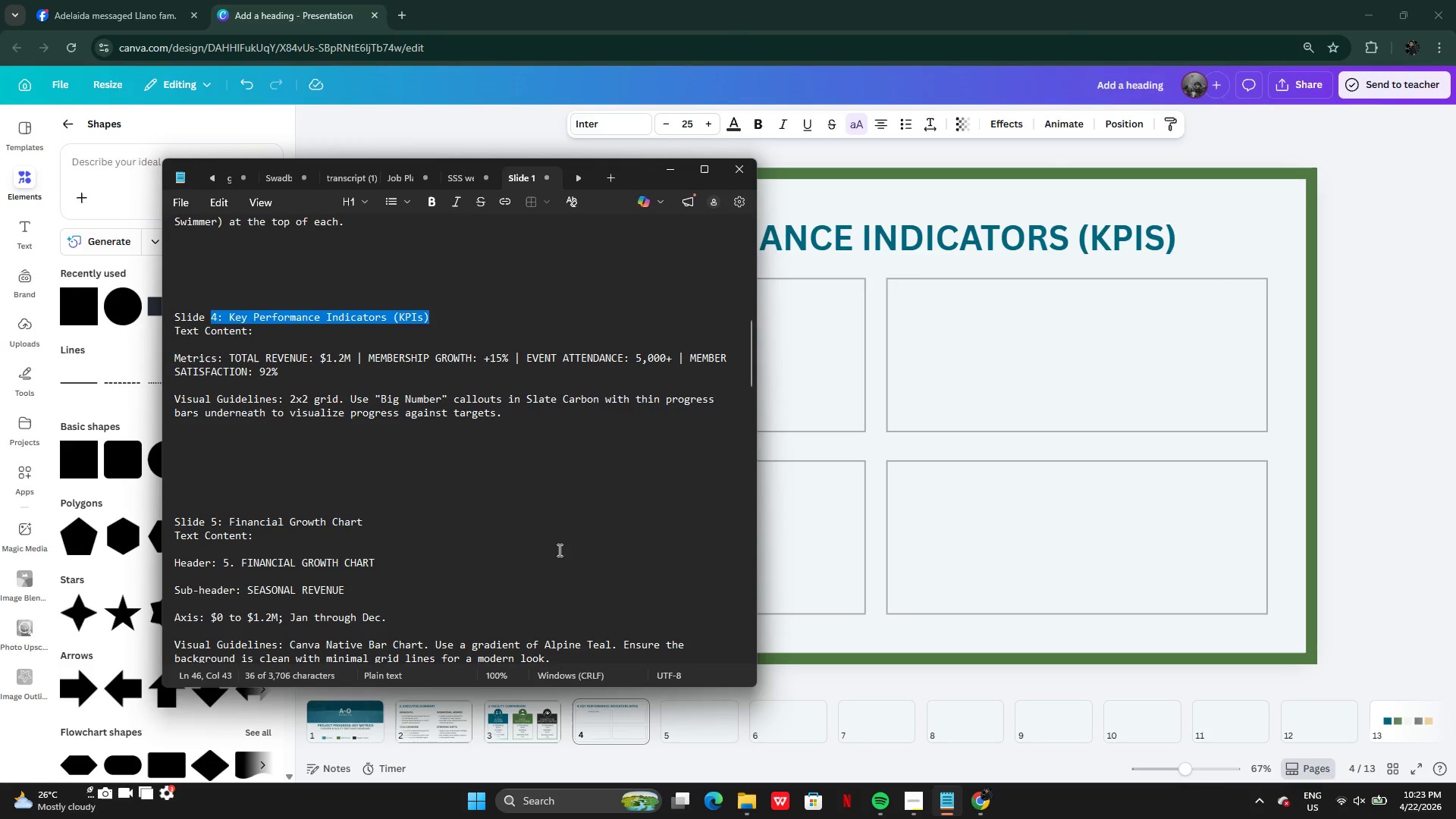 
left_click([673, 167])
 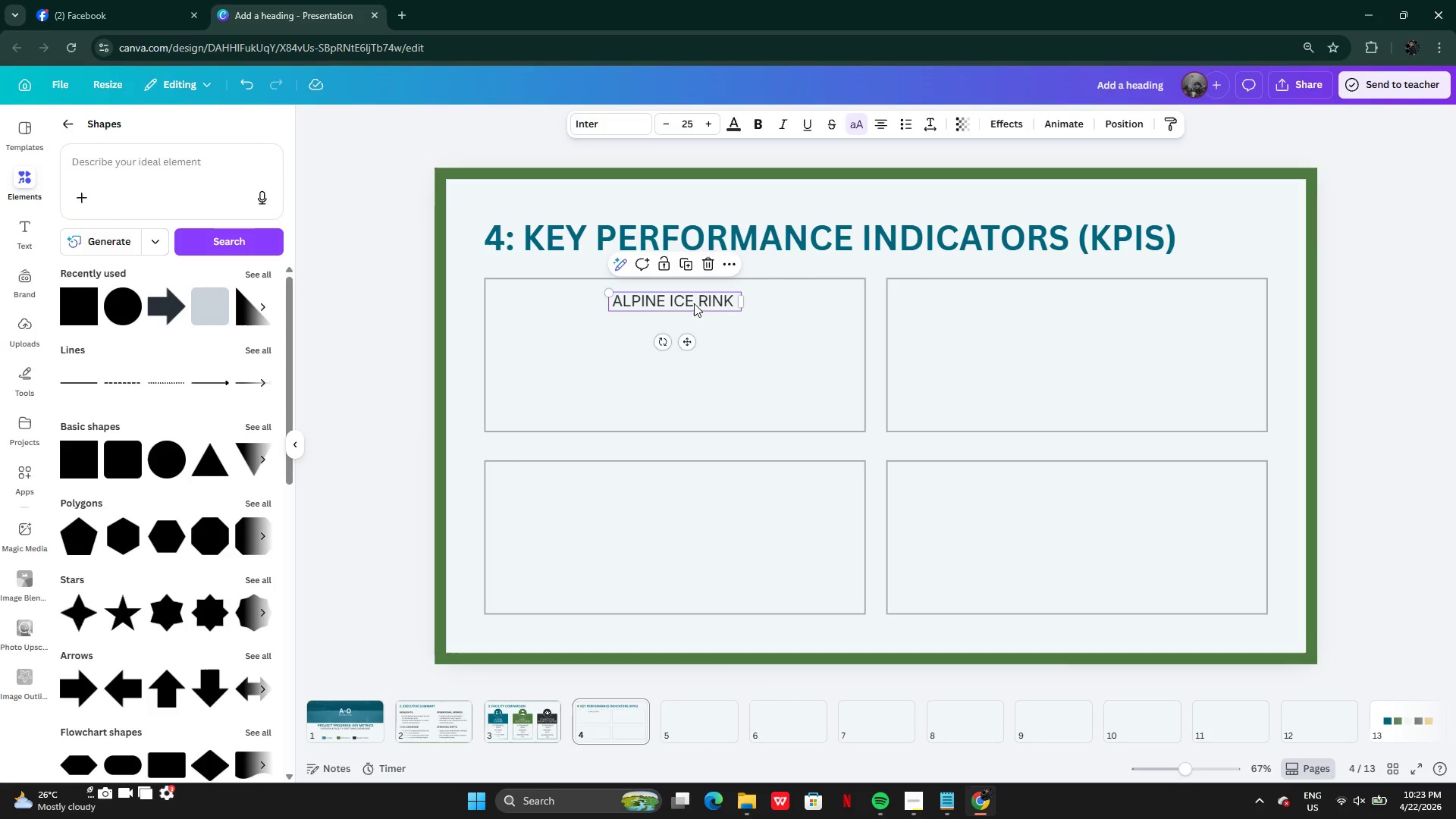 
double_click([694, 303])
 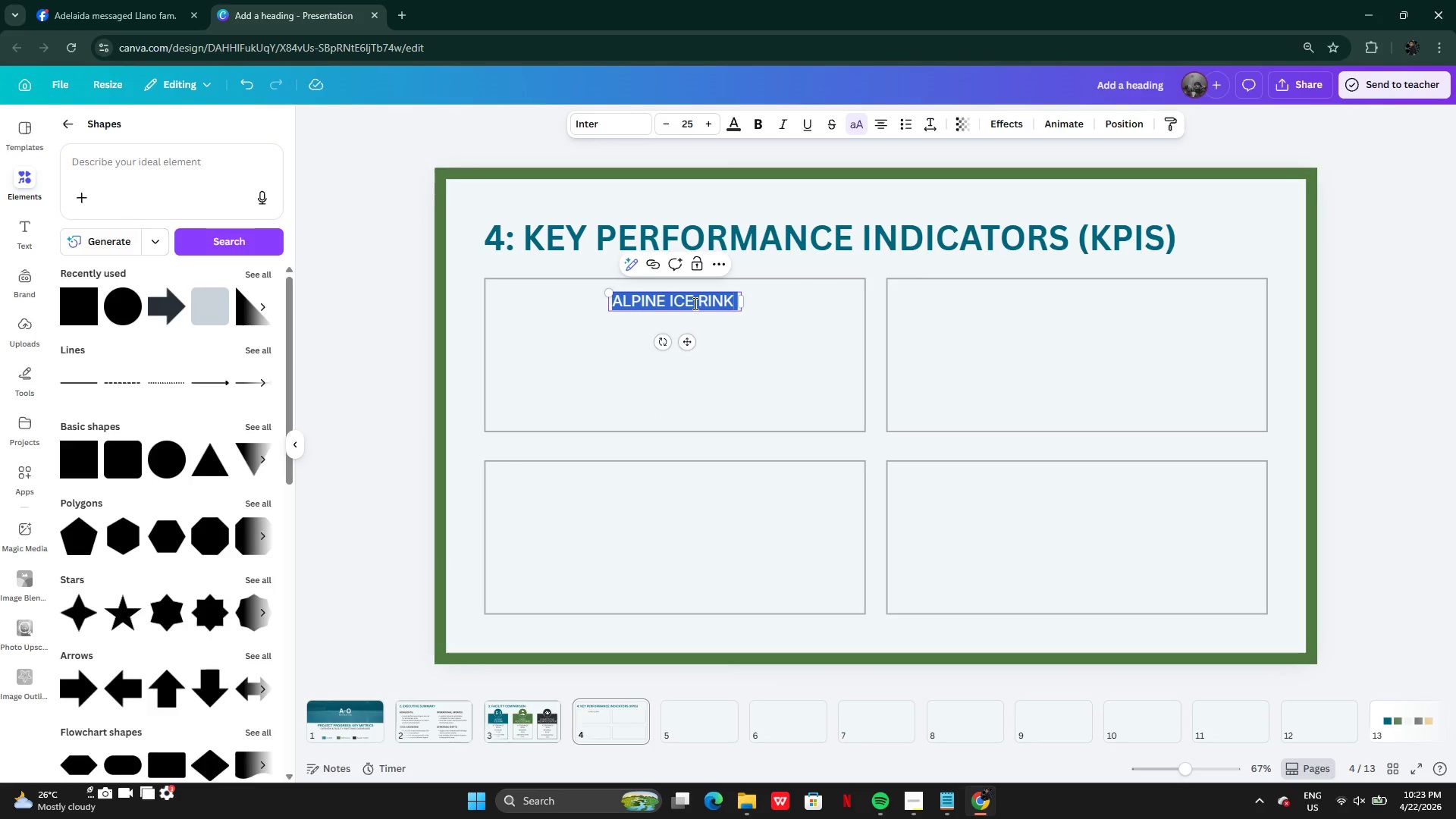 
type(total revenue)
 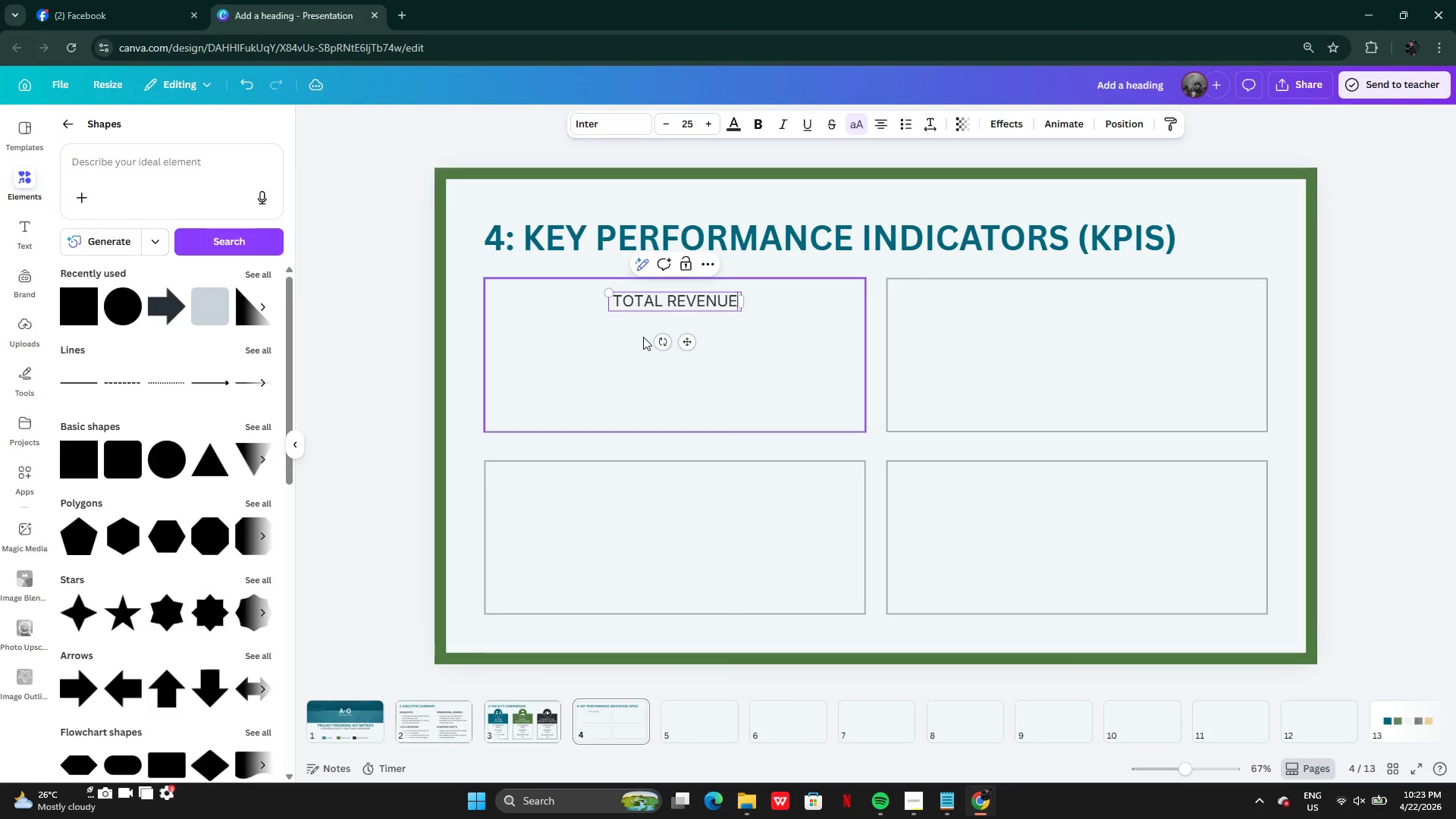 
left_click([602, 342])
 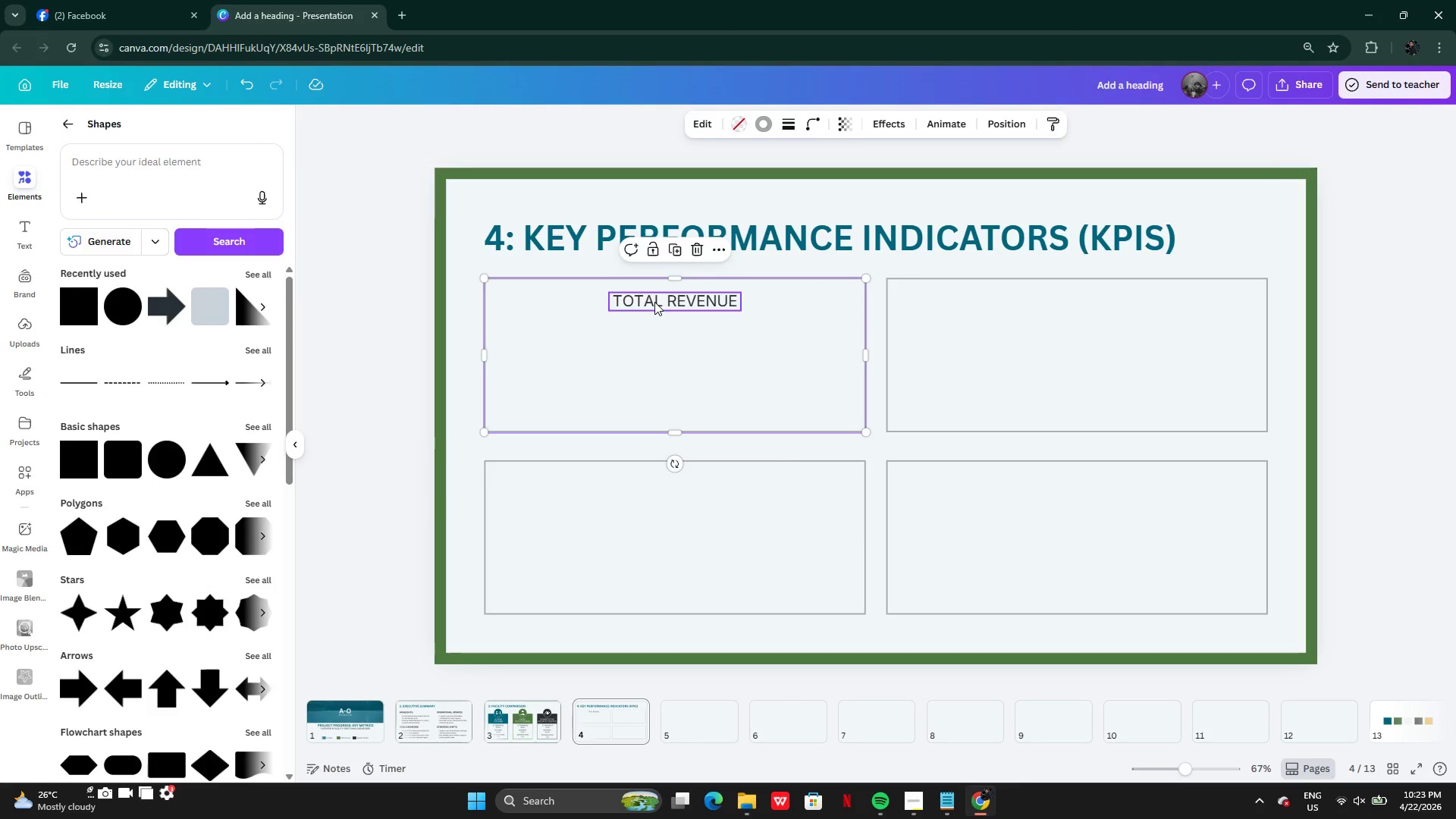 
left_click([654, 302])
 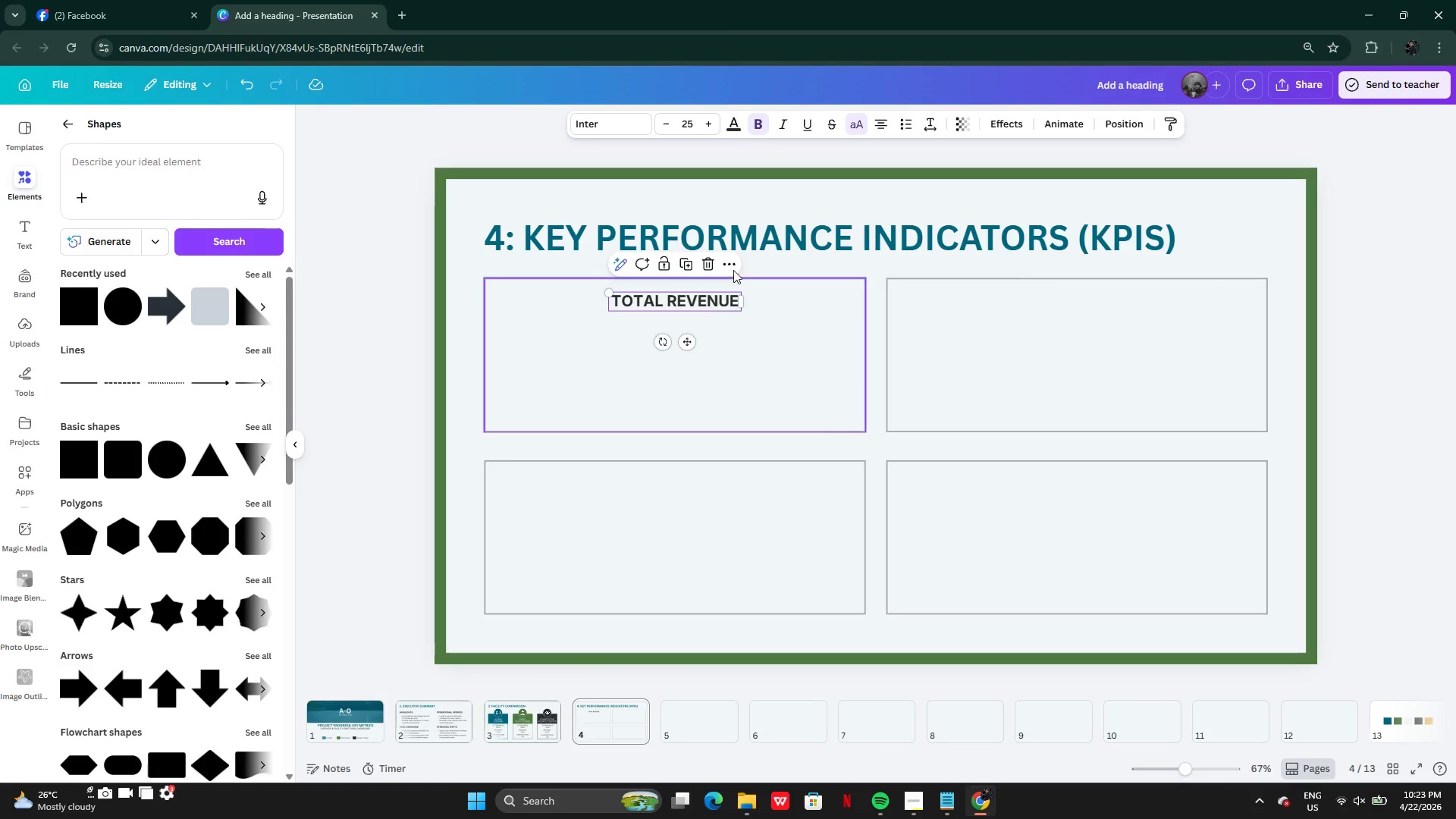 
wait(5.12)
 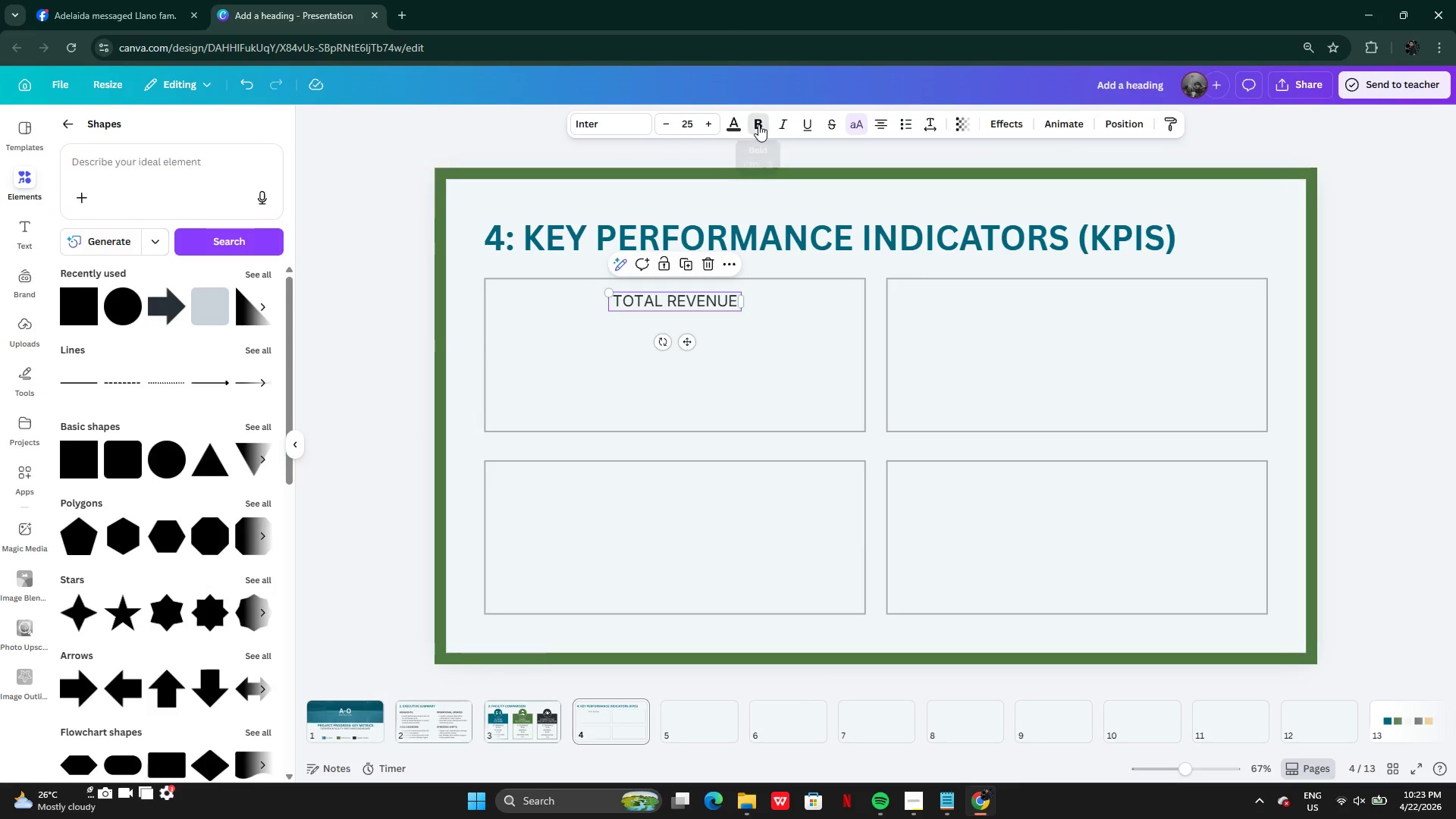 
left_click([751, 127])
 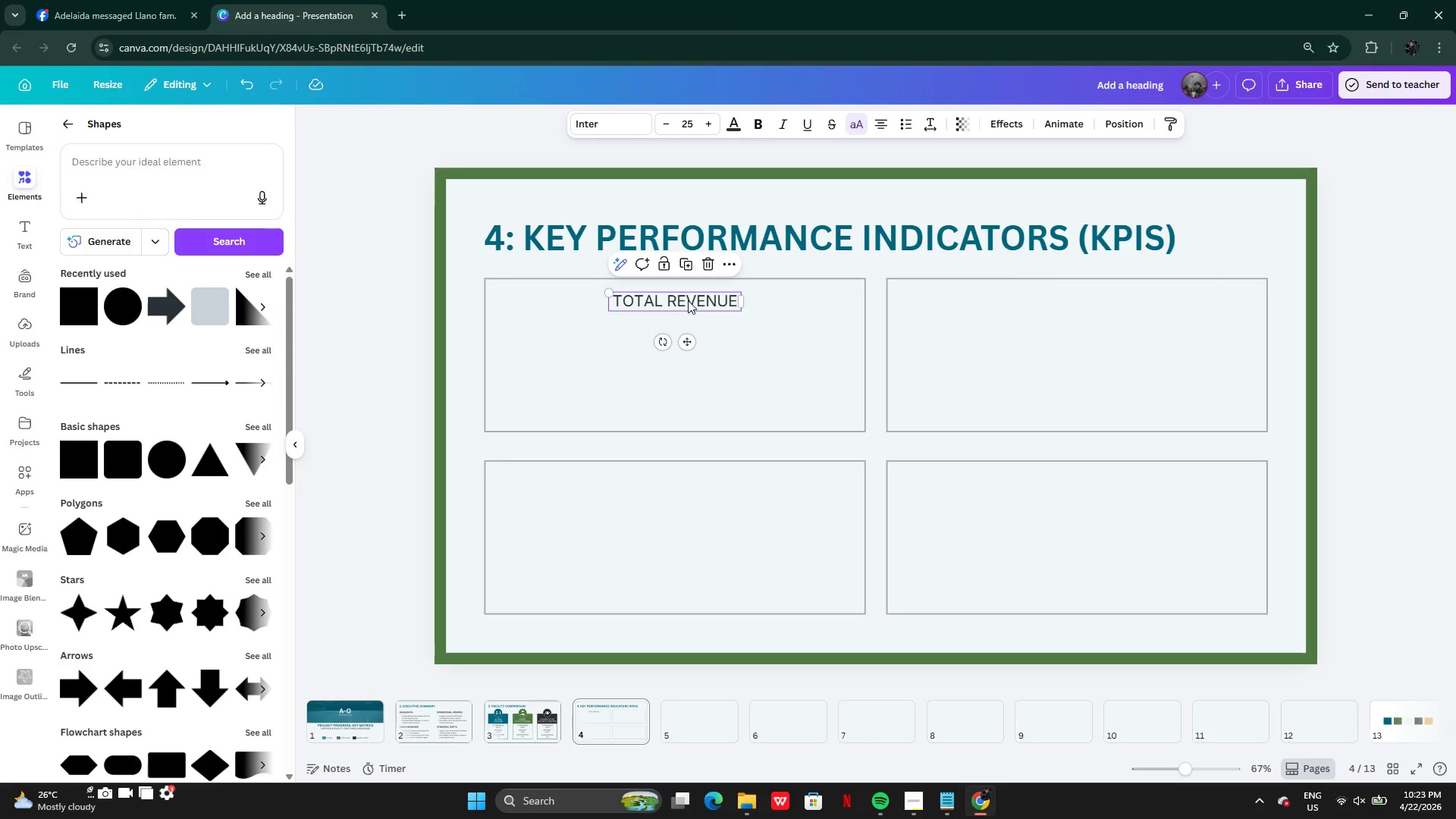 
key(Alt+AltLeft)
 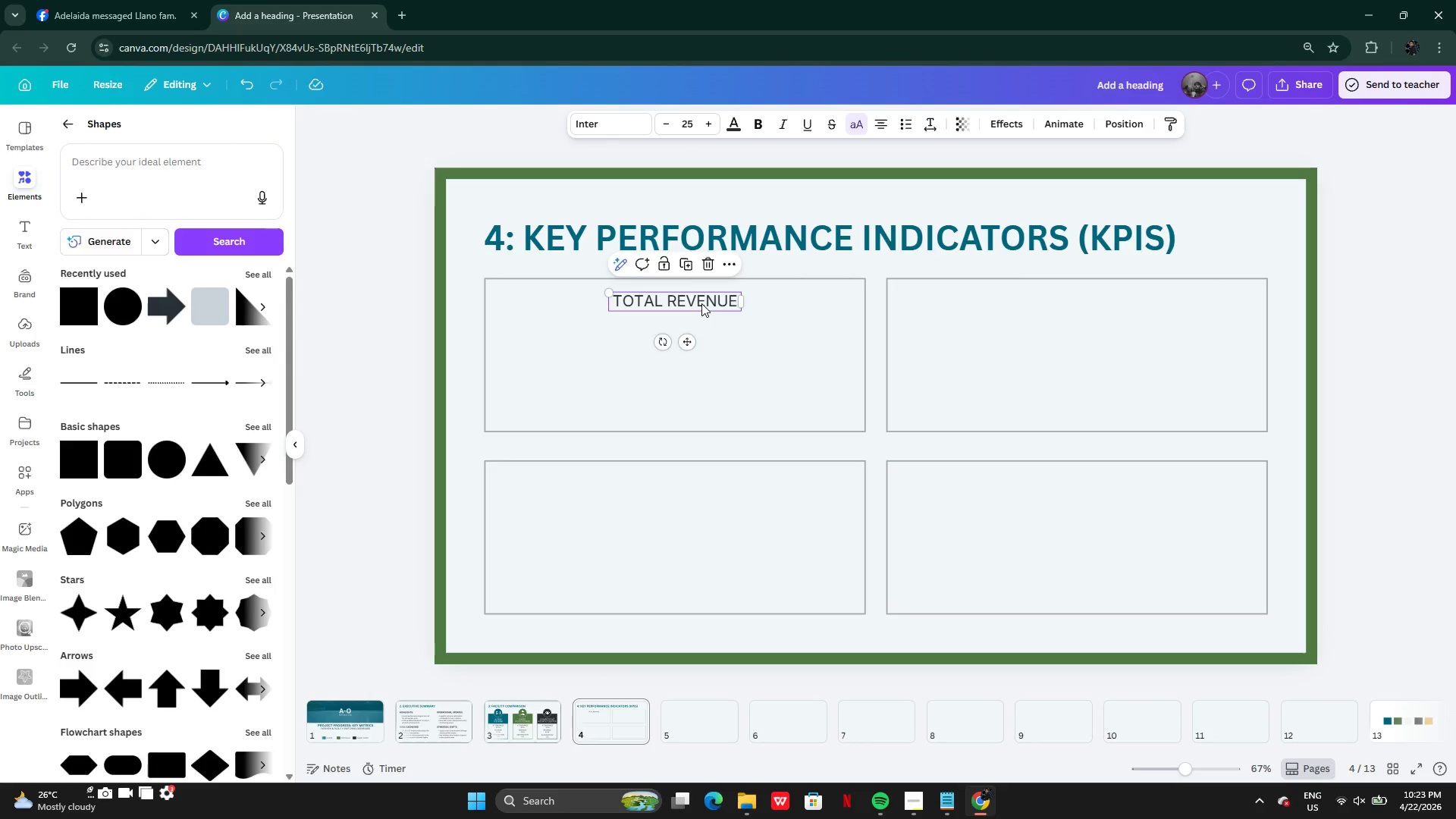 
left_click_drag(start_coordinate=[686, 300], to_coordinate=[849, 305])
 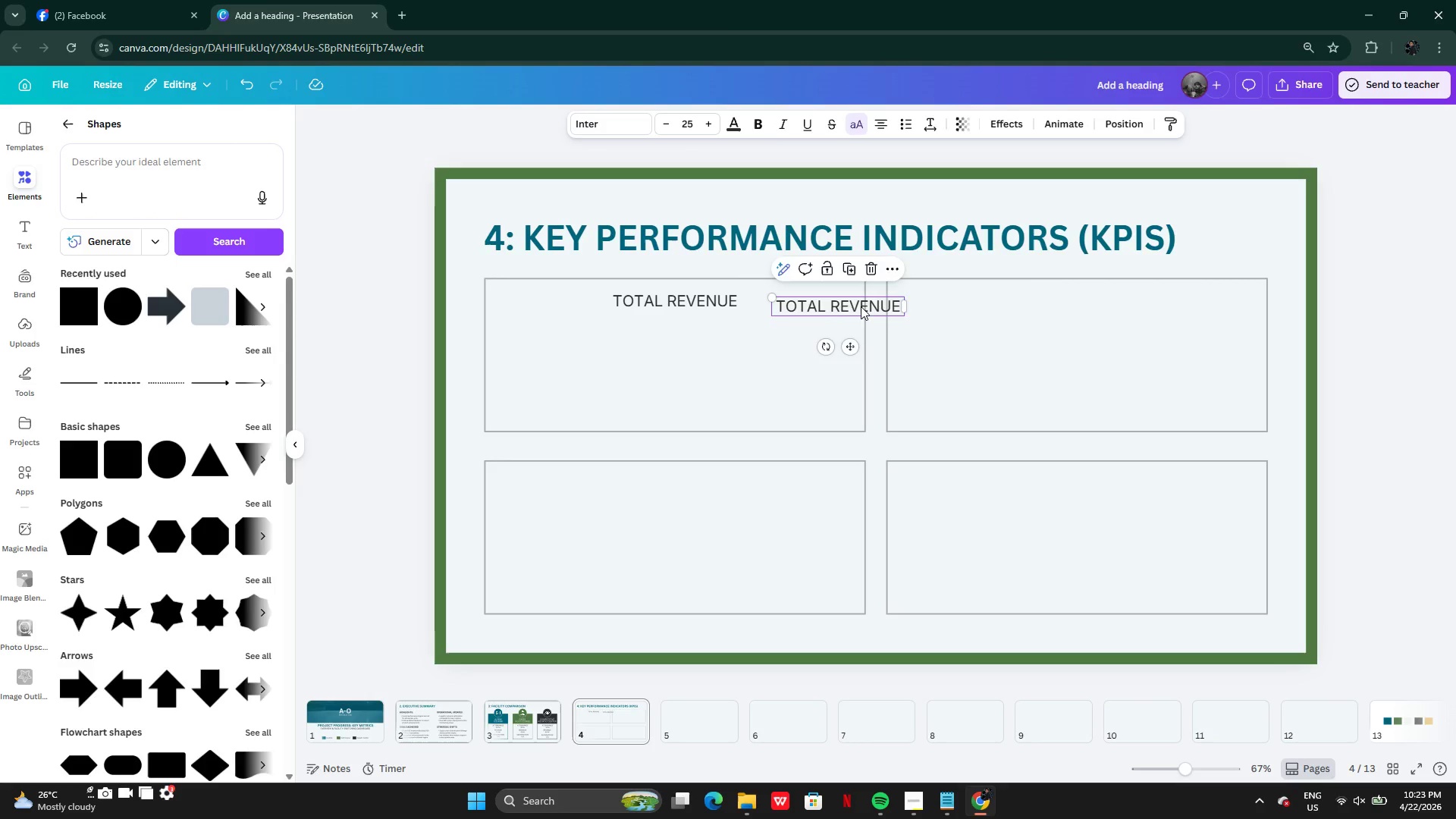 
left_click_drag(start_coordinate=[834, 306], to_coordinate=[1073, 301])
 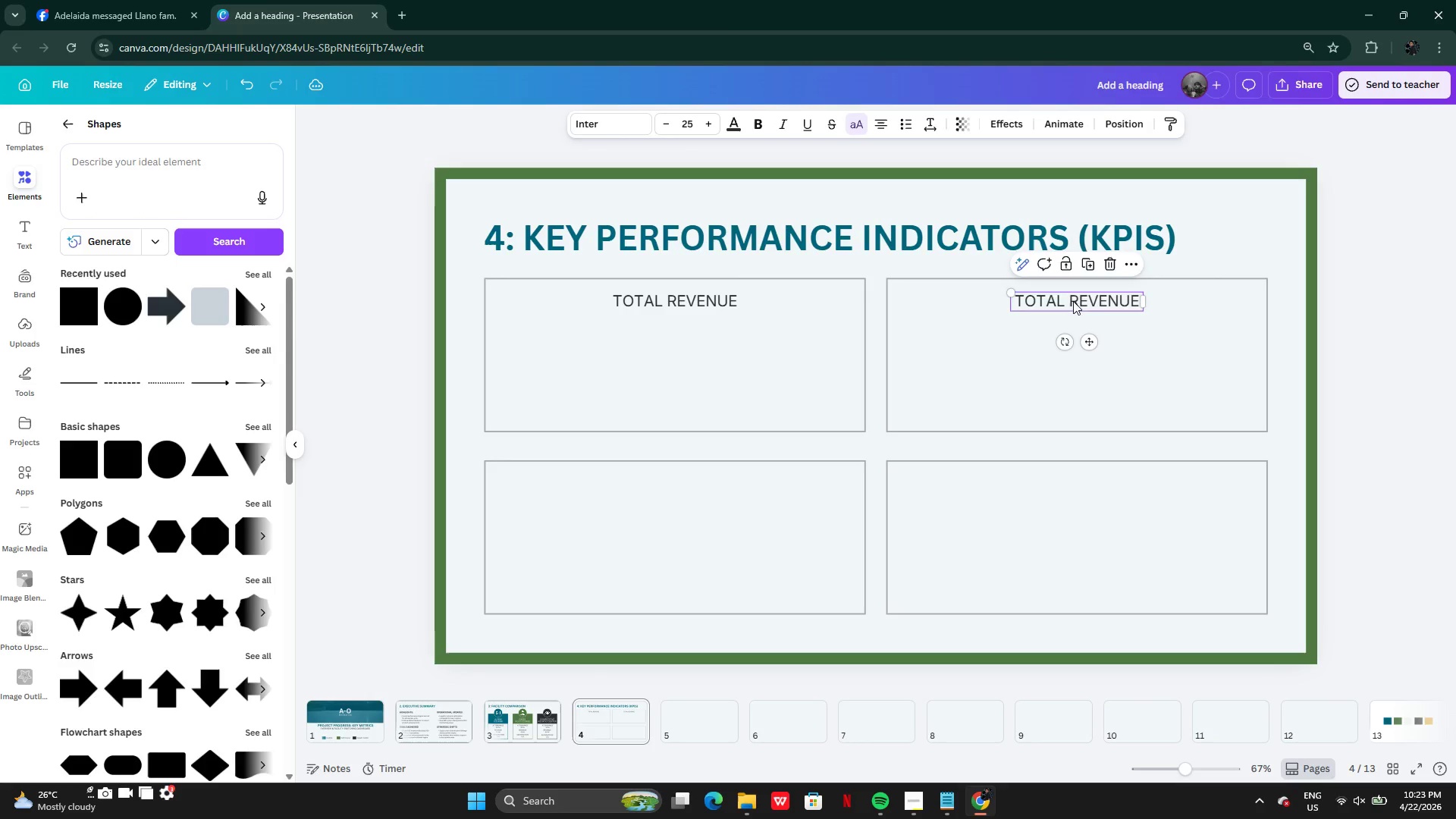 
left_click([1073, 301])
 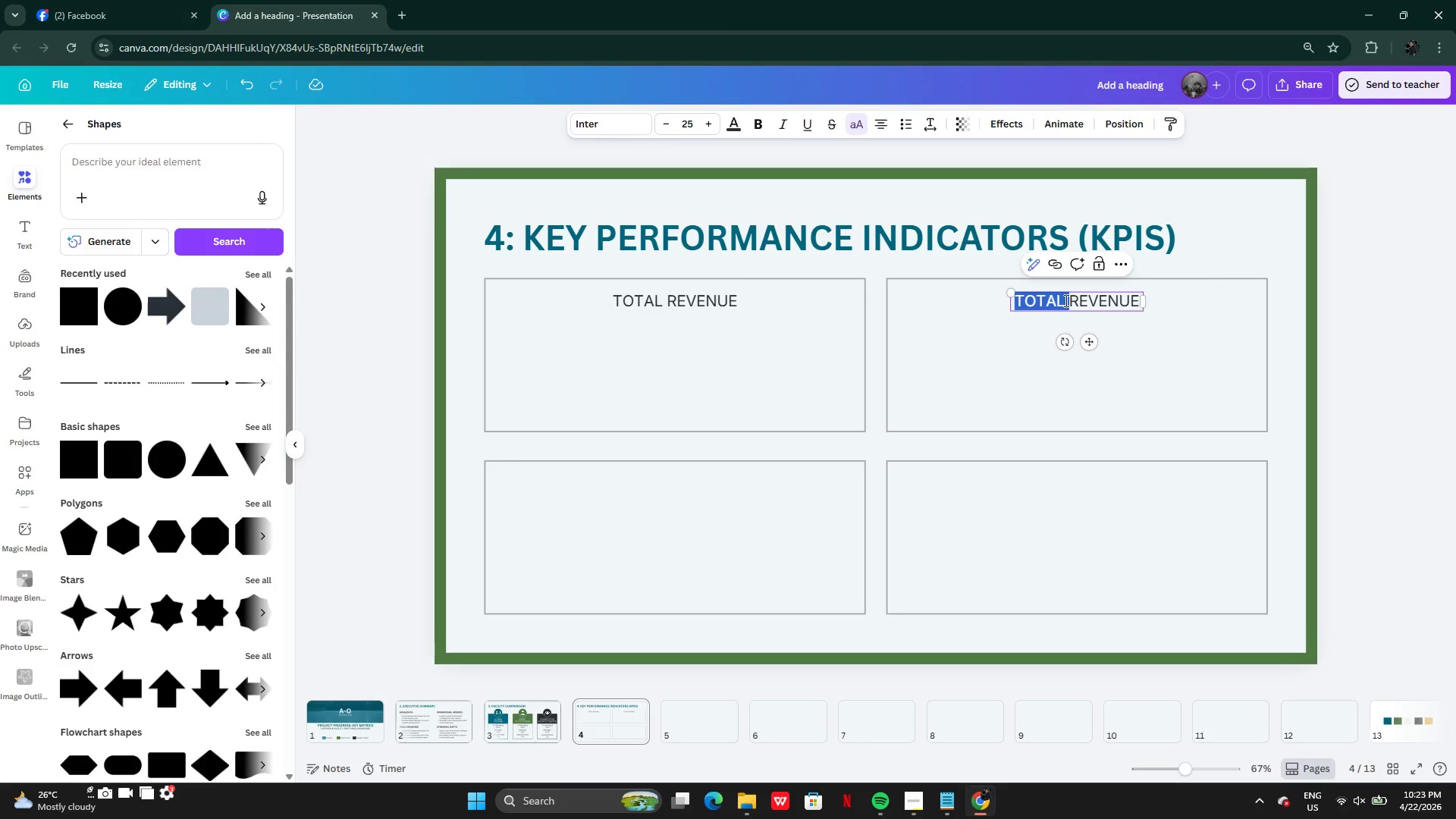 
key(Shift+A)
 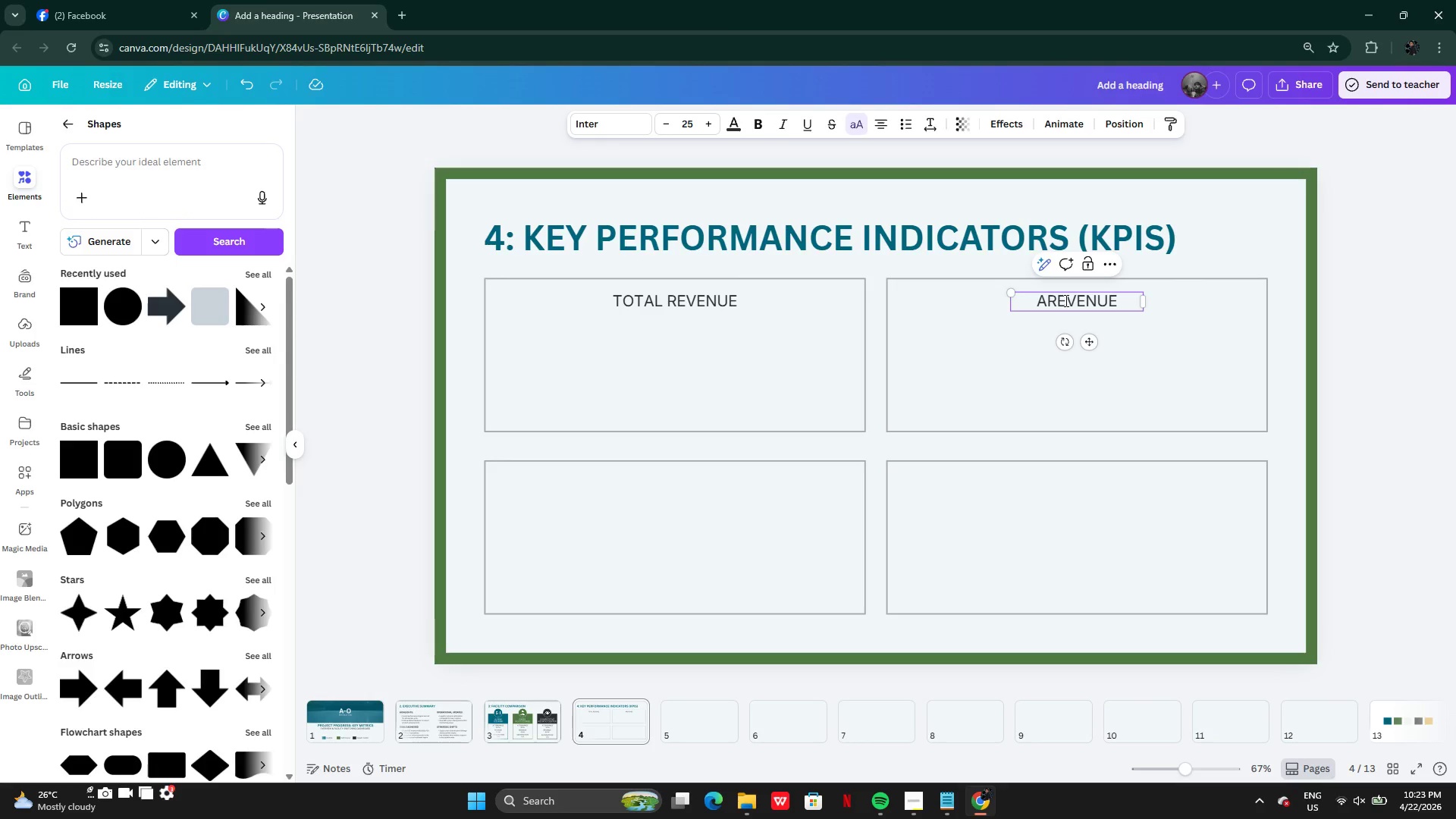 
key(Control+A)
 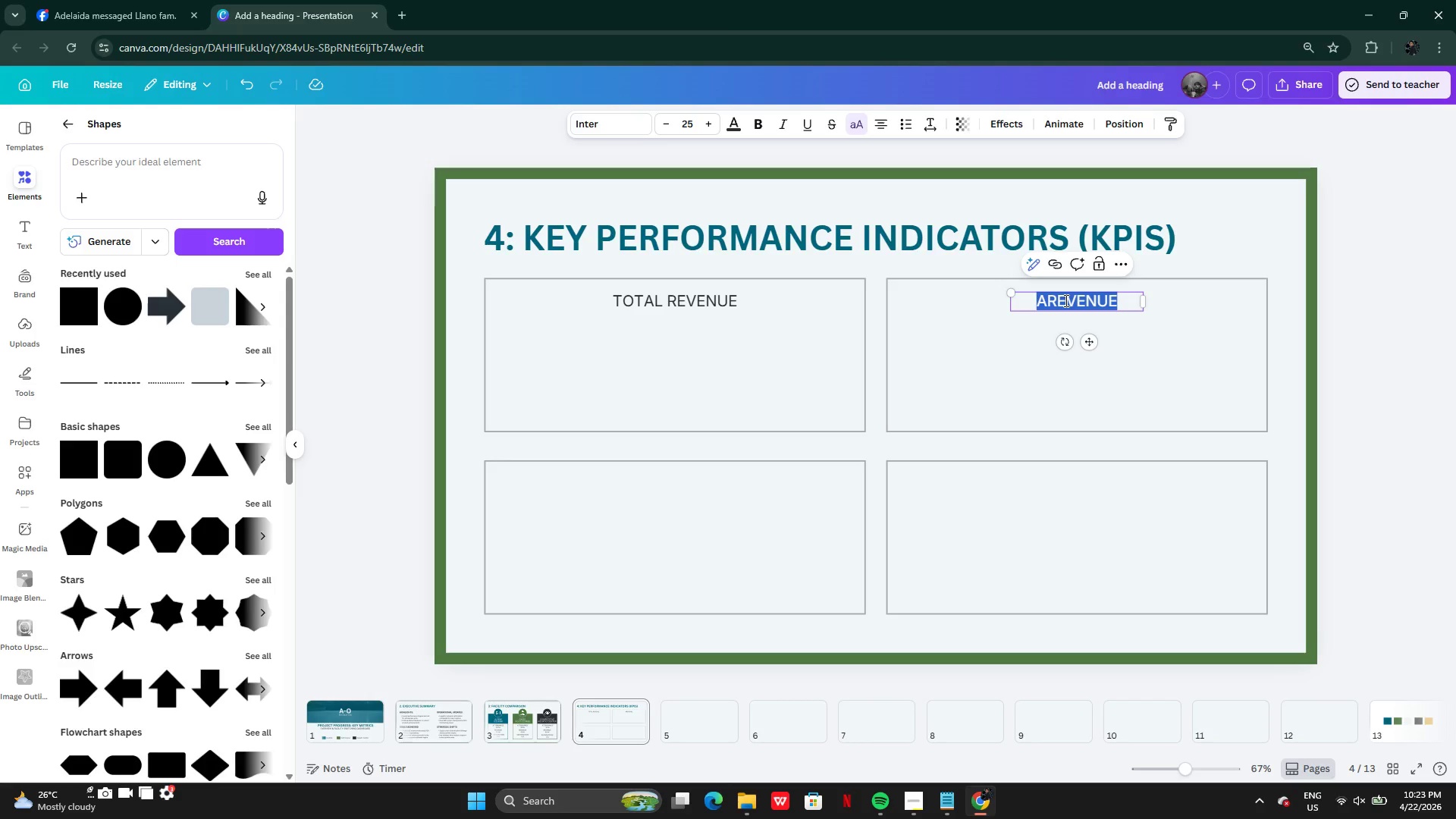 
key(Control+CapsLock)
 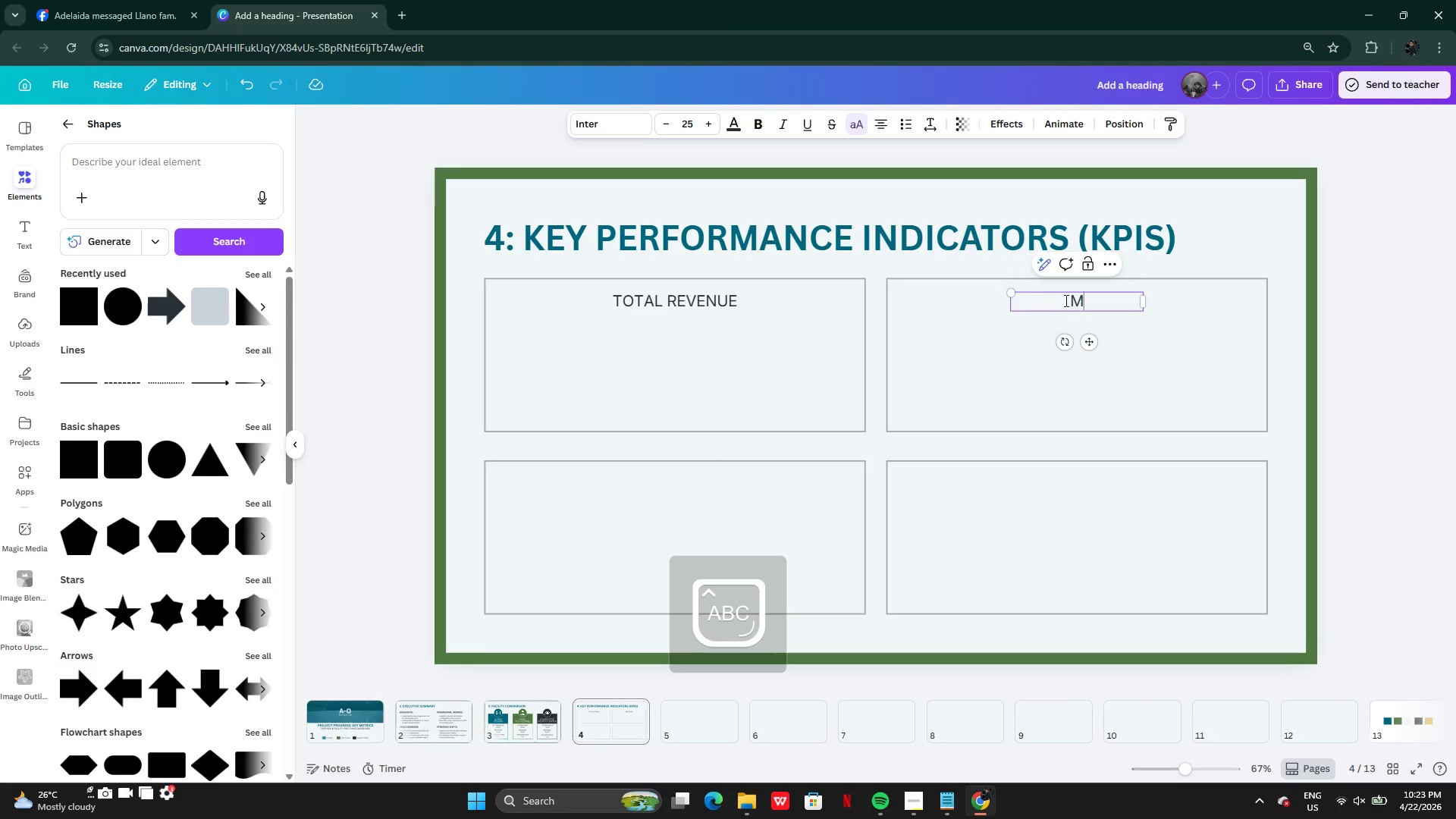 
key(Control+M)
 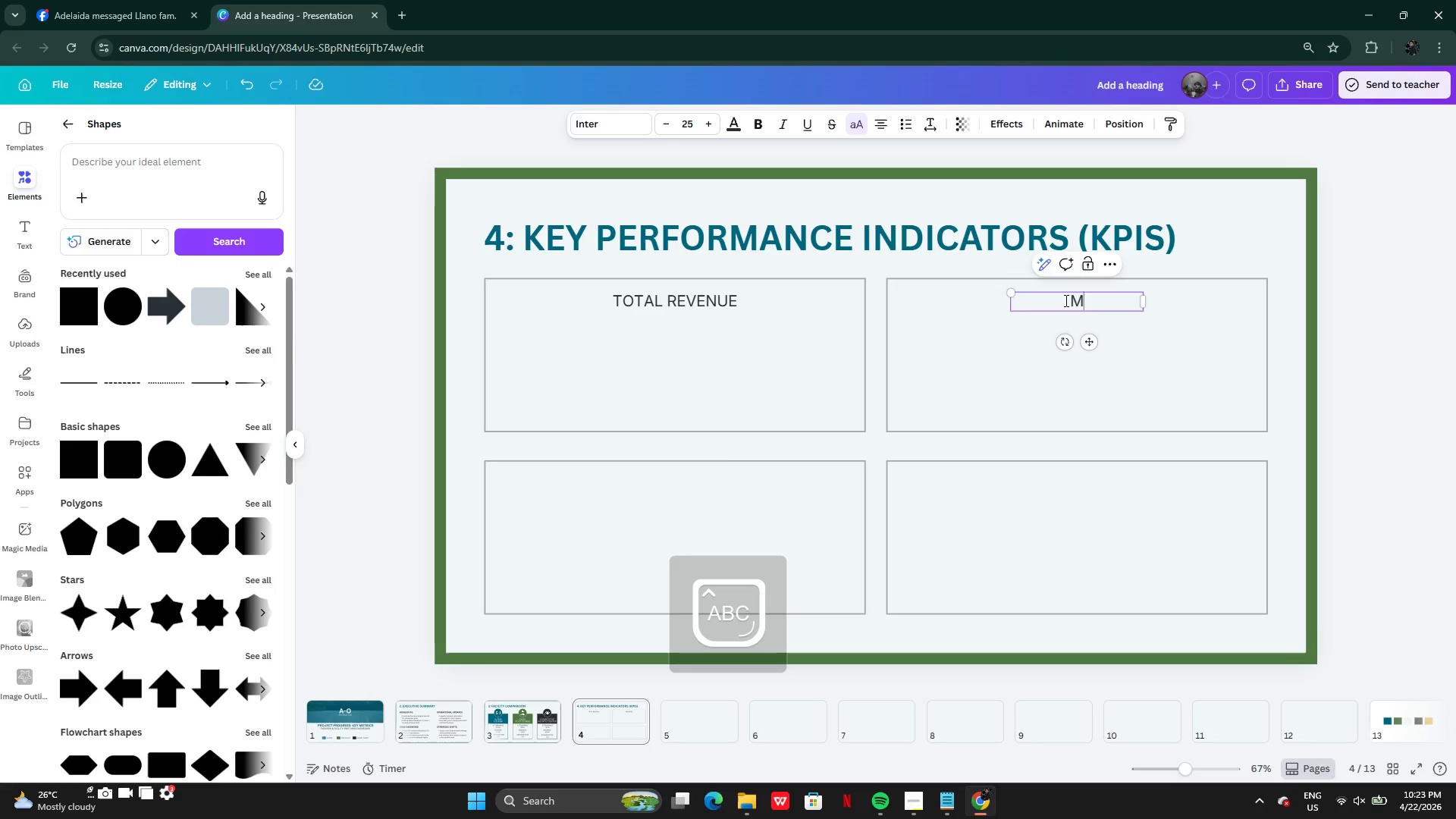 
type(EMBERSG)
key(Backspace)
type(HIP GOWTH)
key(Backspace)
key(Backspace)
key(Backspace)
key(Backspace)
type(ROWTH)
 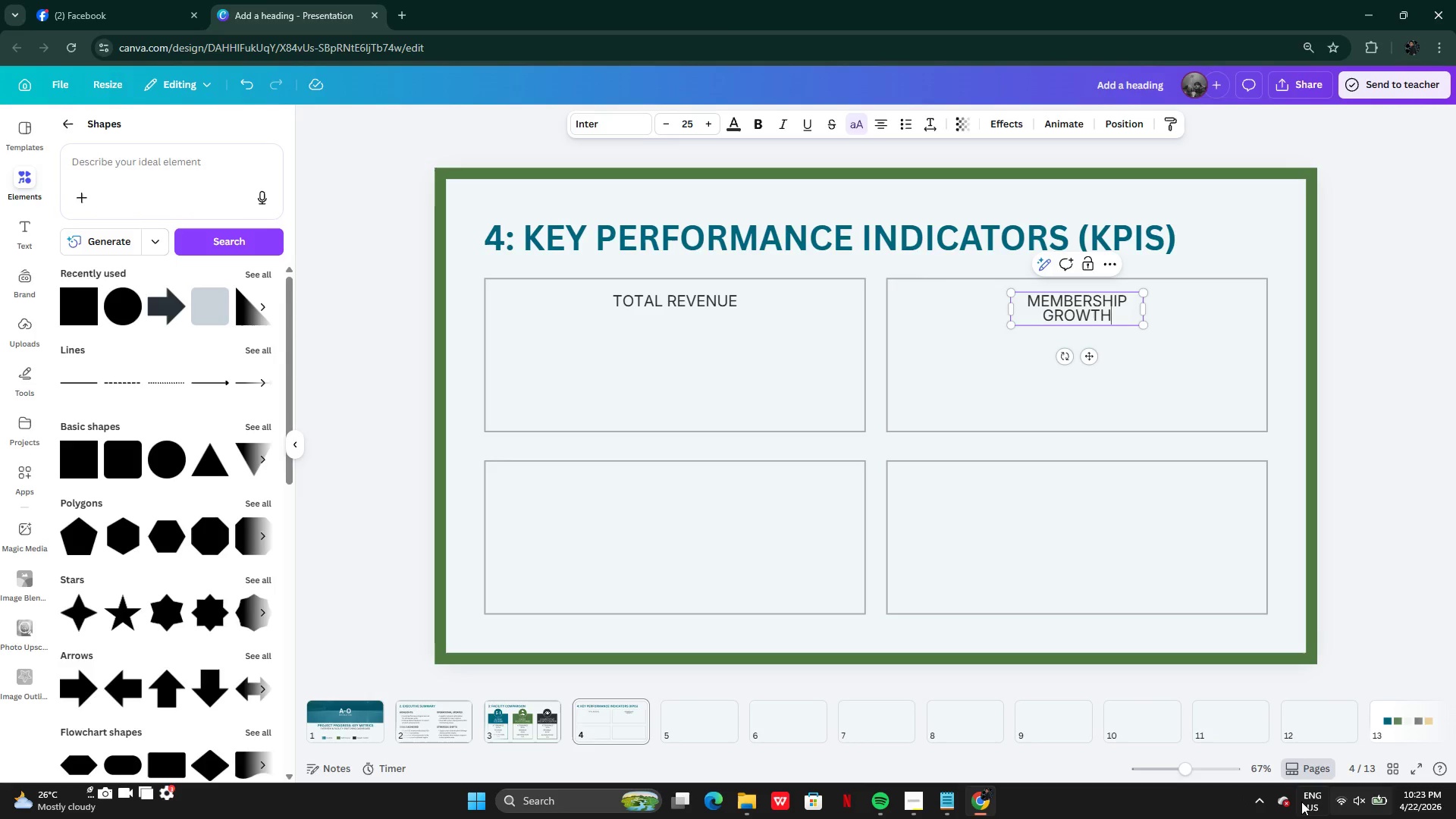 
left_click([935, 802])
 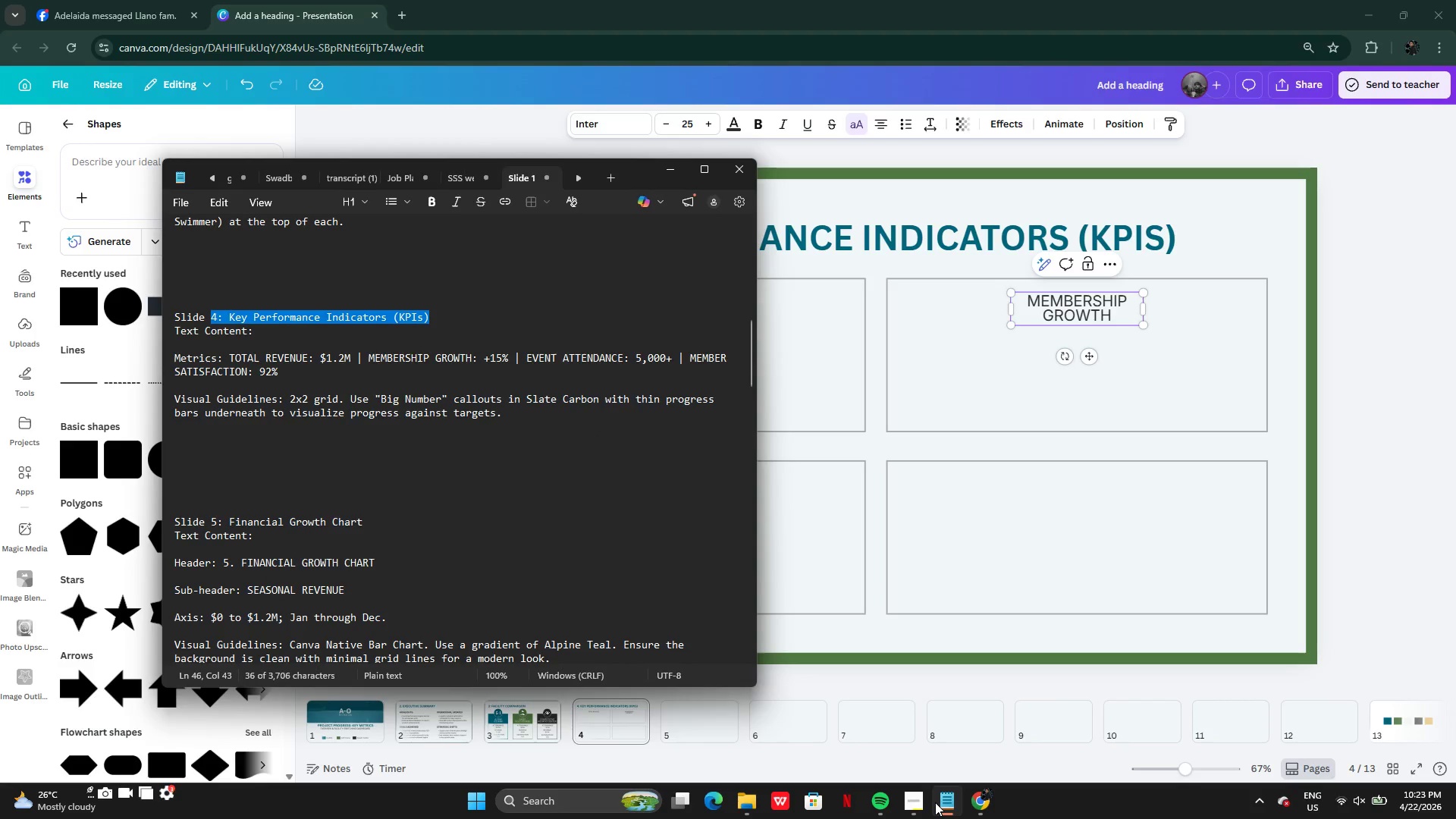 
left_click([935, 802])
 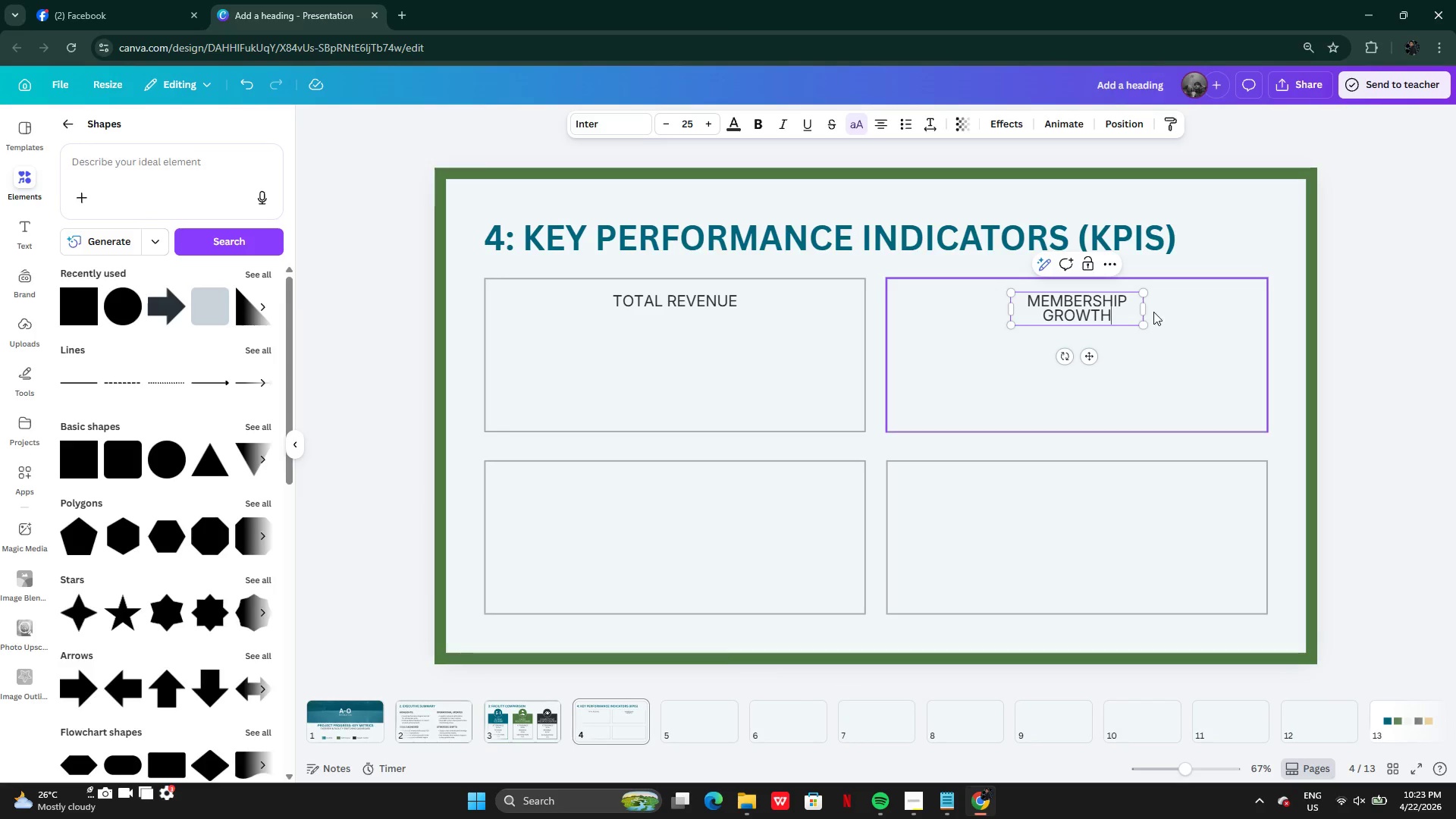 
left_click_drag(start_coordinate=[1145, 312], to_coordinate=[1191, 309])
 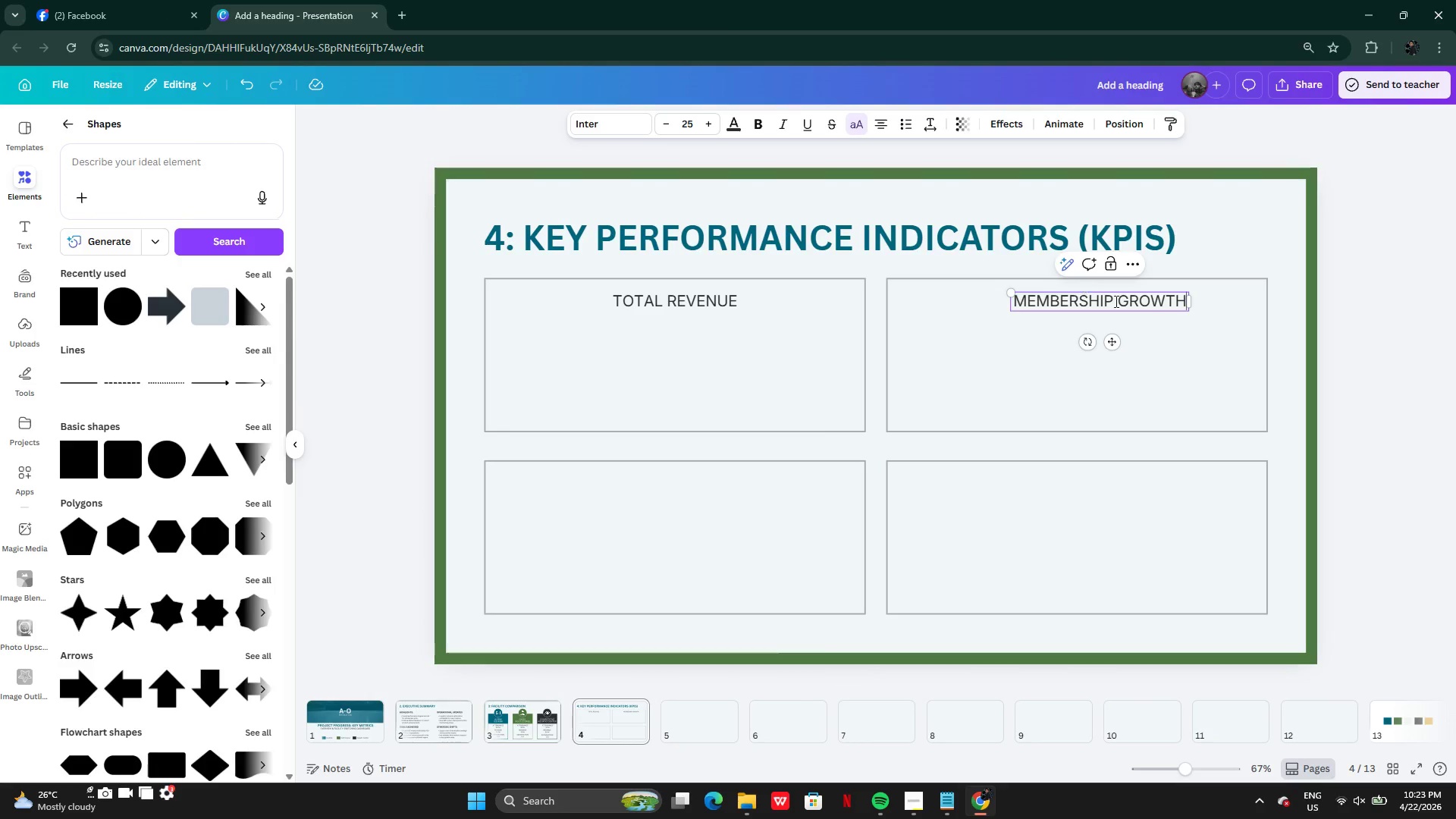 
left_click([1362, 312])
 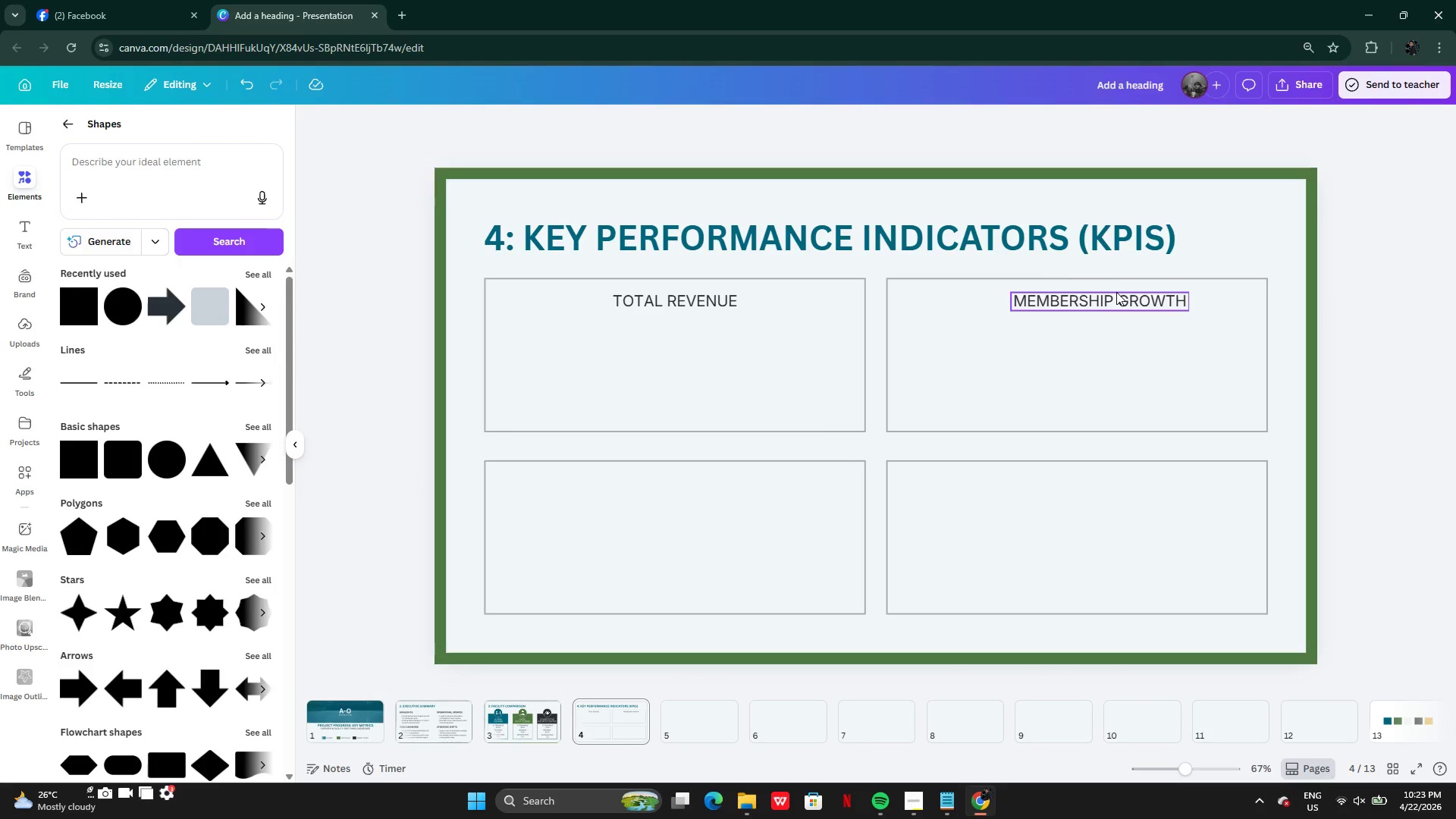 
left_click([1116, 292])
 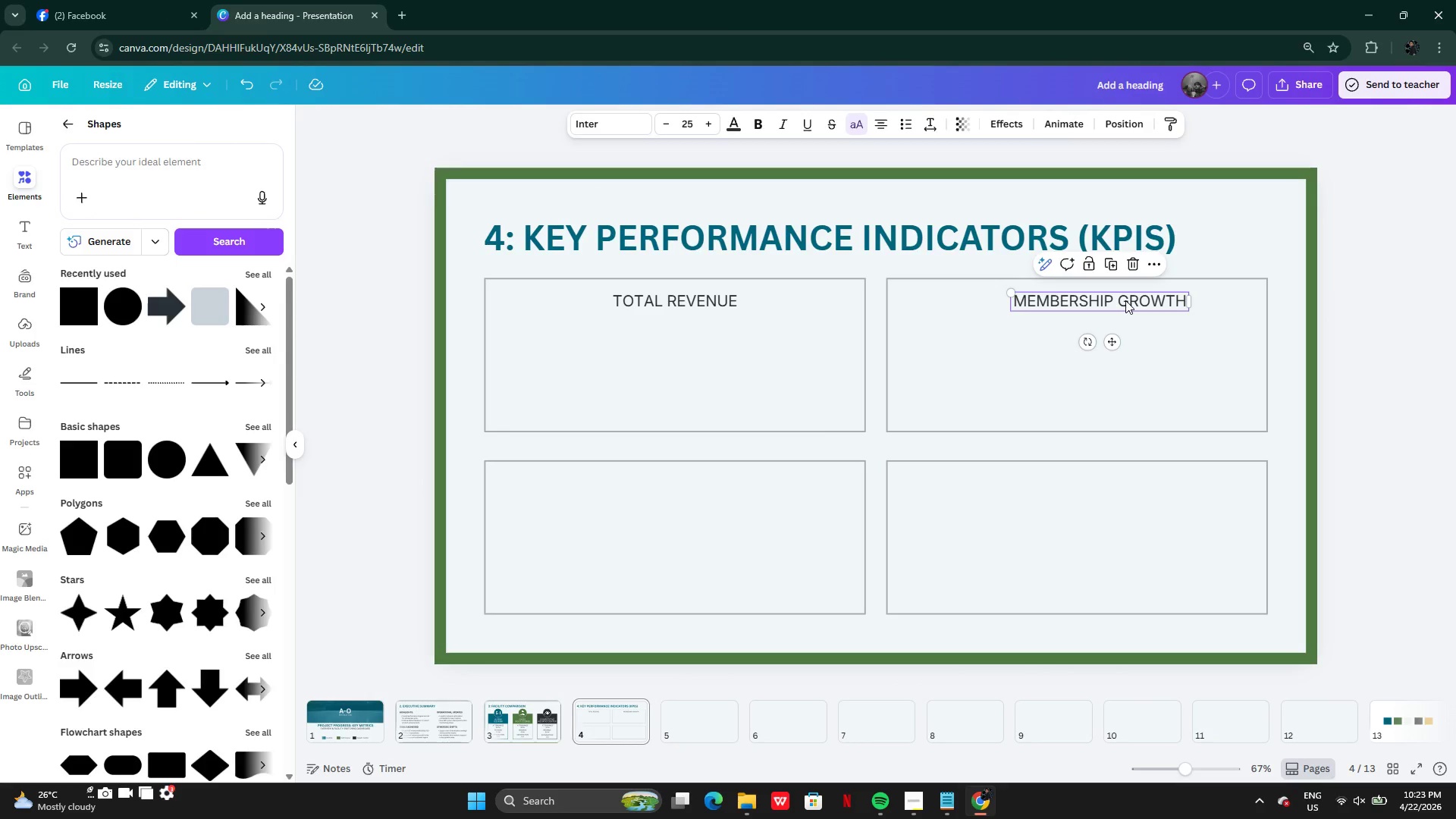 
left_click_drag(start_coordinate=[1126, 300], to_coordinate=[1102, 300])
 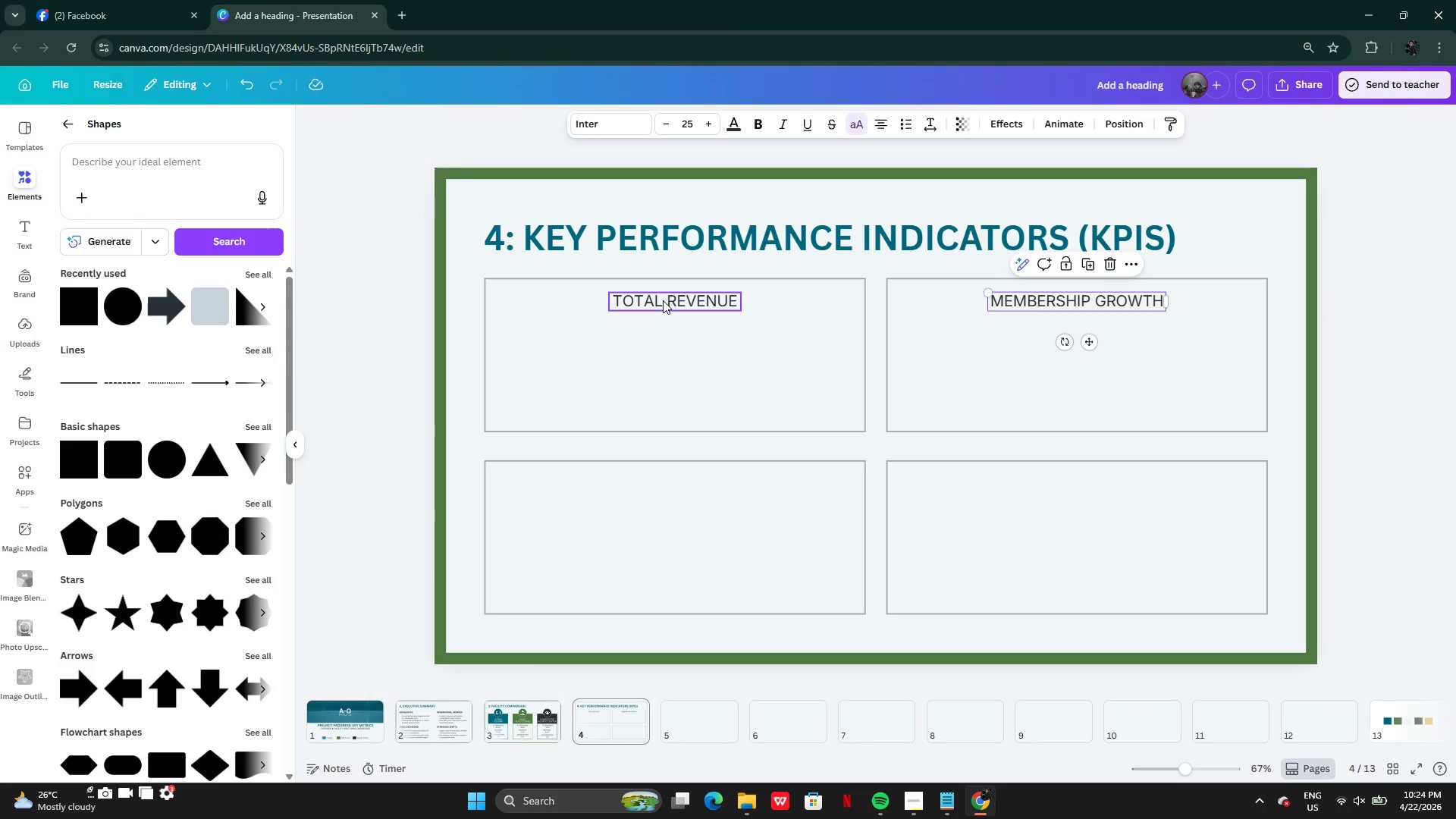 
left_click([663, 300])
 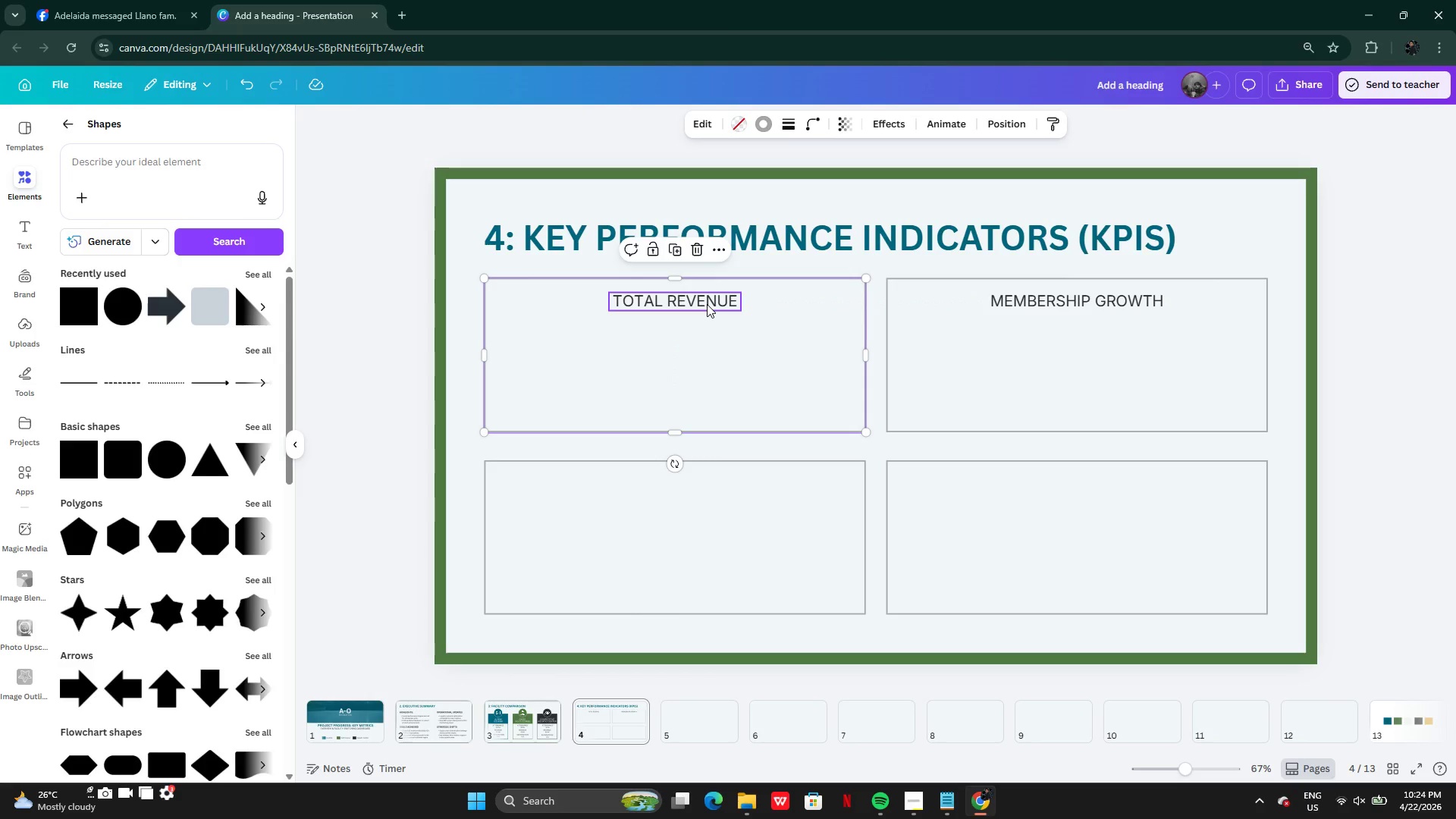 
hold_key(key=AltLeft, duration=0.31)
left_click_drag(start_coordinate=[706, 304], to_coordinate=[709, 362])
 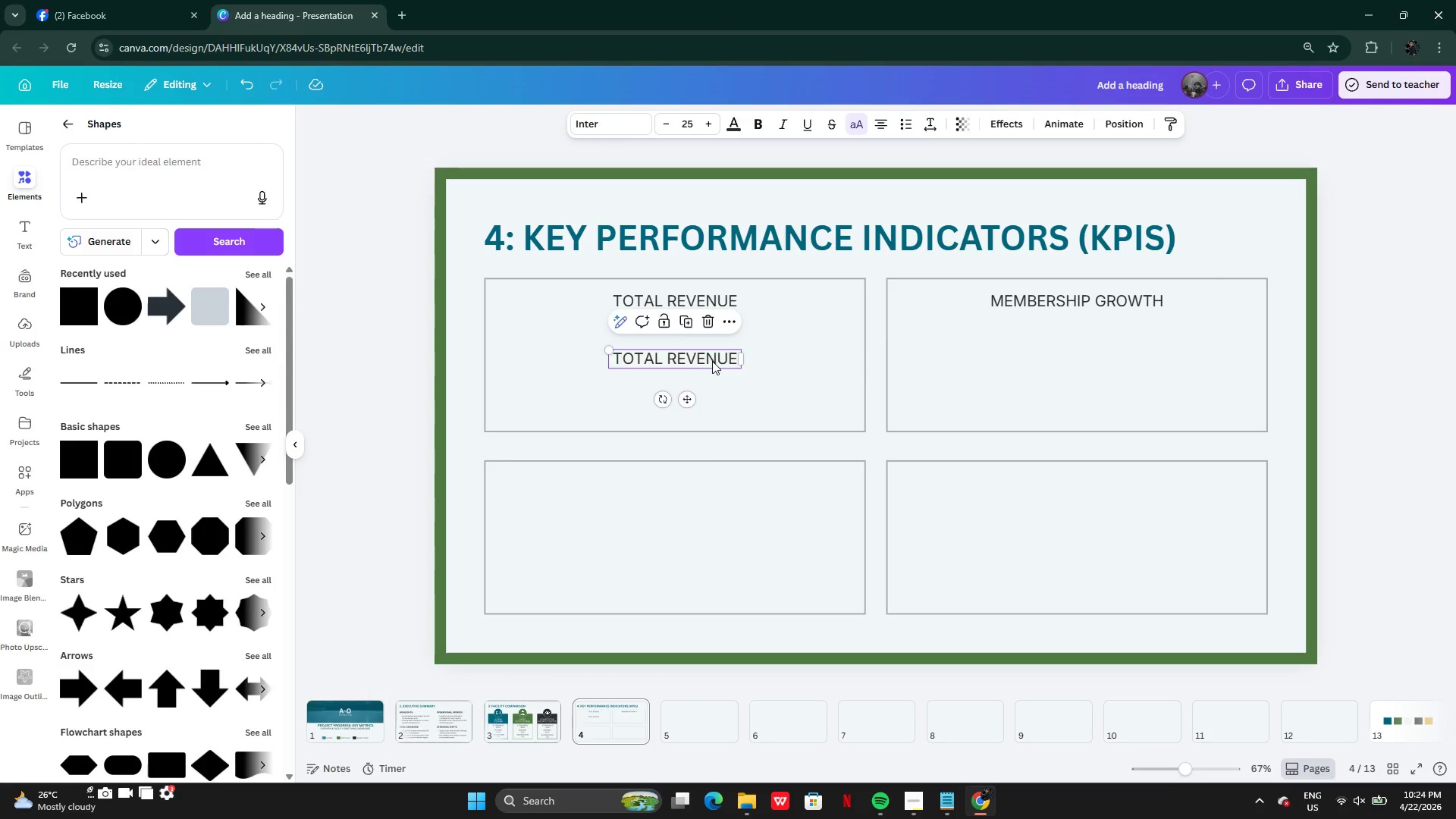 
left_click_drag(start_coordinate=[712, 361], to_coordinate=[709, 504])
 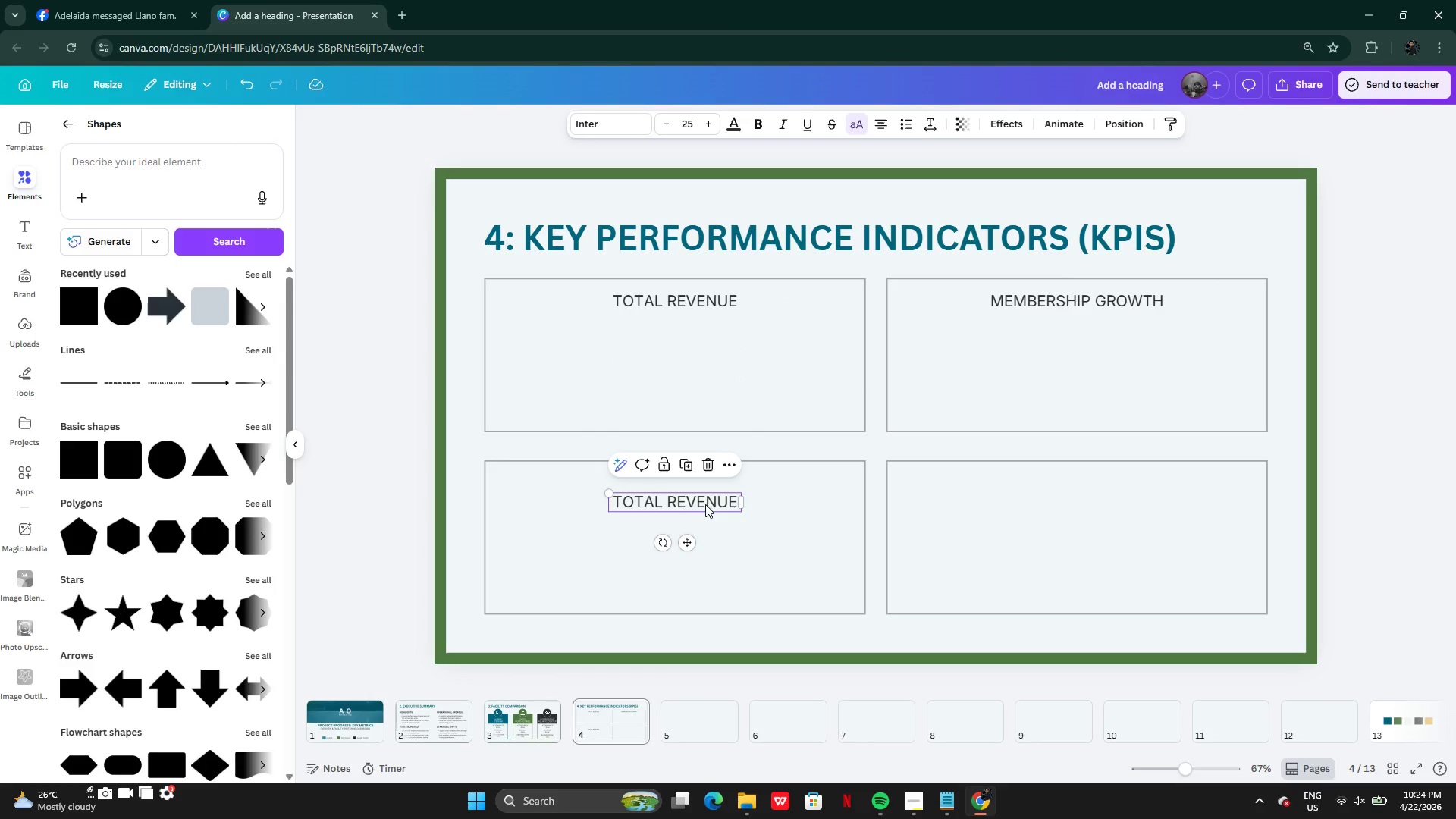 
left_click_drag(start_coordinate=[706, 504], to_coordinate=[705, 488])
 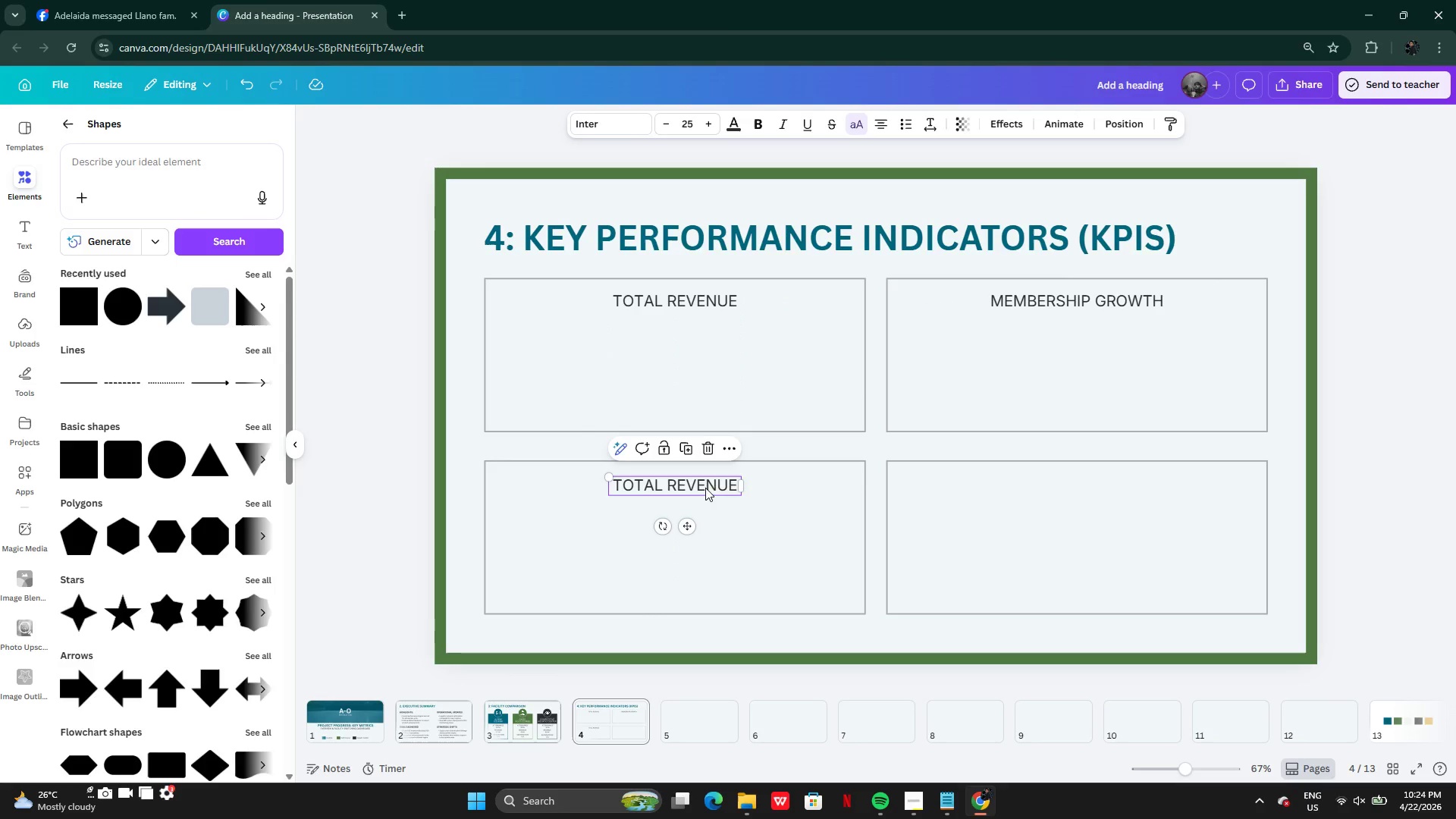 
double_click([705, 488])
 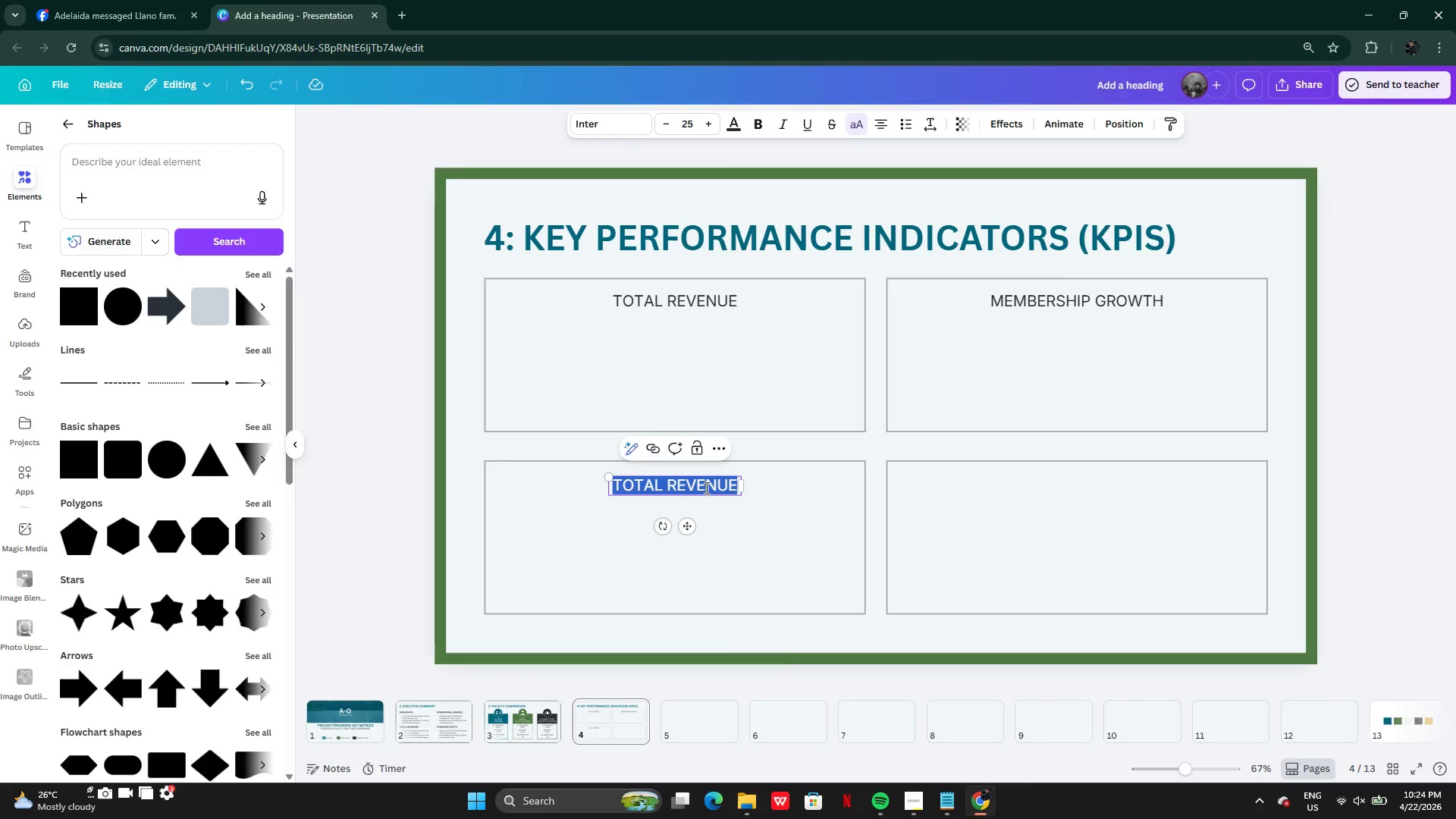 
type(EVENT ATTENDANCE)
 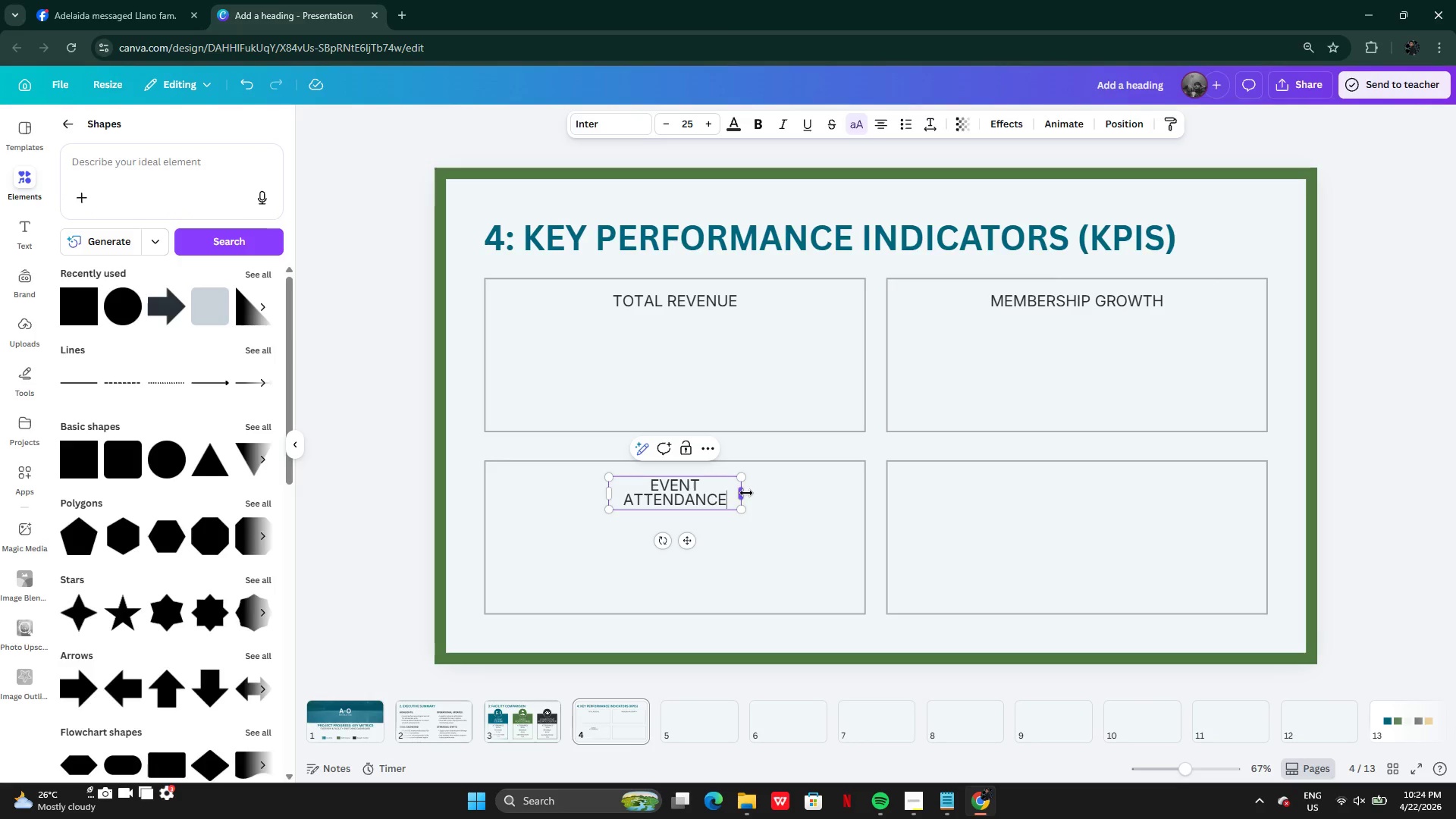 
left_click_drag(start_coordinate=[746, 494], to_coordinate=[774, 489])
 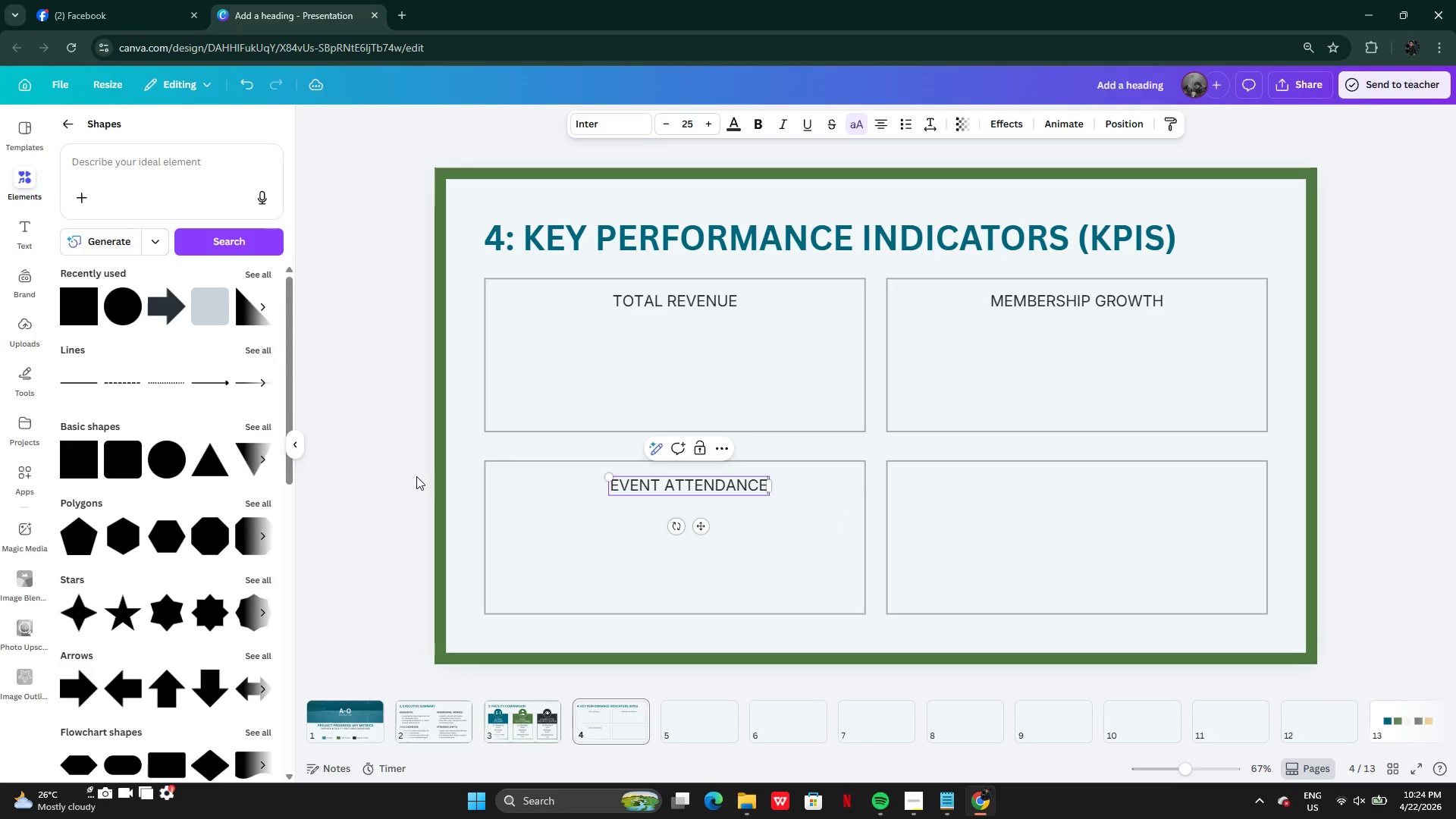 
left_click([416, 476])
 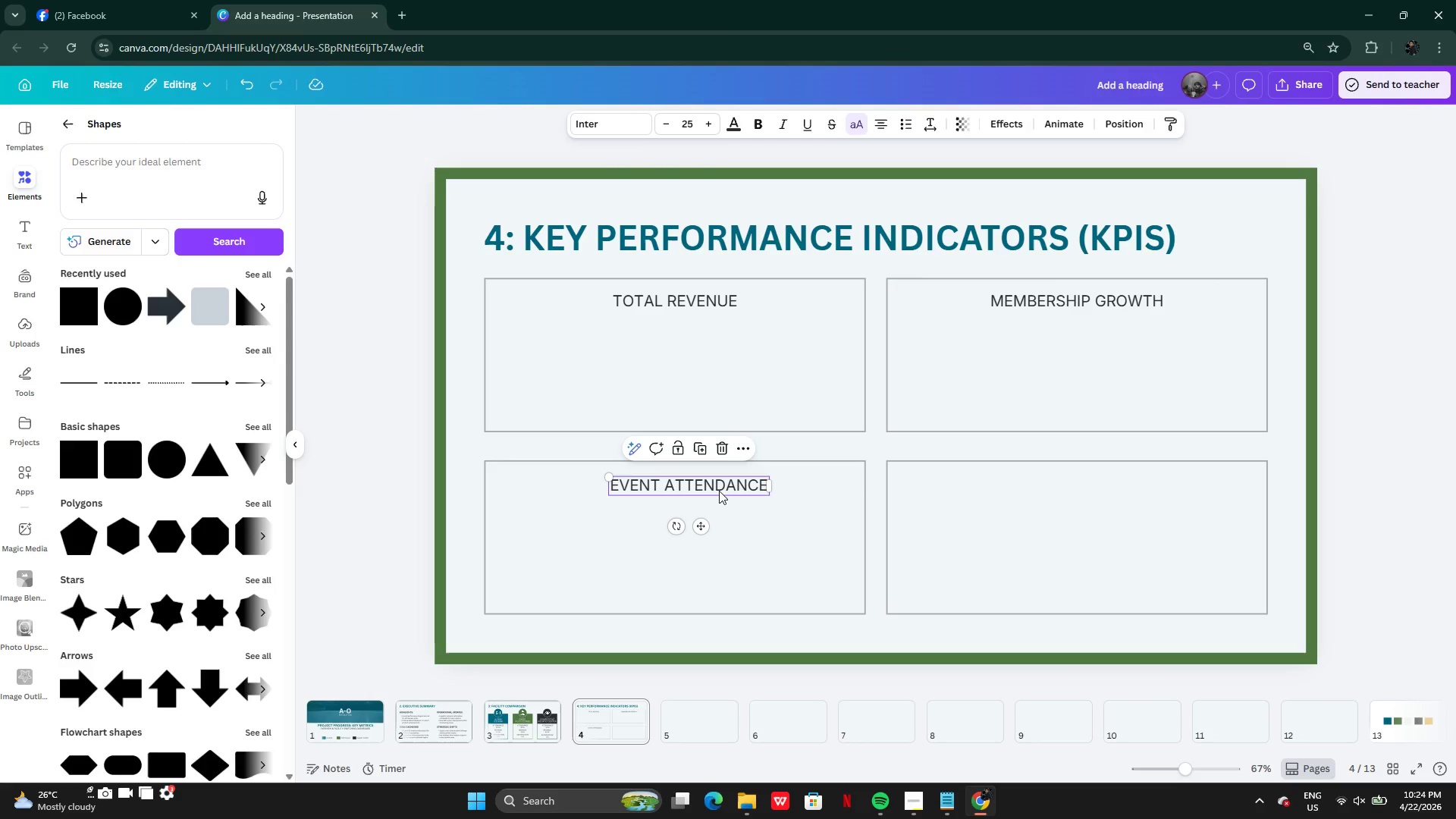 
left_click_drag(start_coordinate=[720, 491], to_coordinate=[707, 491])
 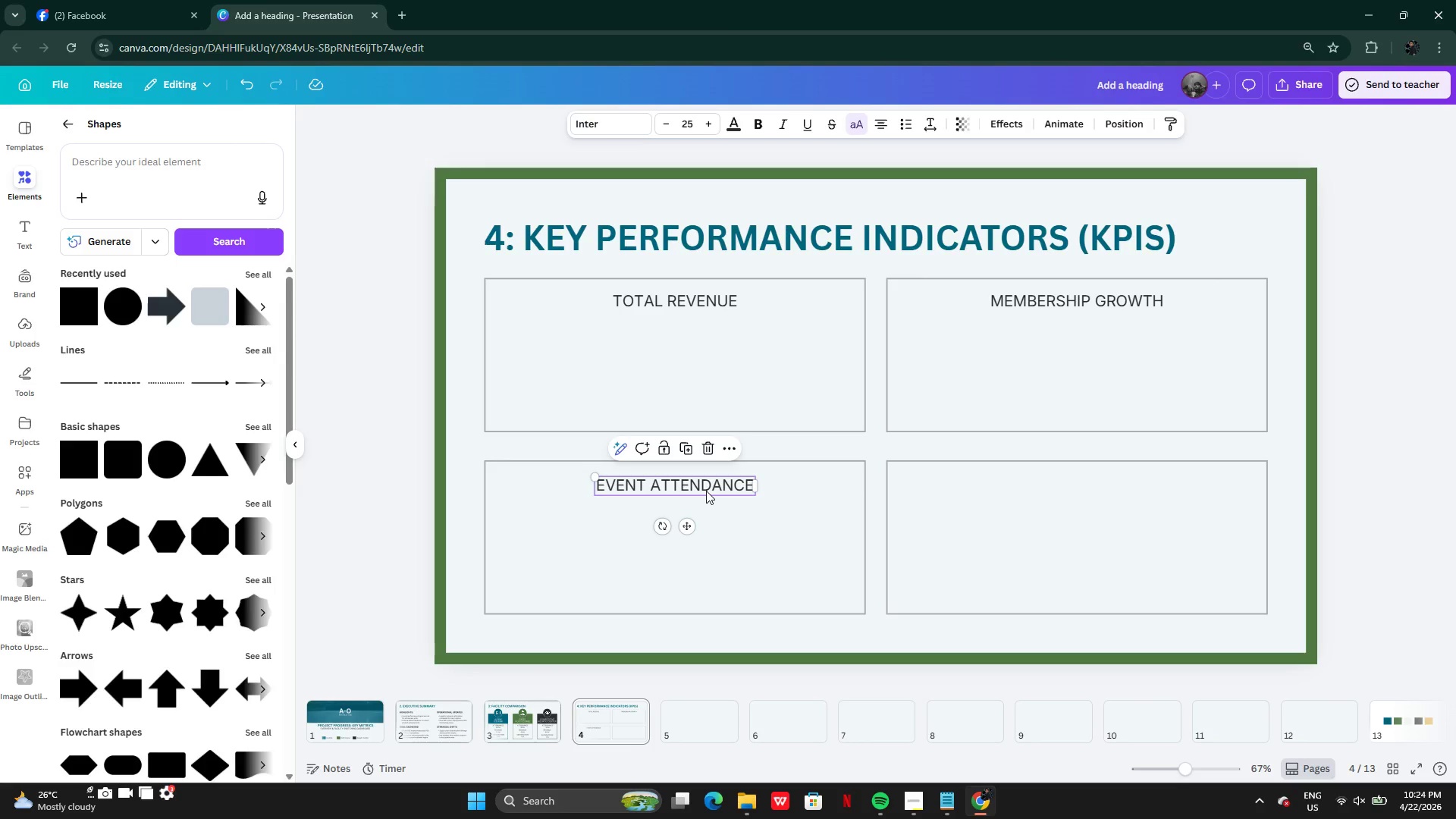 
hold_key(key=AltLeft, duration=0.91)
left_click_drag(start_coordinate=[679, 488], to_coordinate=[769, 490])
 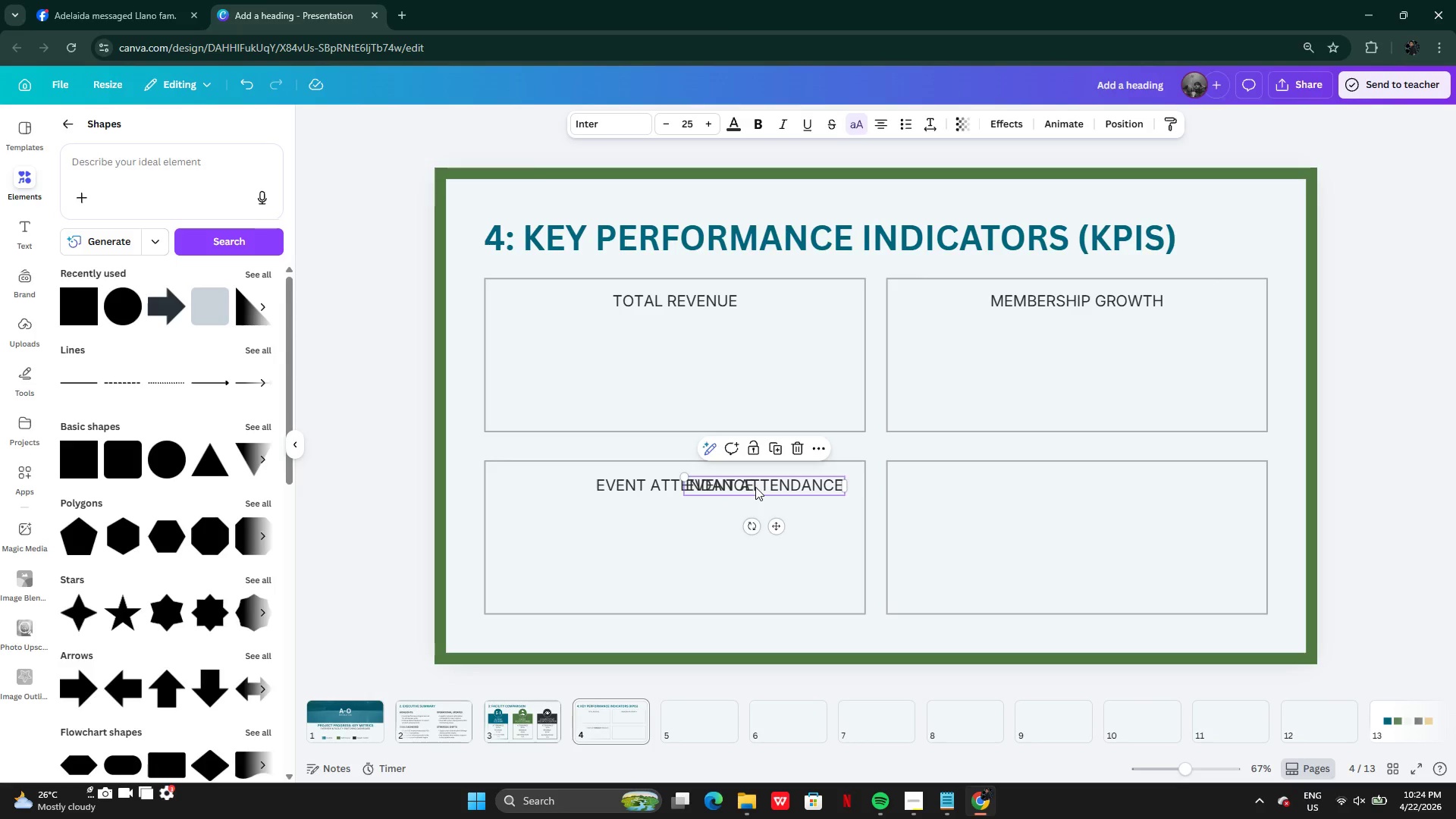 
left_click_drag(start_coordinate=[753, 487], to_coordinate=[1065, 488])
 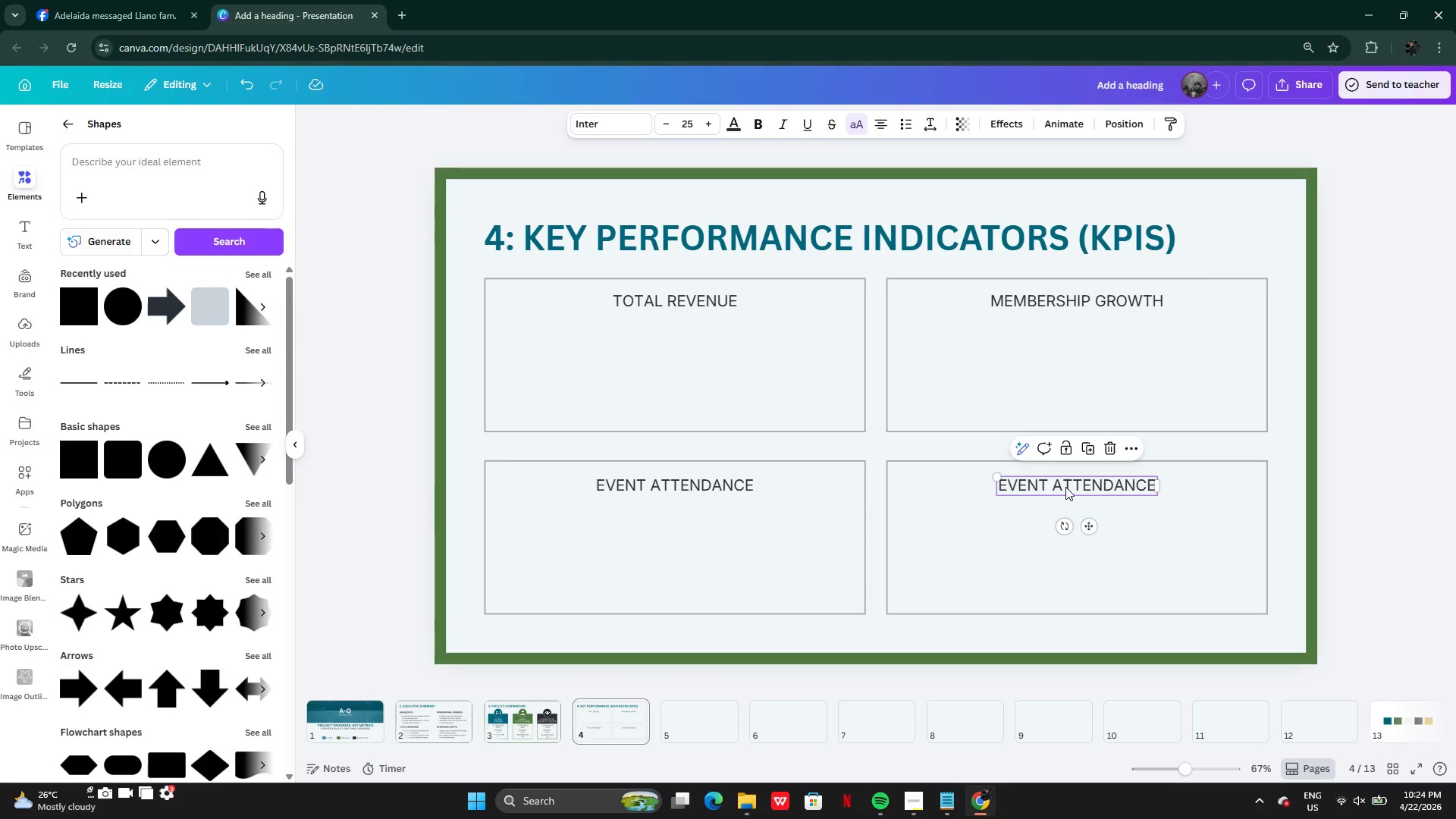 
double_click([1065, 487])
 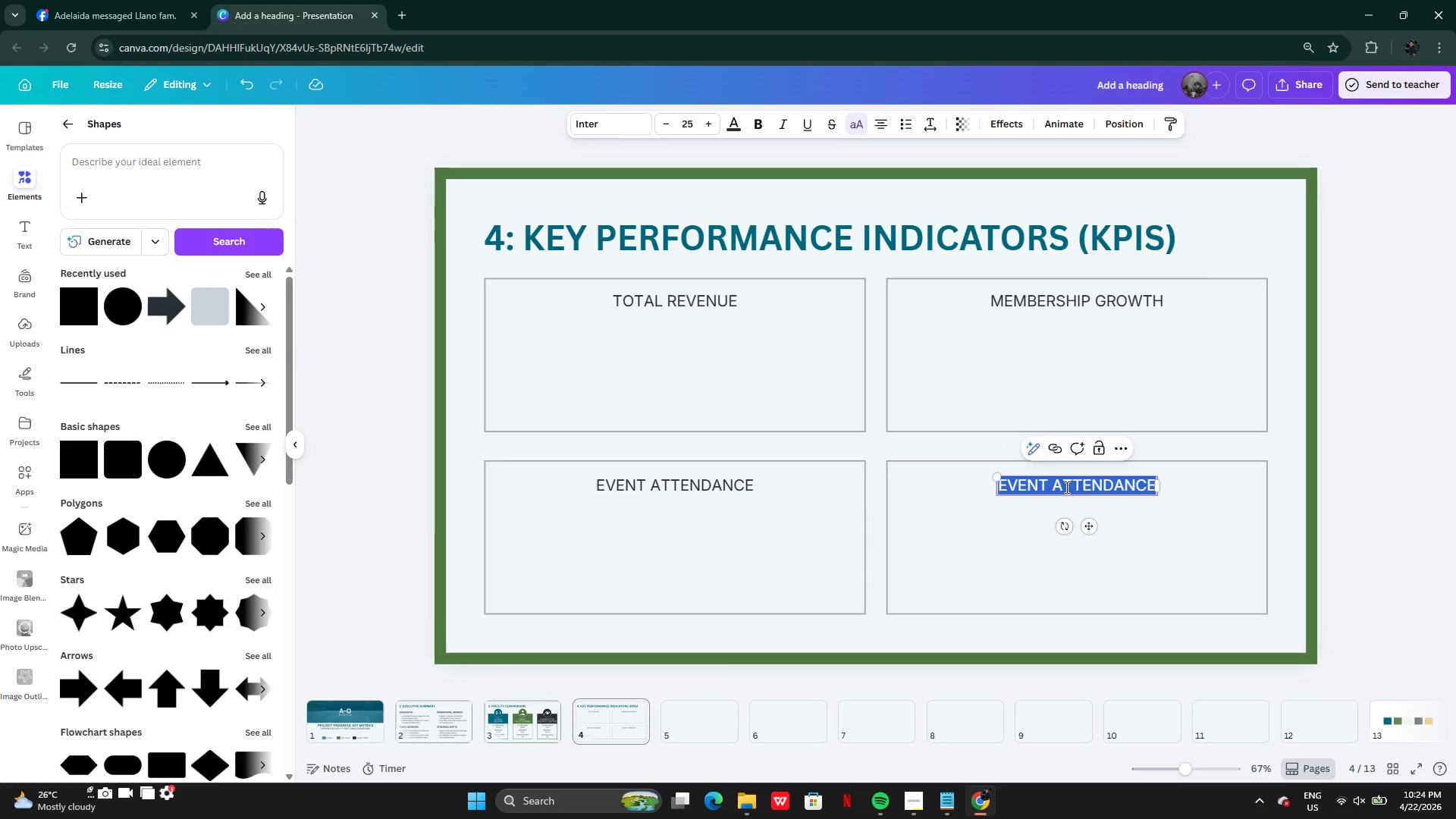 
type(MEMBER SATISFACTION)
 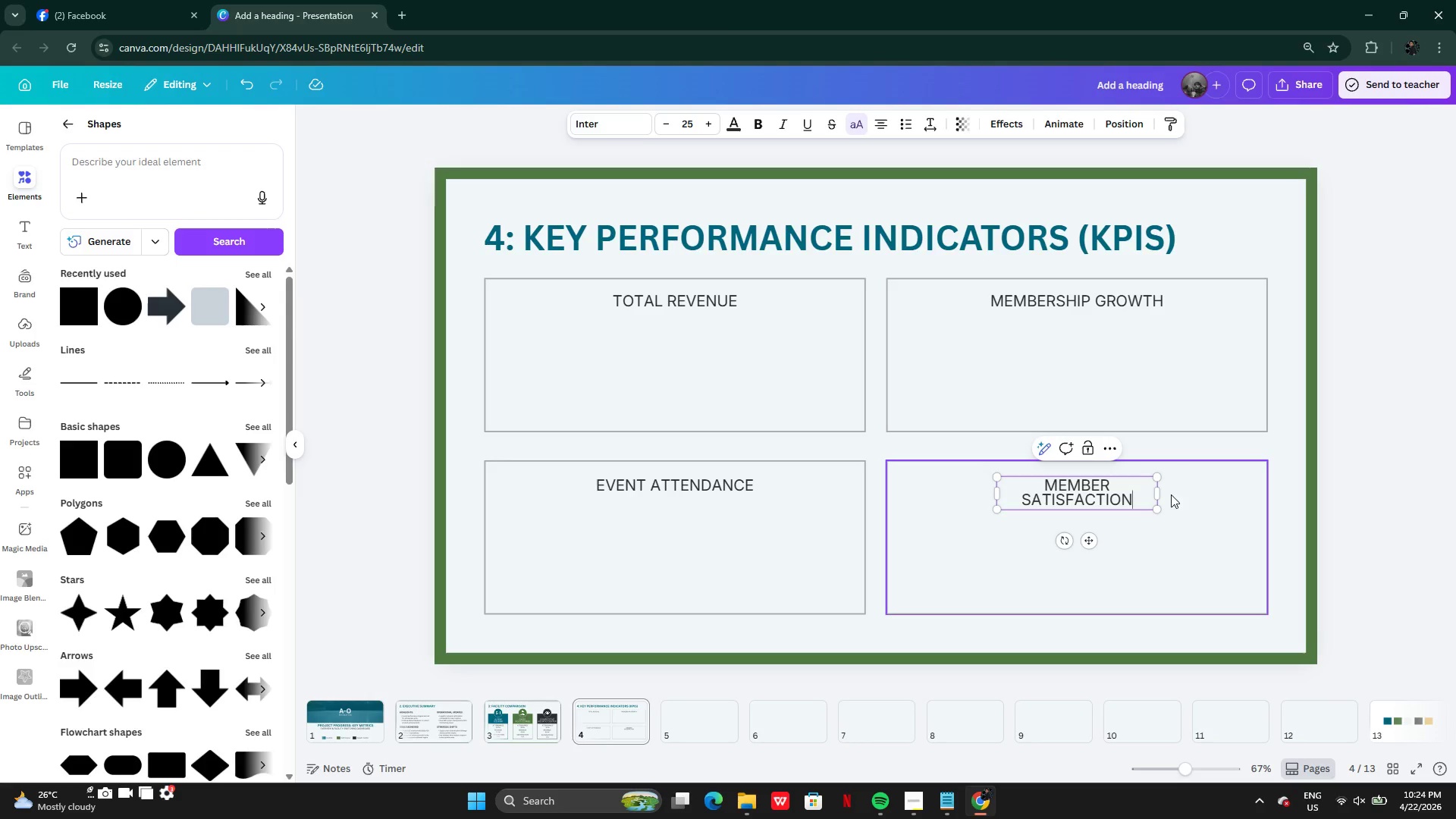 
left_click_drag(start_coordinate=[1163, 495], to_coordinate=[1198, 492])
 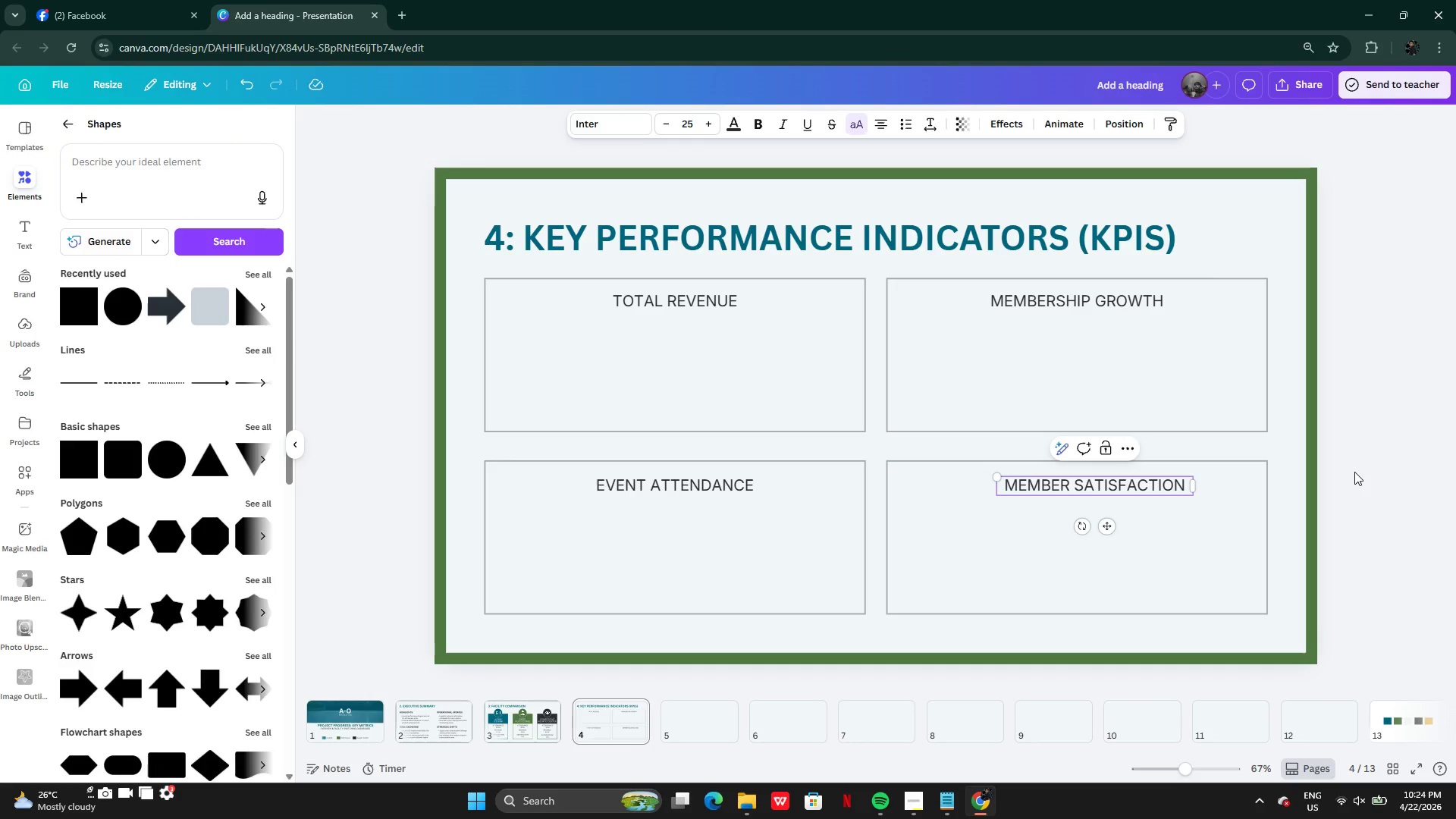 
left_click([1354, 472])
 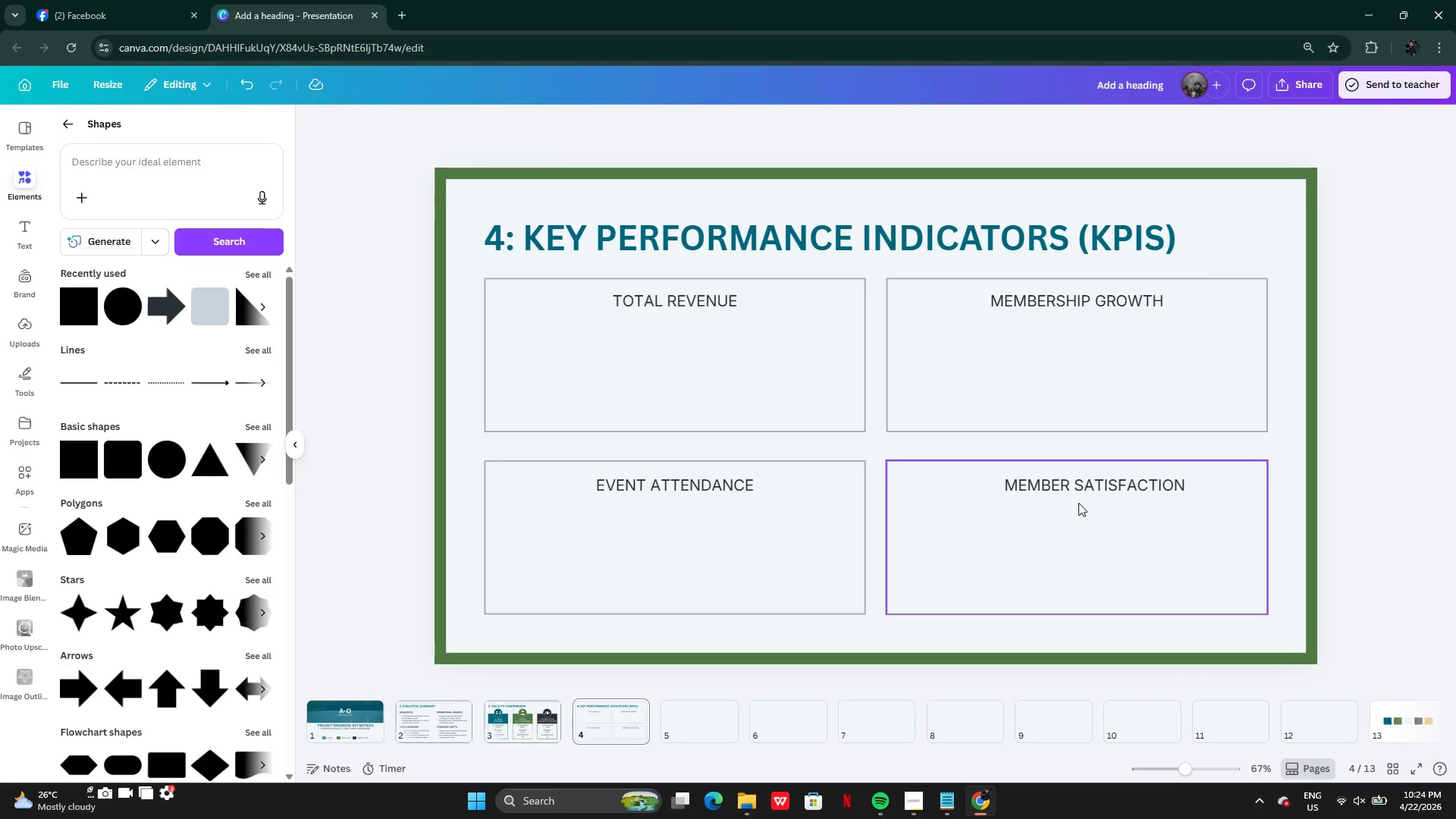 
left_click([1090, 480])
 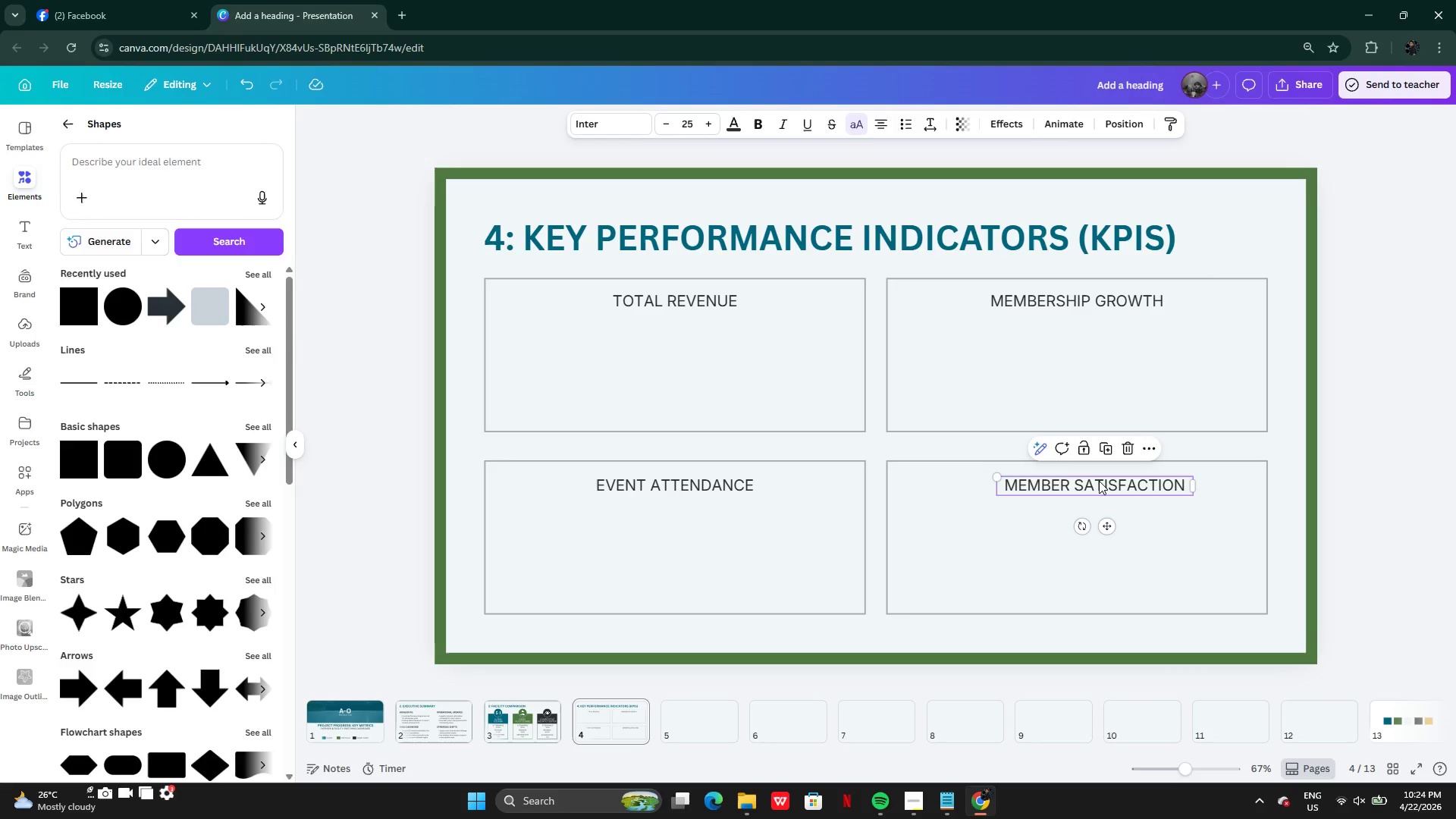 
left_click_drag(start_coordinate=[1098, 480], to_coordinate=[1078, 479])
 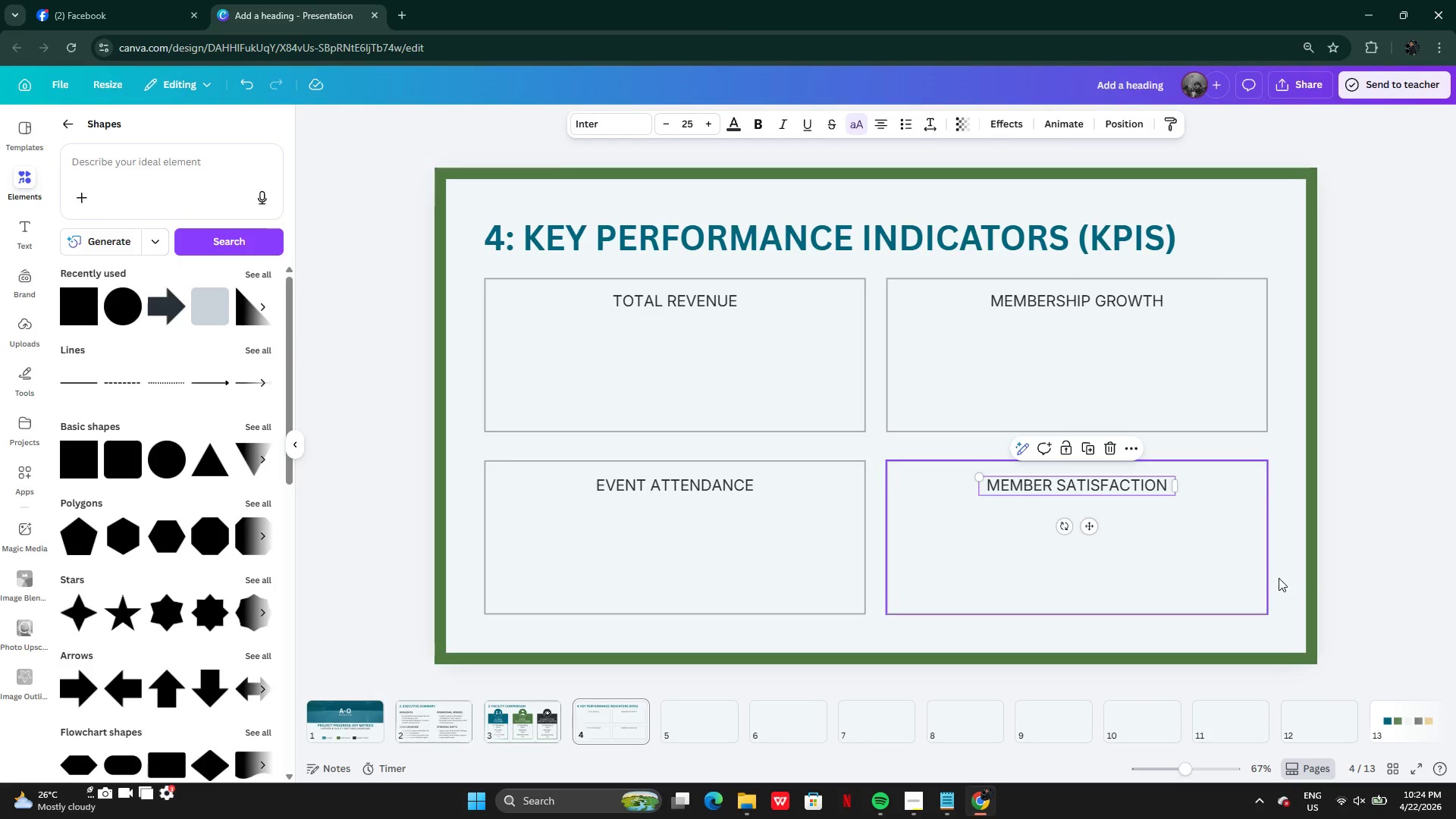 
left_click([1345, 551])
 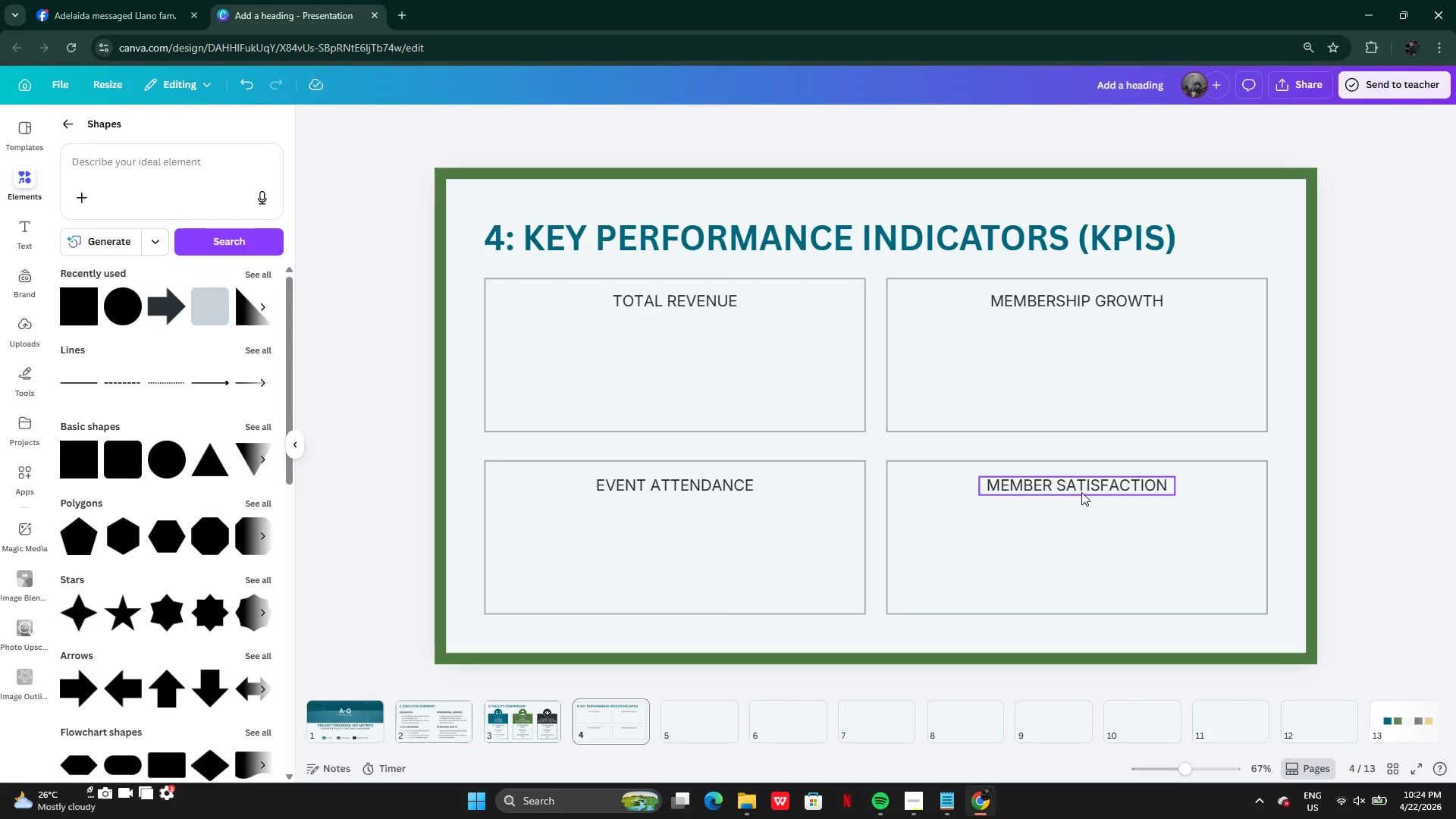 
left_click([1075, 491])
 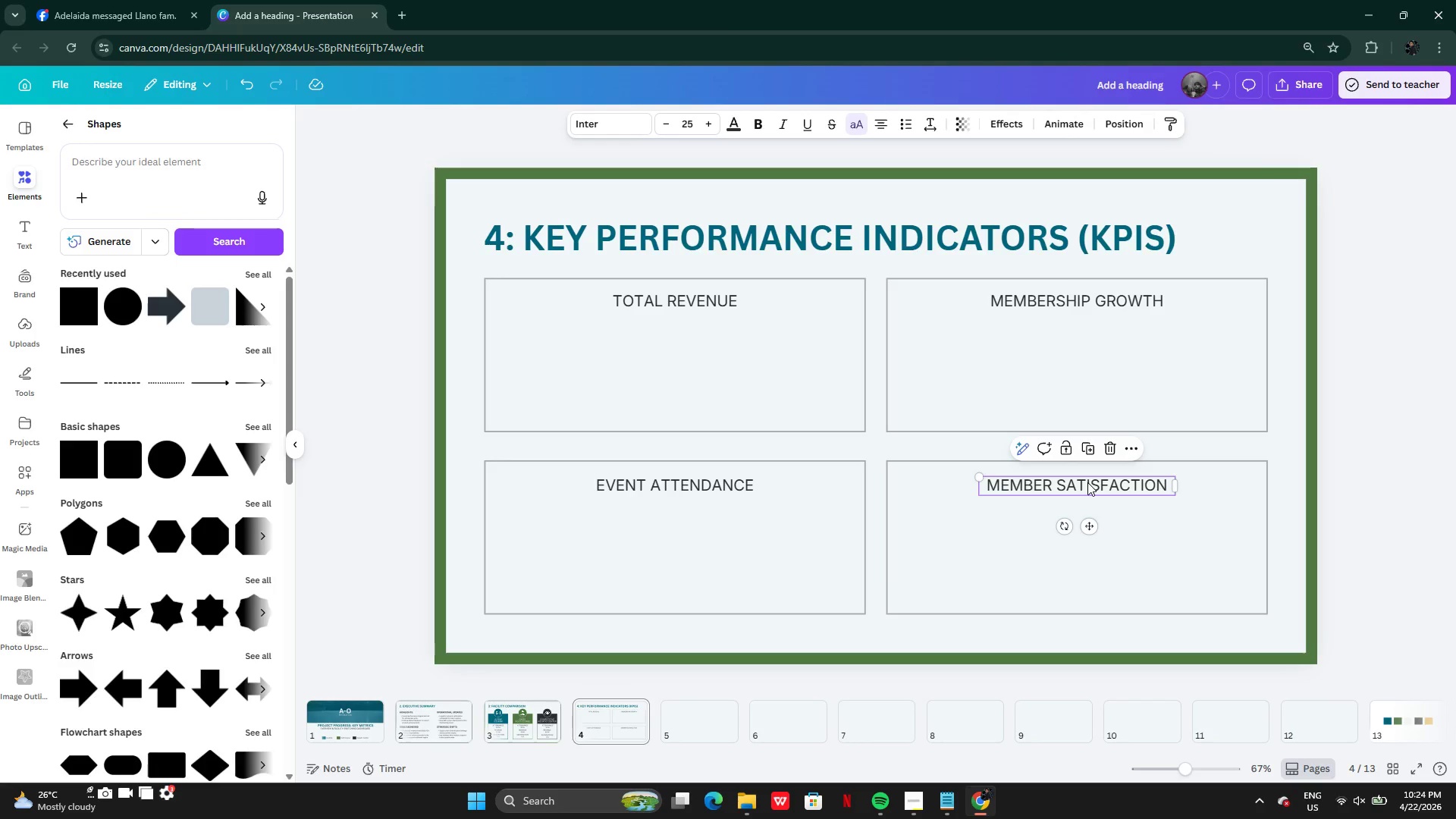 
left_click_drag(start_coordinate=[1088, 482], to_coordinate=[1103, 484])
 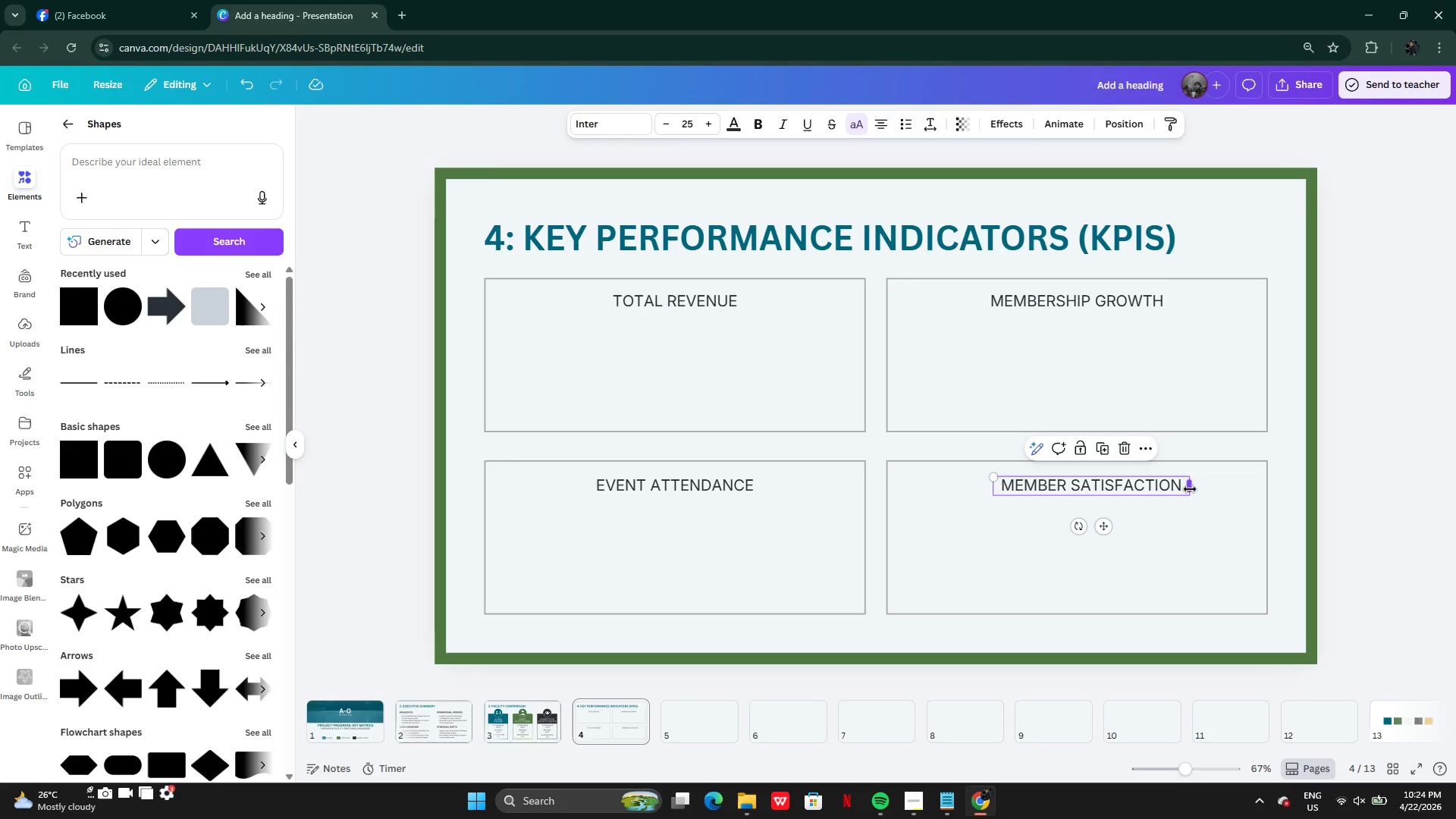 
left_click_drag(start_coordinate=[1190, 489], to_coordinate=[1175, 491])
 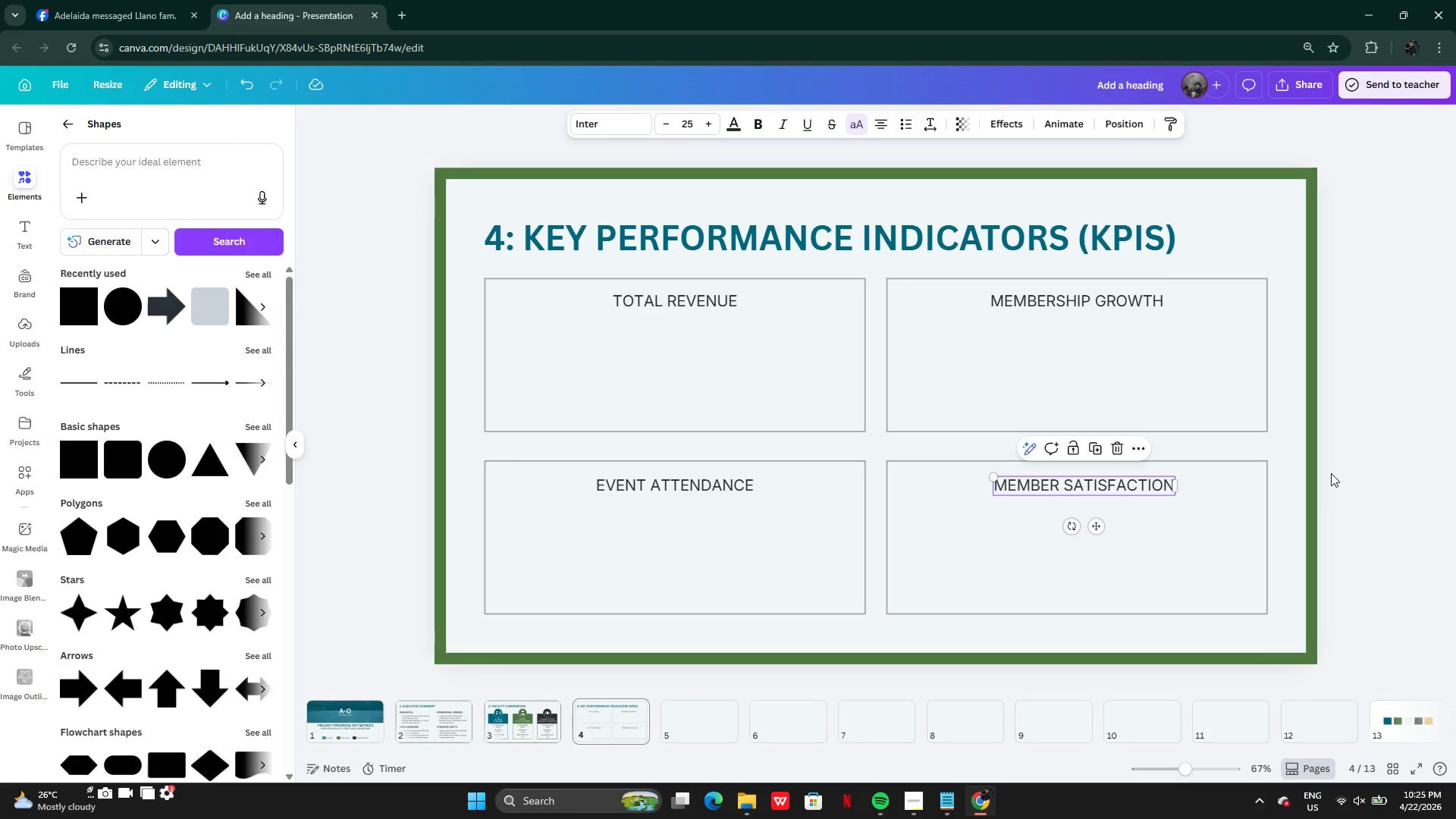 
left_click([1331, 473])
 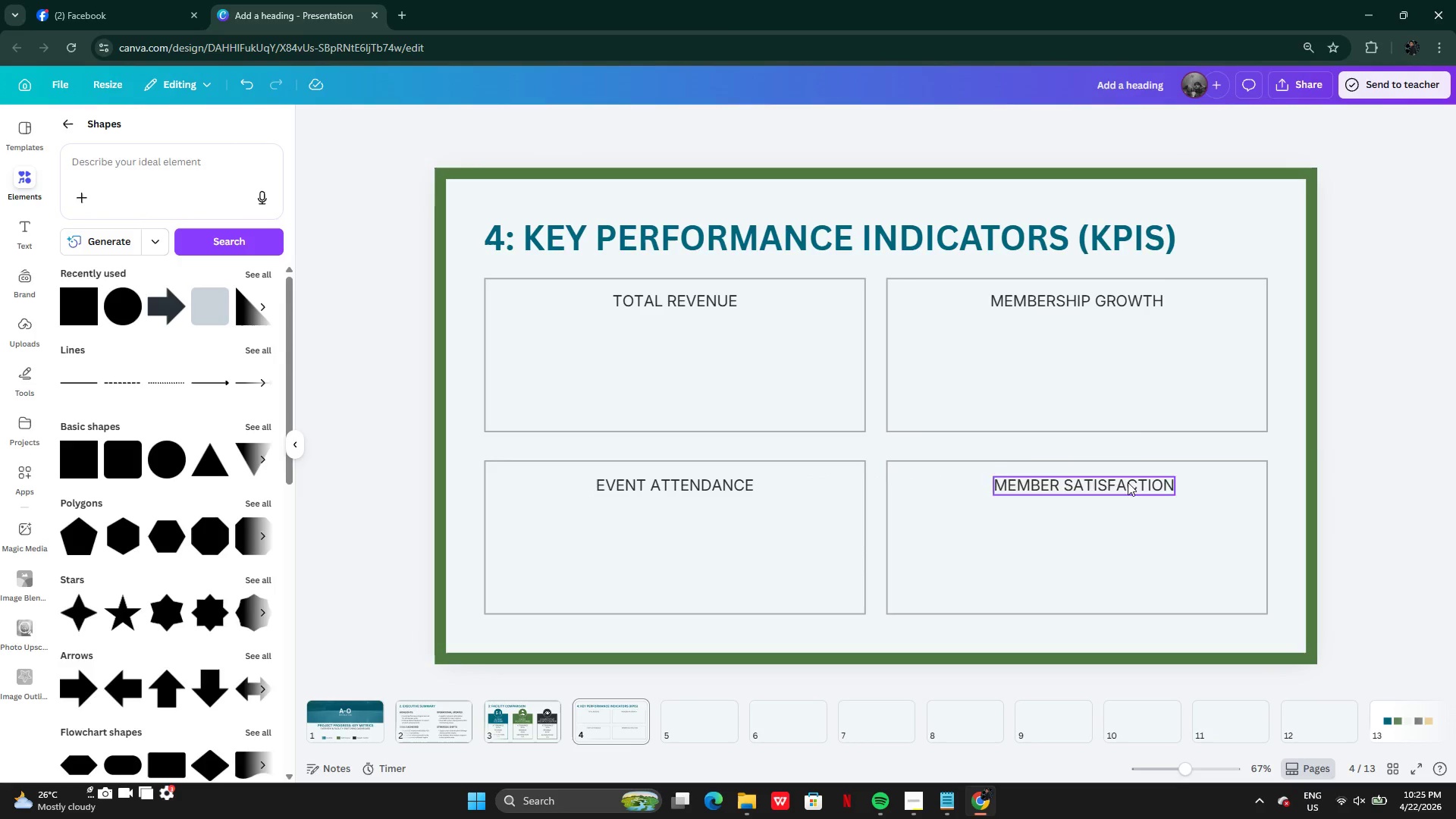 
left_click([1120, 482])
 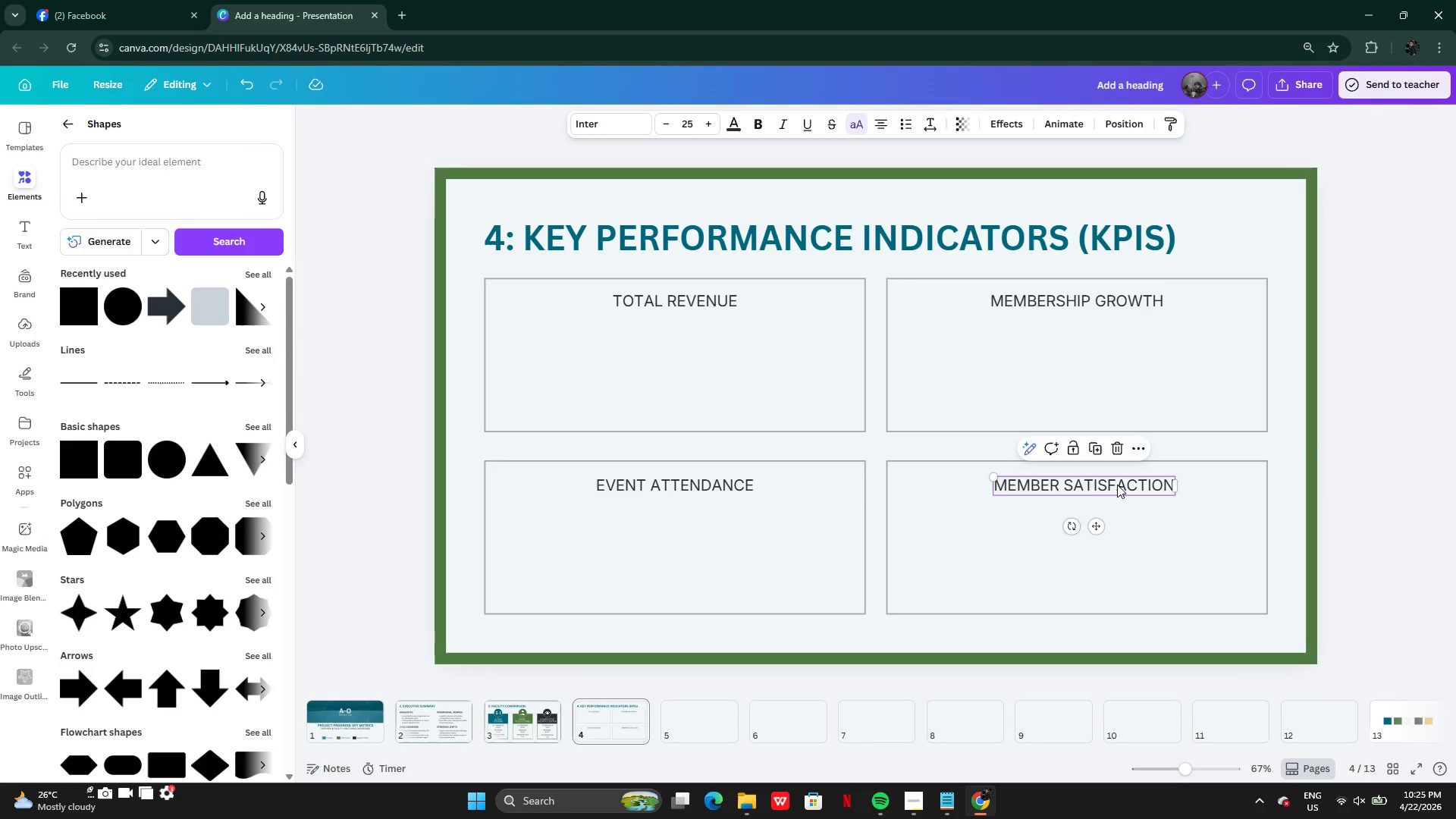 
left_click_drag(start_coordinate=[1117, 485], to_coordinate=[1109, 486])
 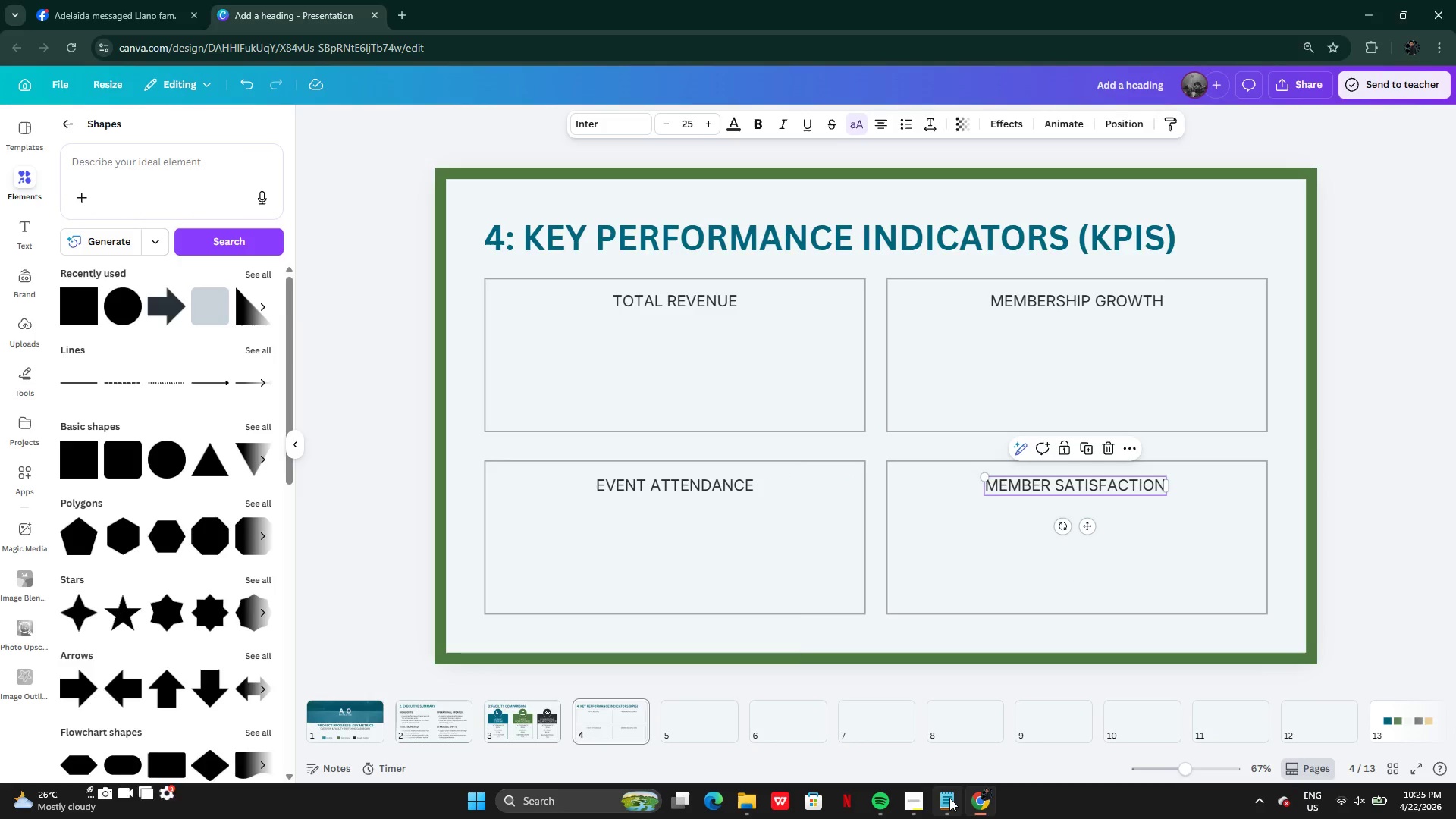 
left_click([949, 798])
 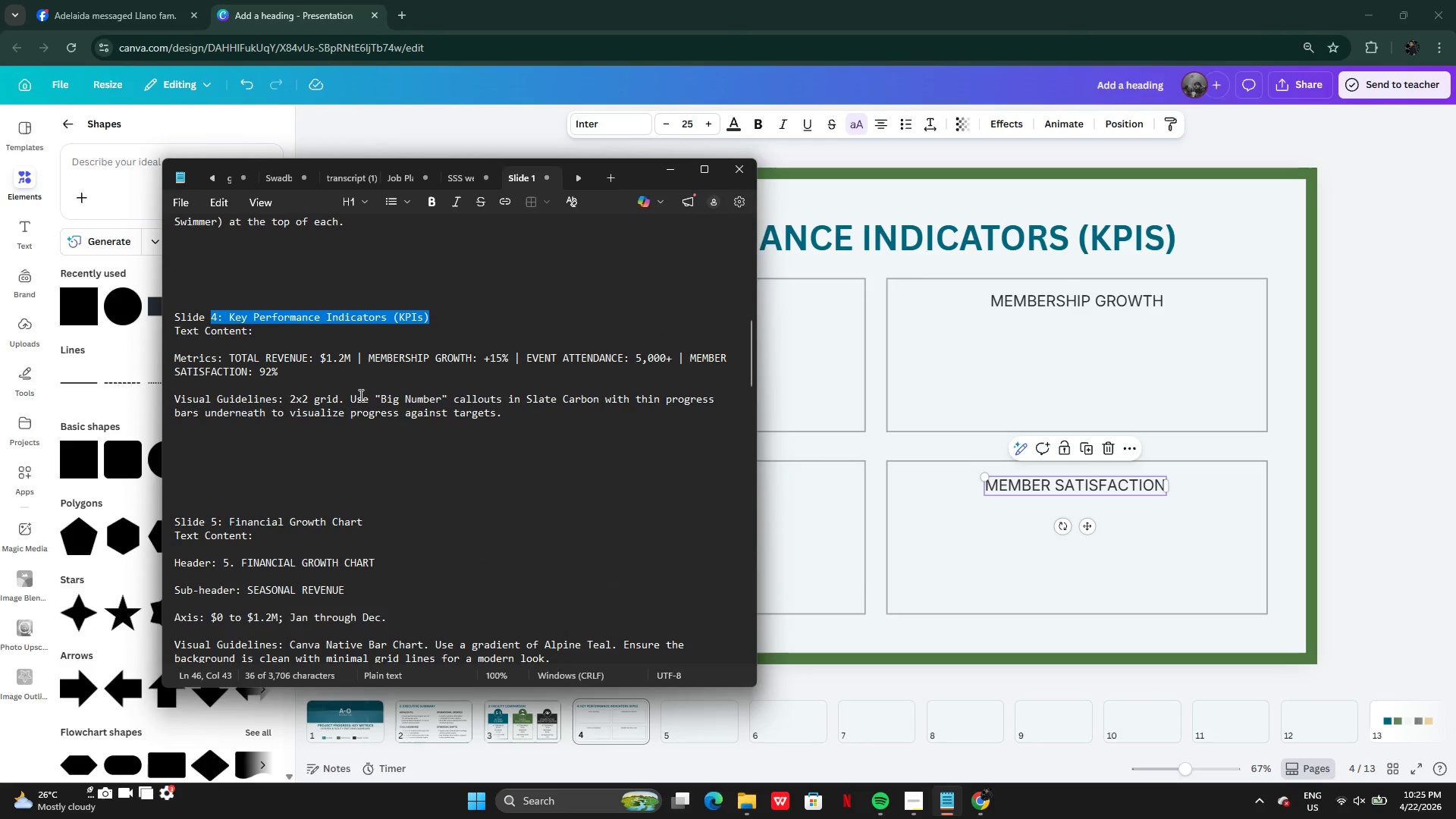 
left_click_drag(start_coordinate=[319, 360], to_coordinate=[350, 362])
 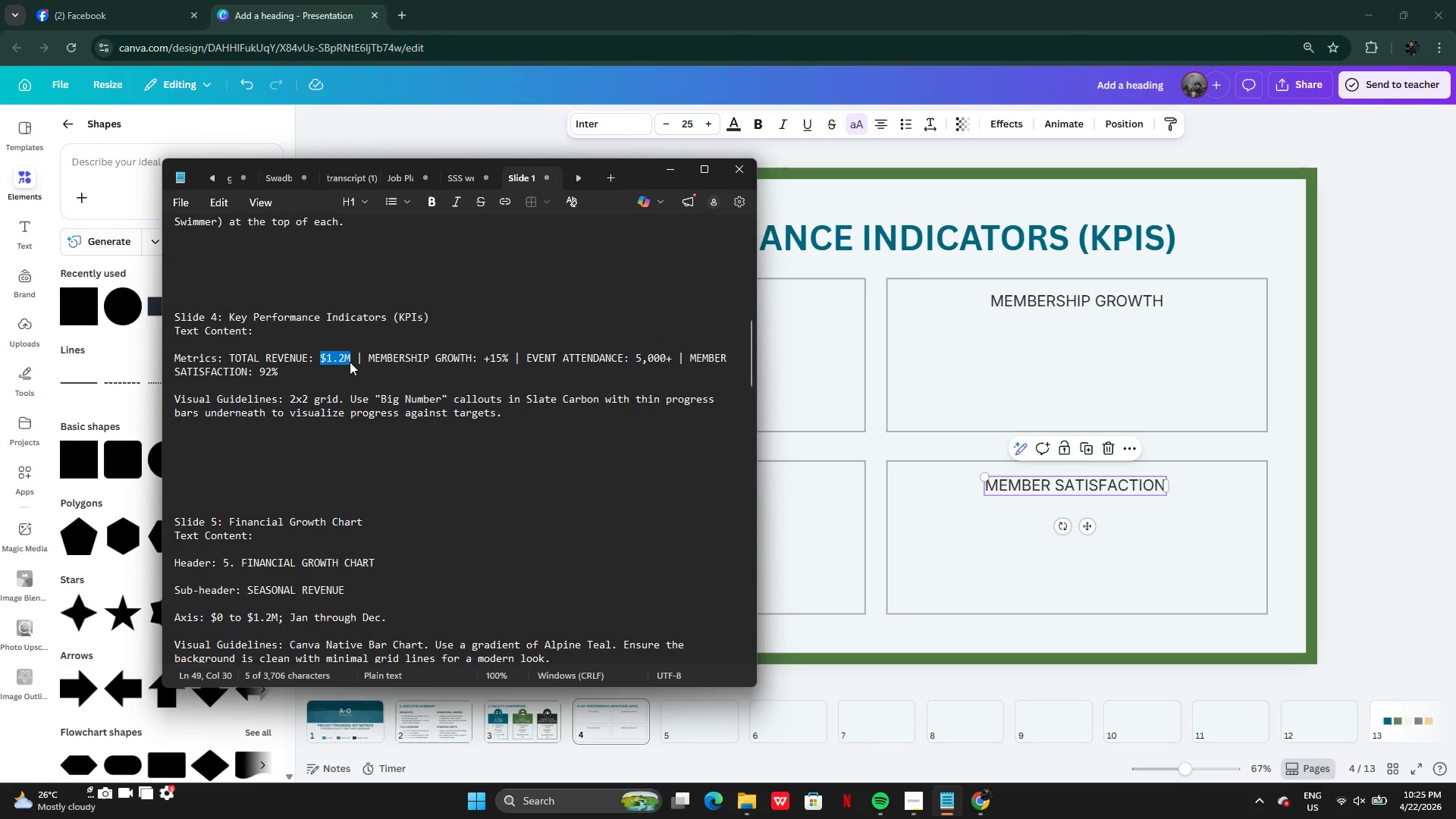 
key(Control+C)
 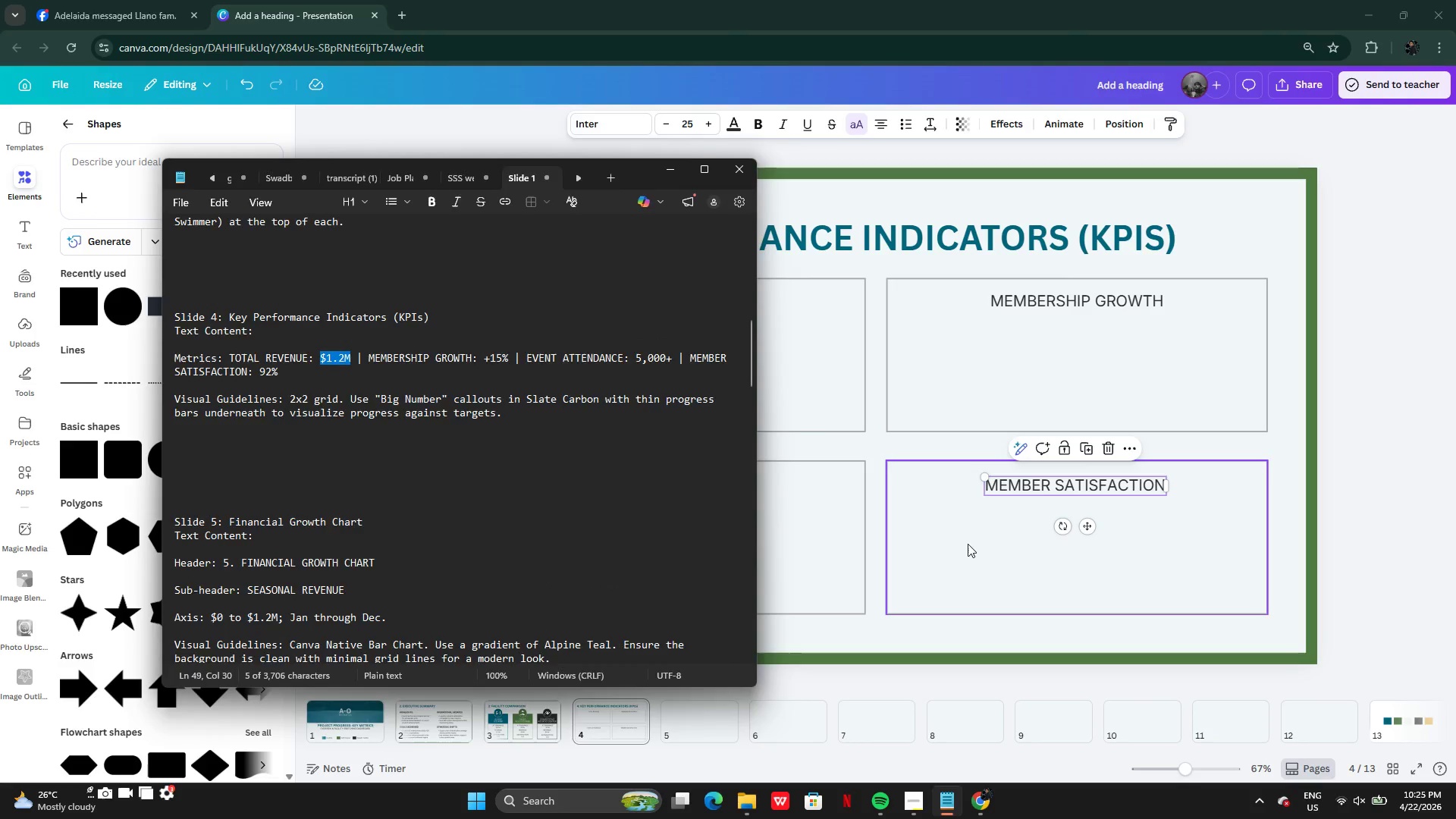 
left_click([968, 544])
 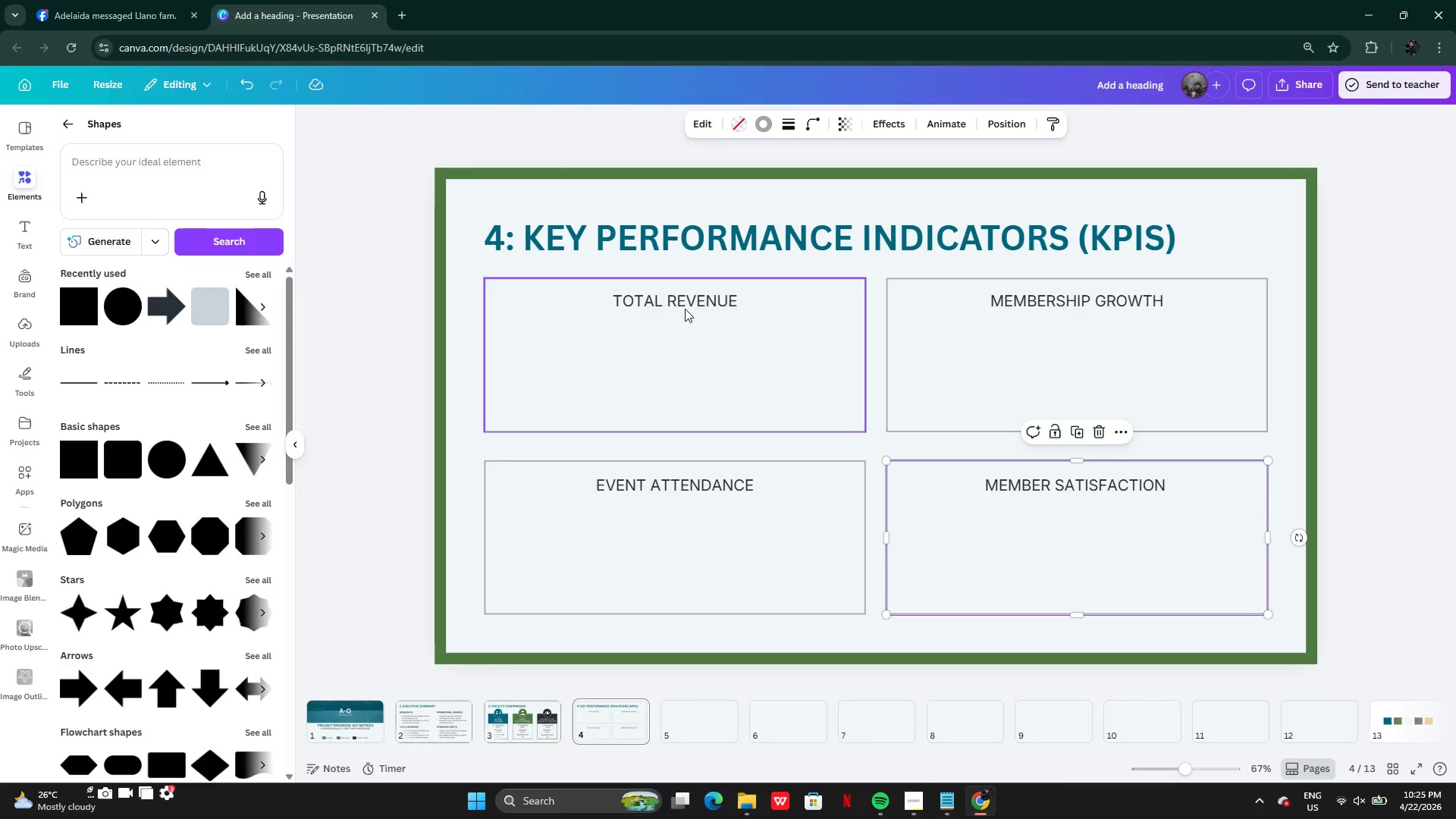 
left_click([686, 306])
 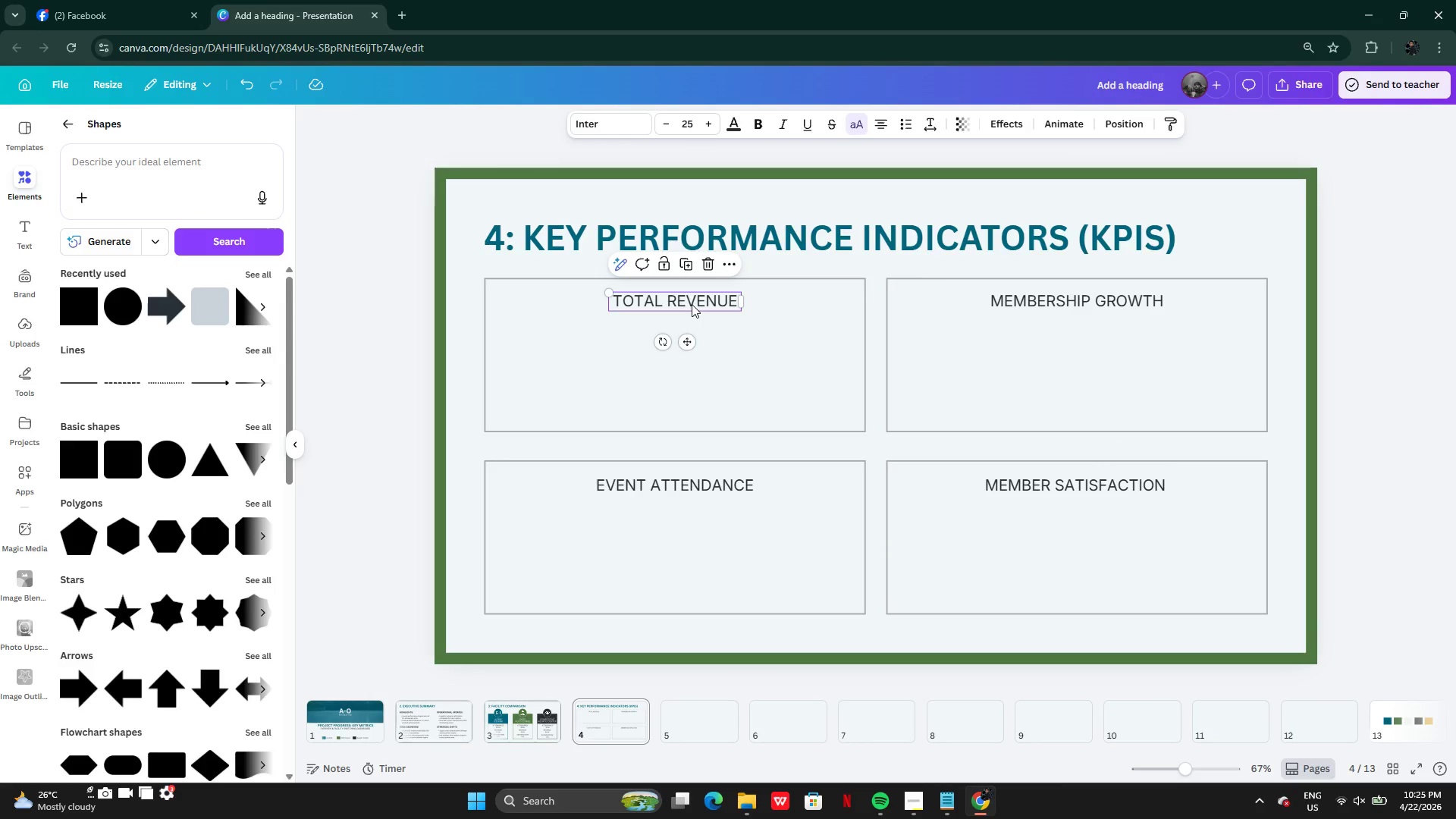 
hold_key(key=AltLeft, duration=0.33)
left_click_drag(start_coordinate=[689, 302], to_coordinate=[689, 366])
 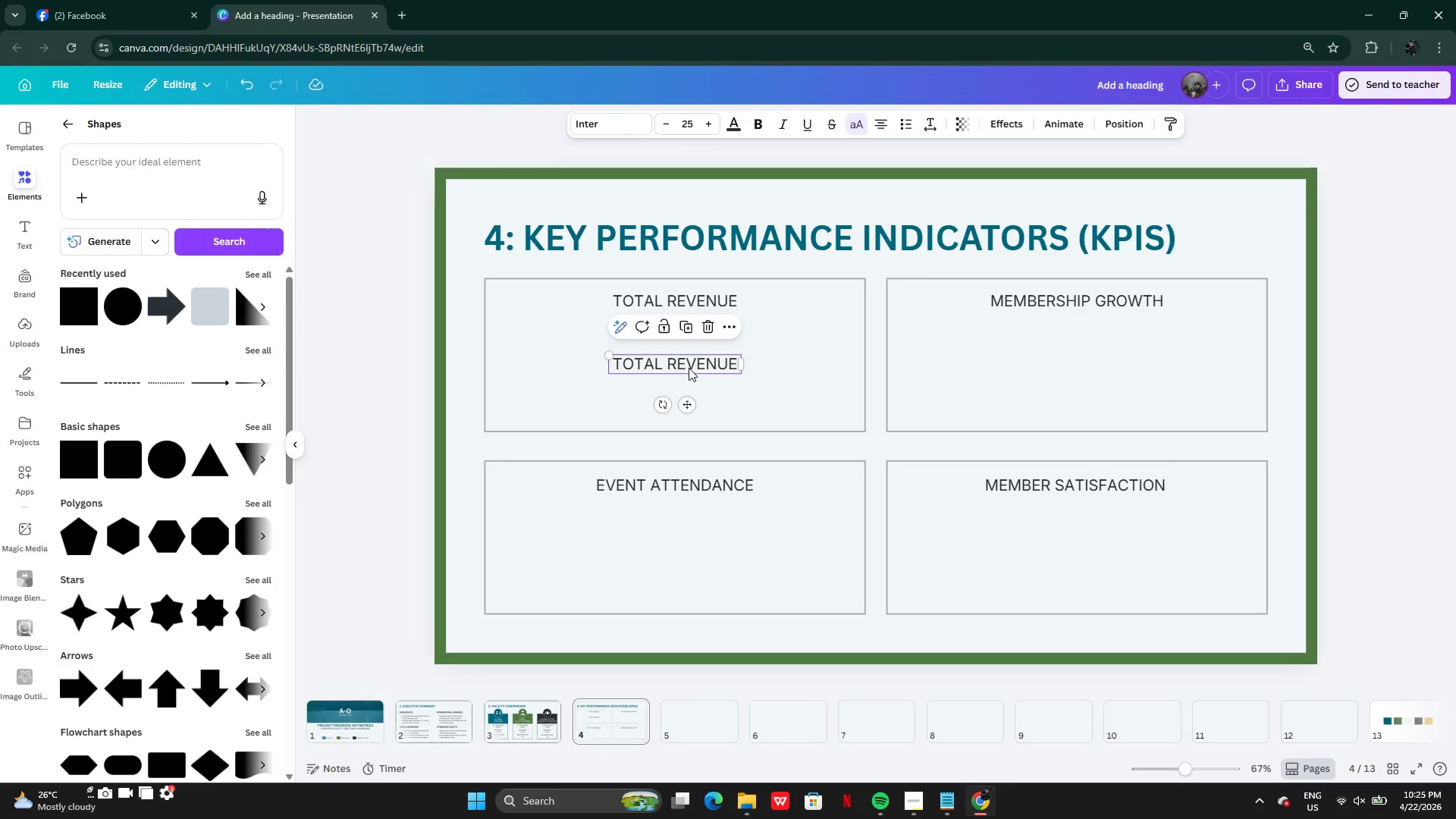 
double_click([689, 368])
 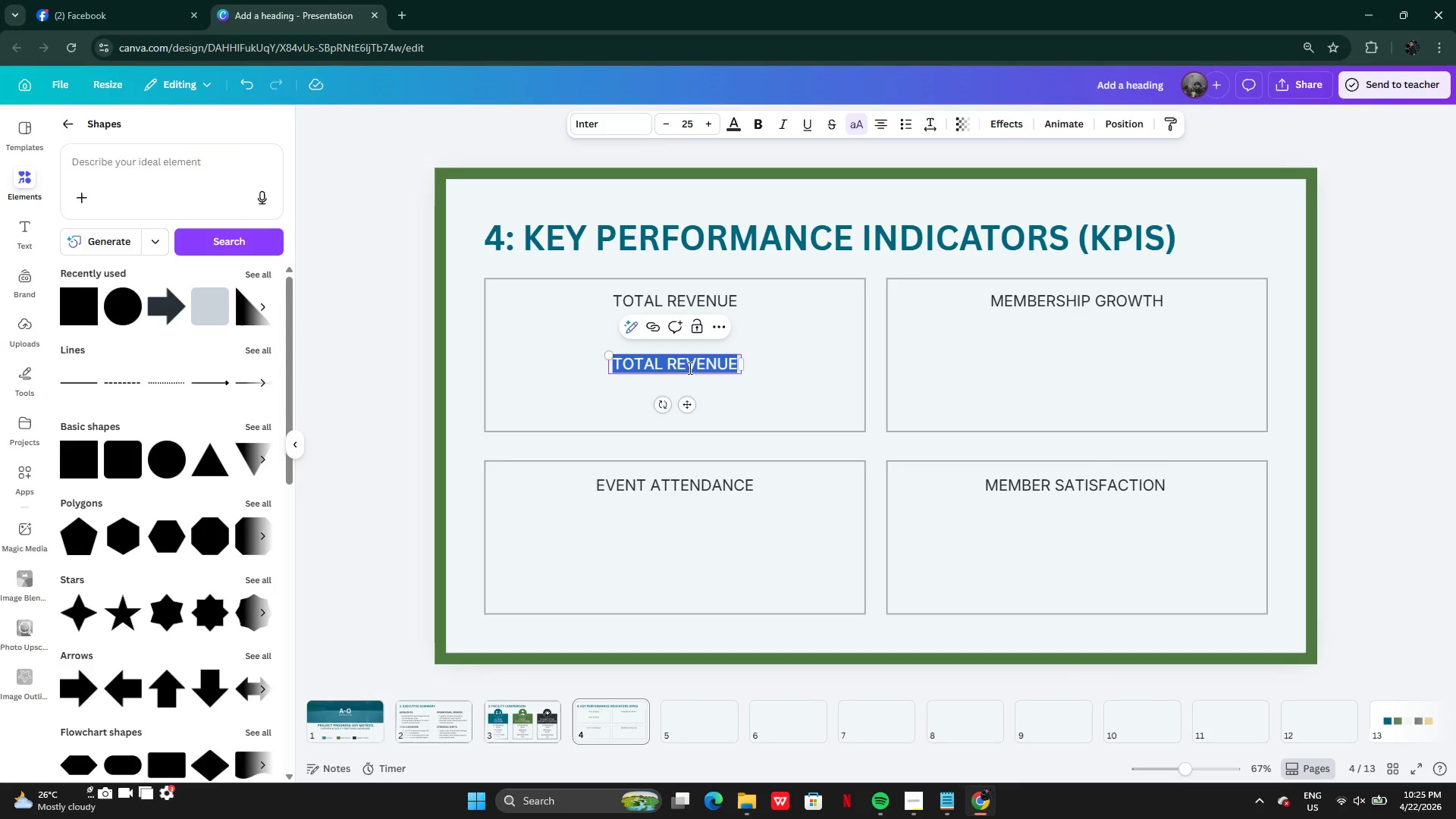 
hold_key(key=ControlLeft, duration=0.75)
 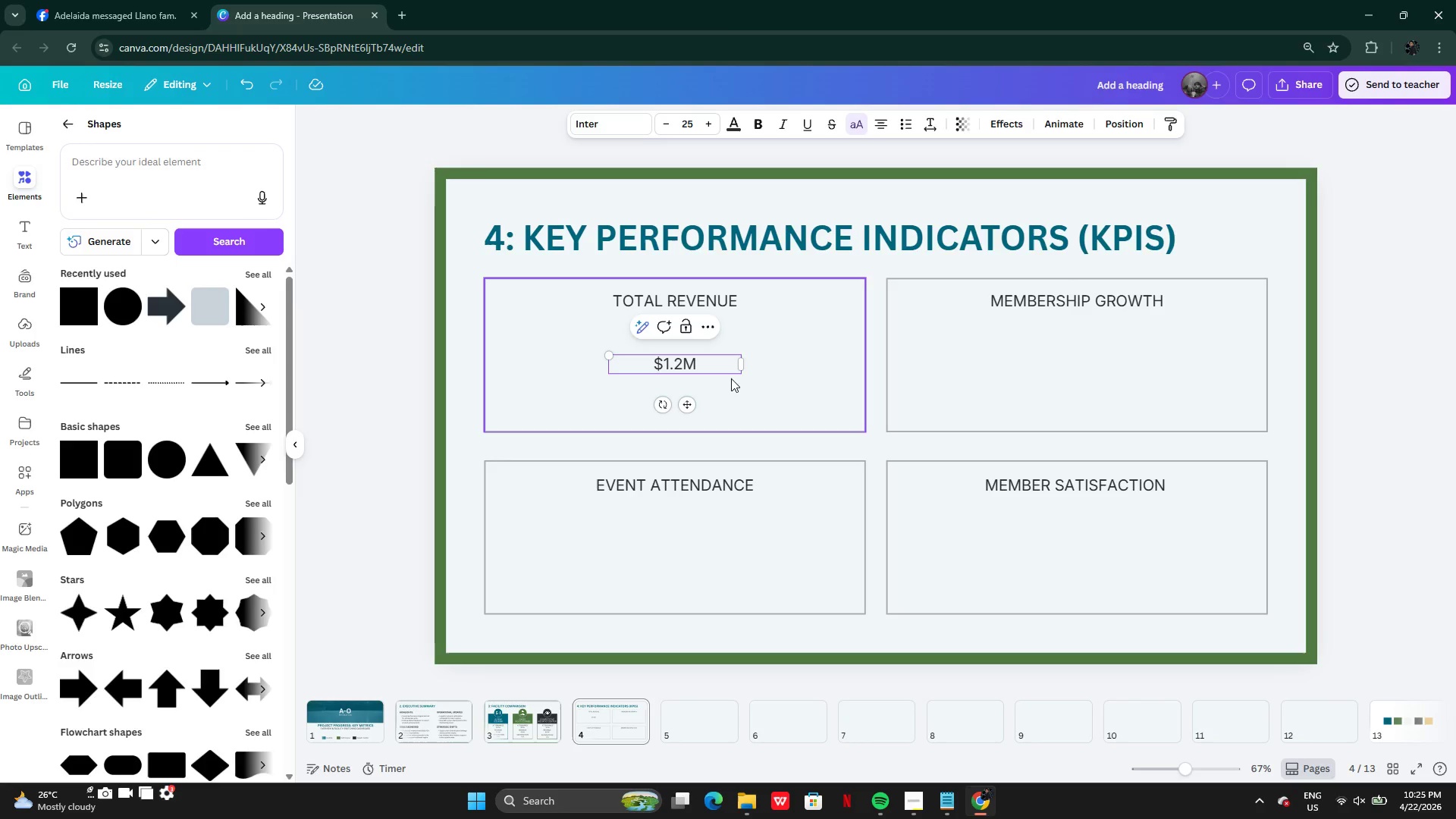 
key(V)
 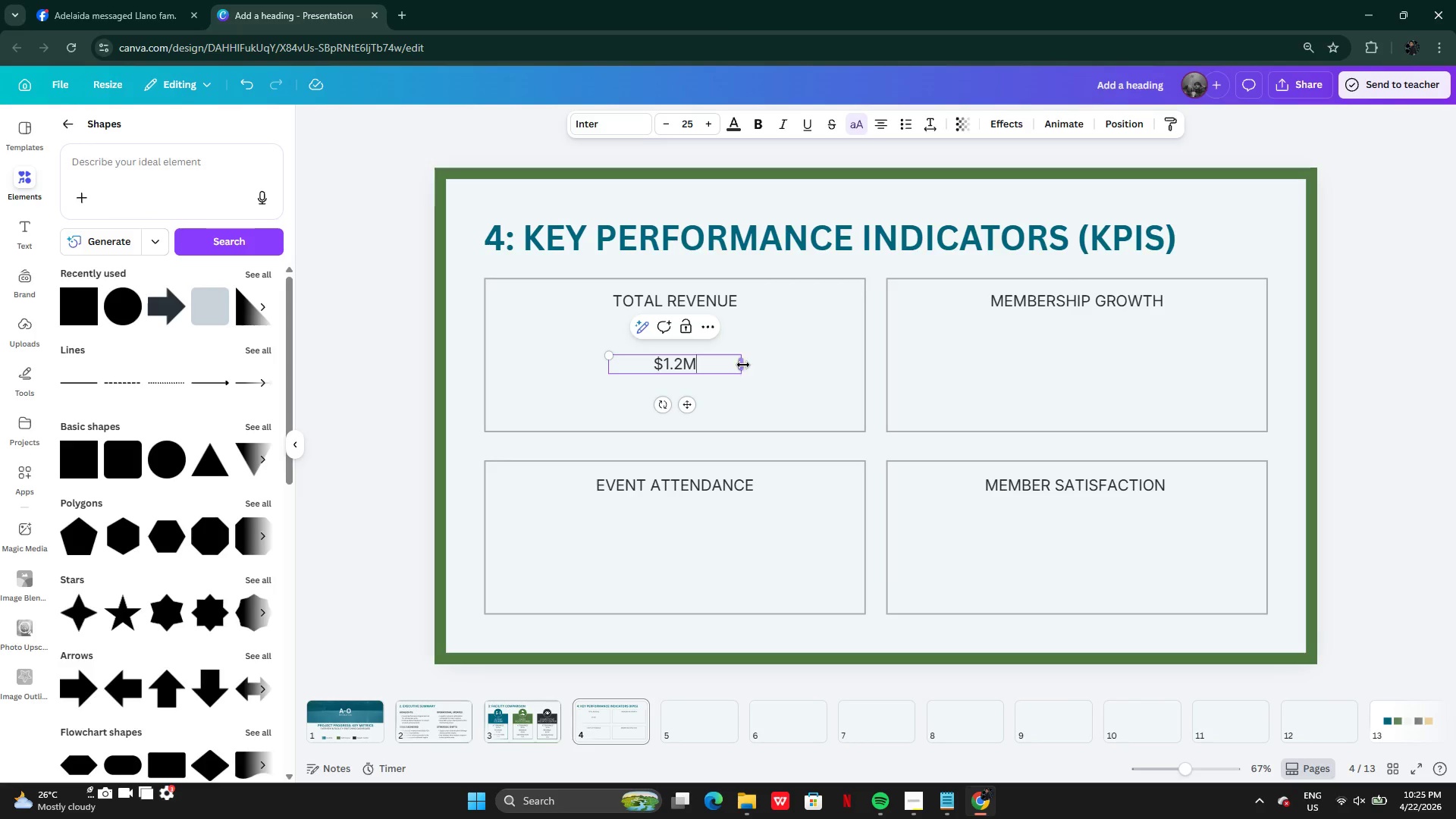 
left_click_drag(start_coordinate=[745, 365], to_coordinate=[661, 361])
 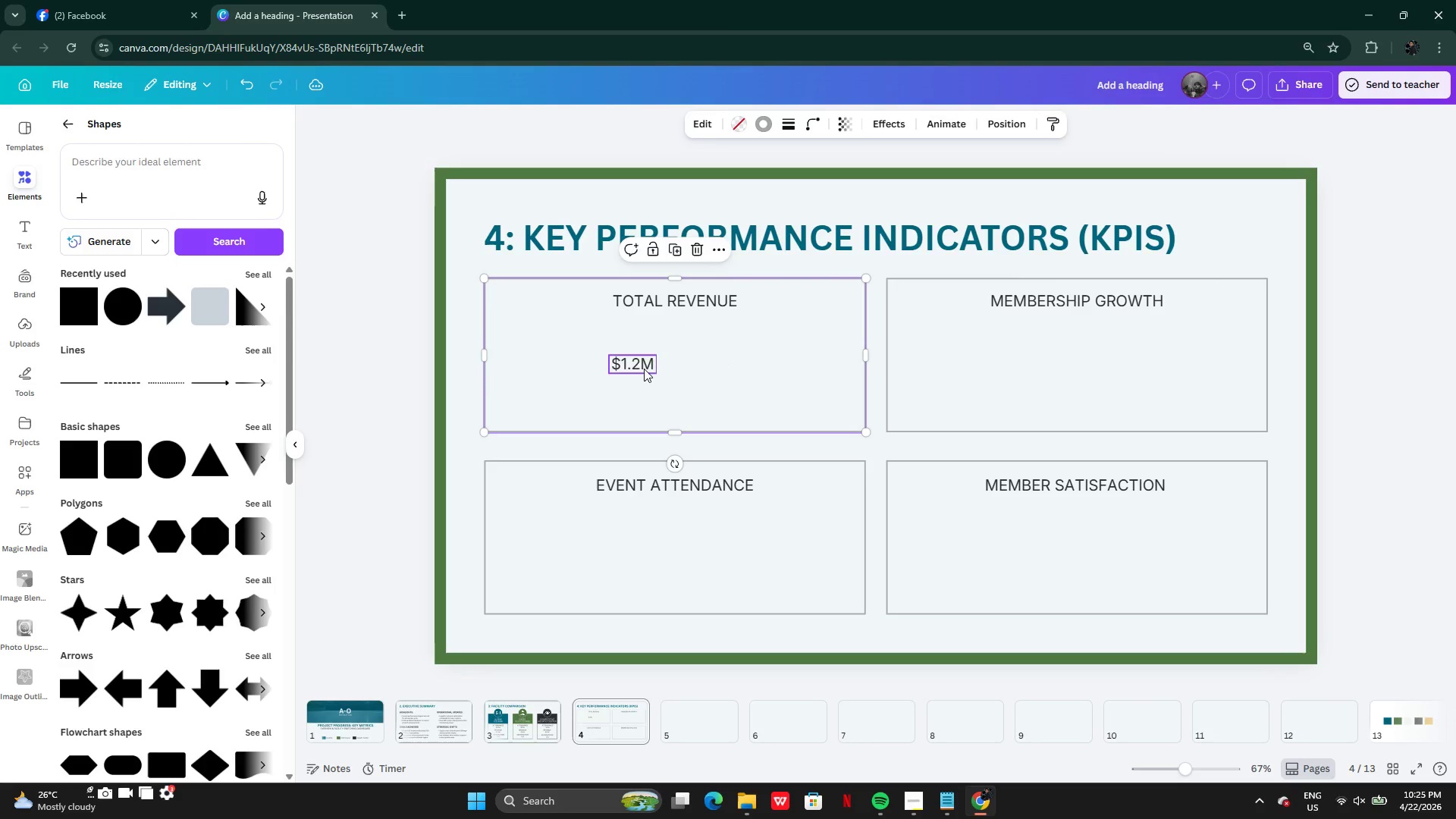 
double_click([644, 369])
 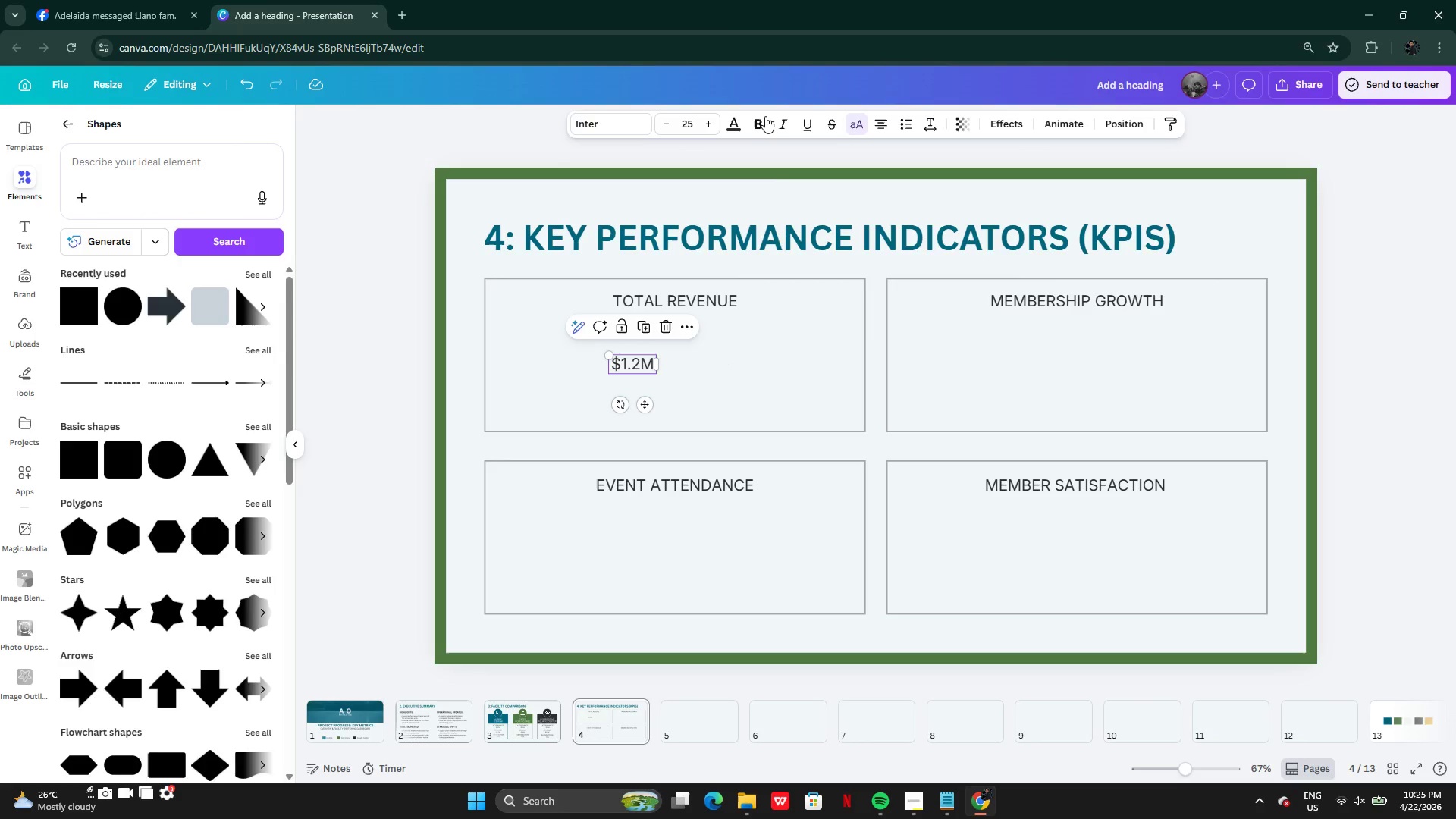 
left_click([761, 121])
 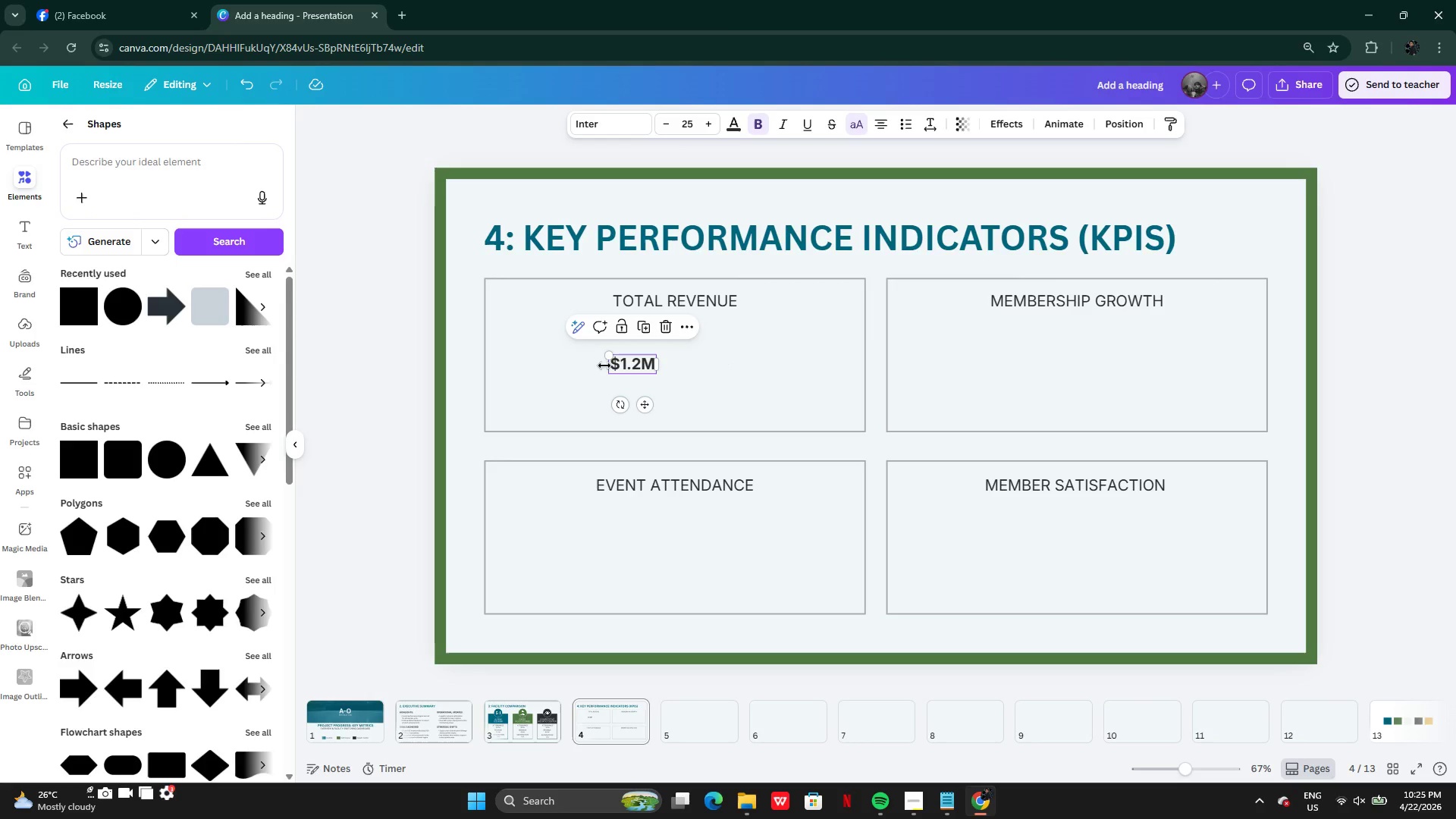 
left_click_drag(start_coordinate=[610, 358], to_coordinate=[525, 330])
 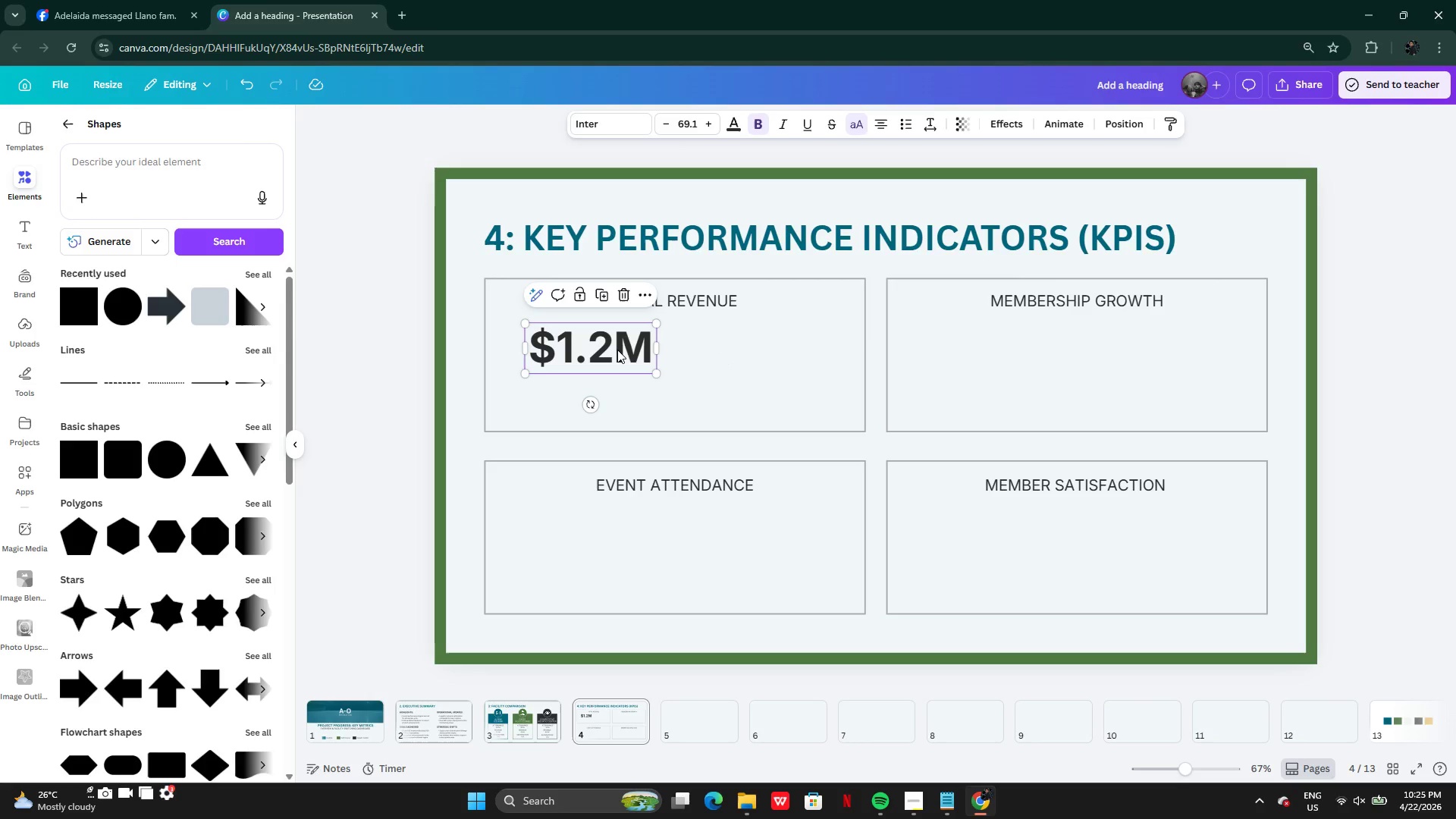 
left_click_drag(start_coordinate=[617, 350], to_coordinate=[680, 362])
 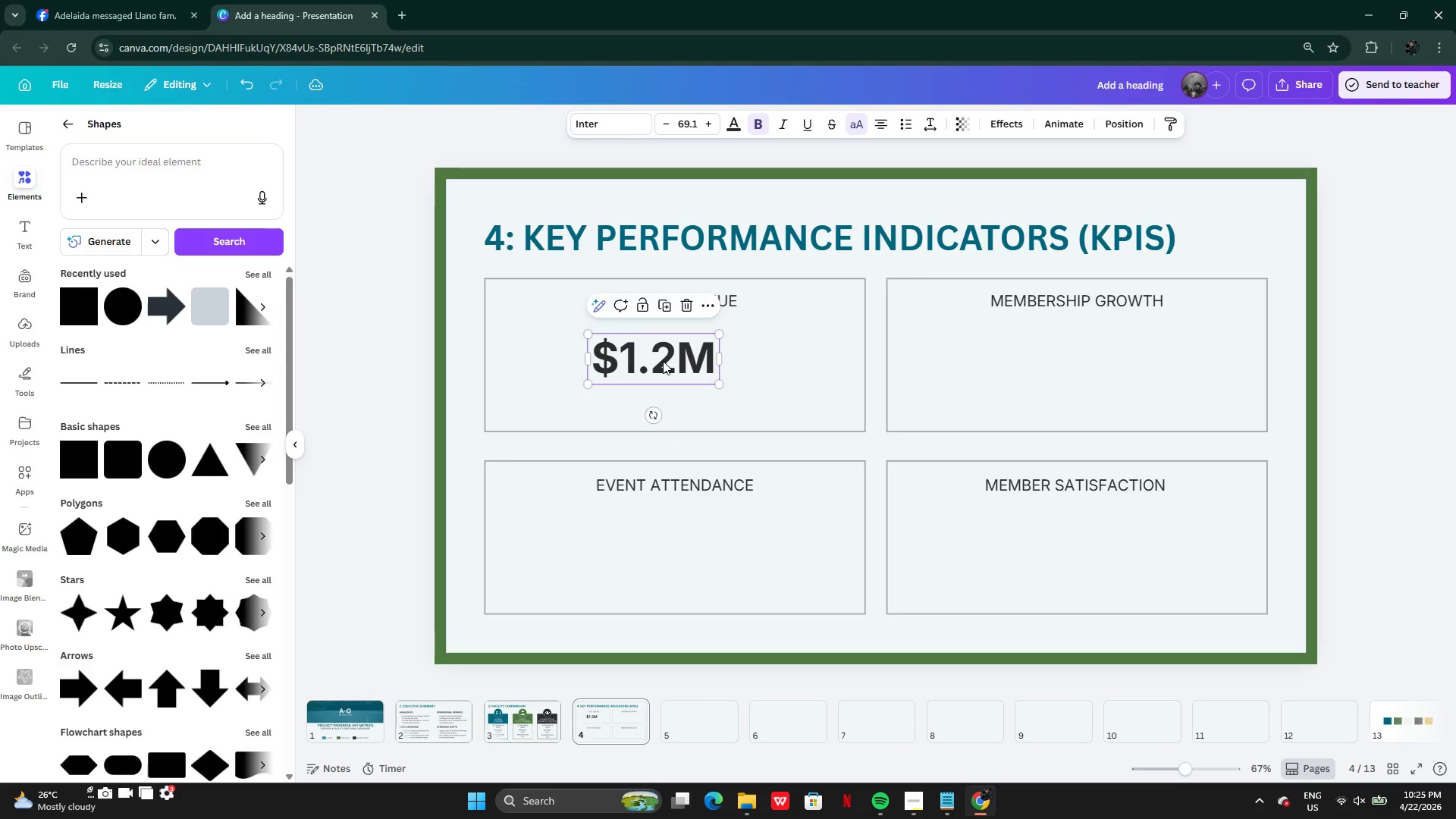 
left_click_drag(start_coordinate=[663, 361], to_coordinate=[683, 361])
 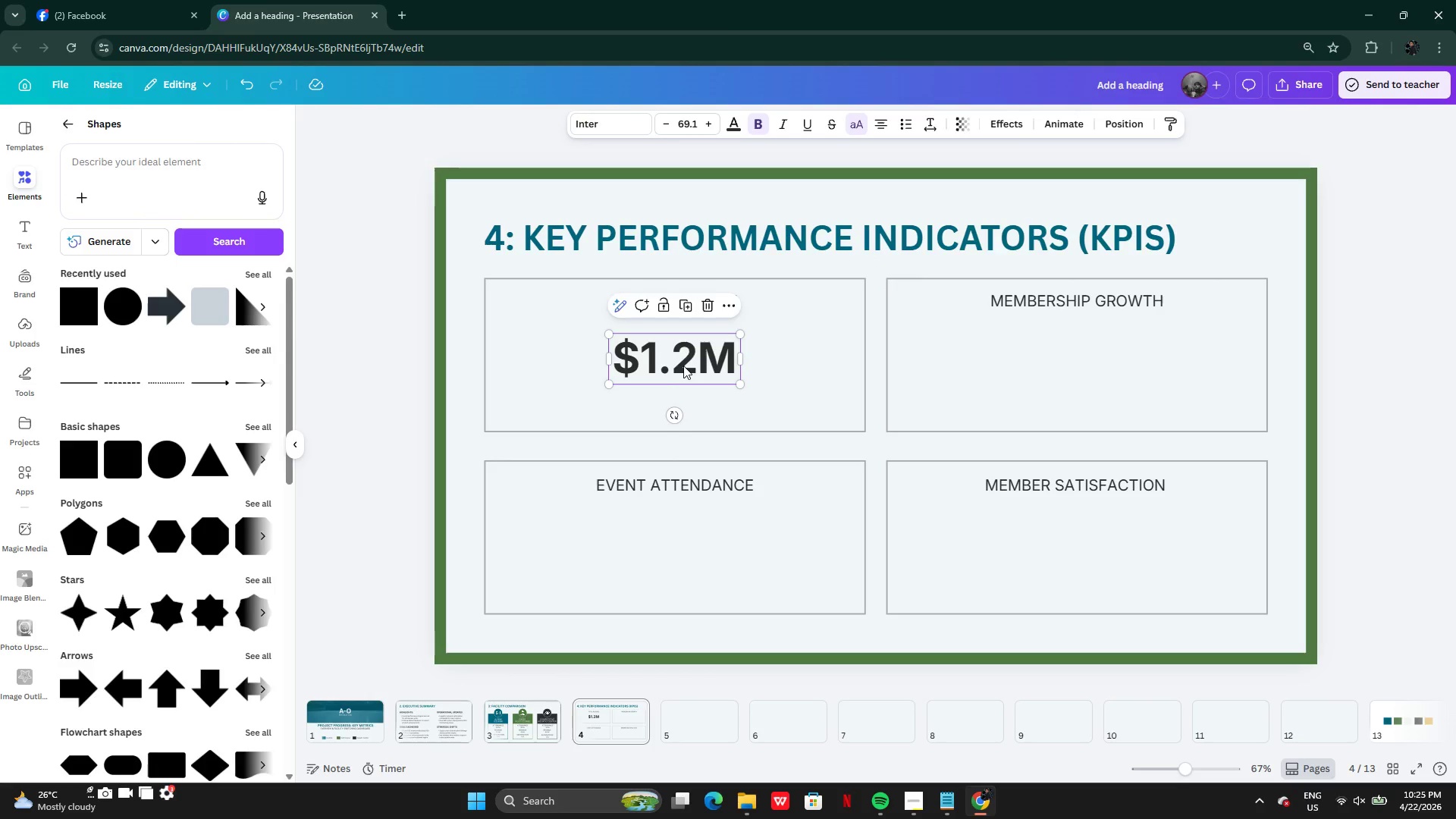 
key(Alt+AltLeft)
 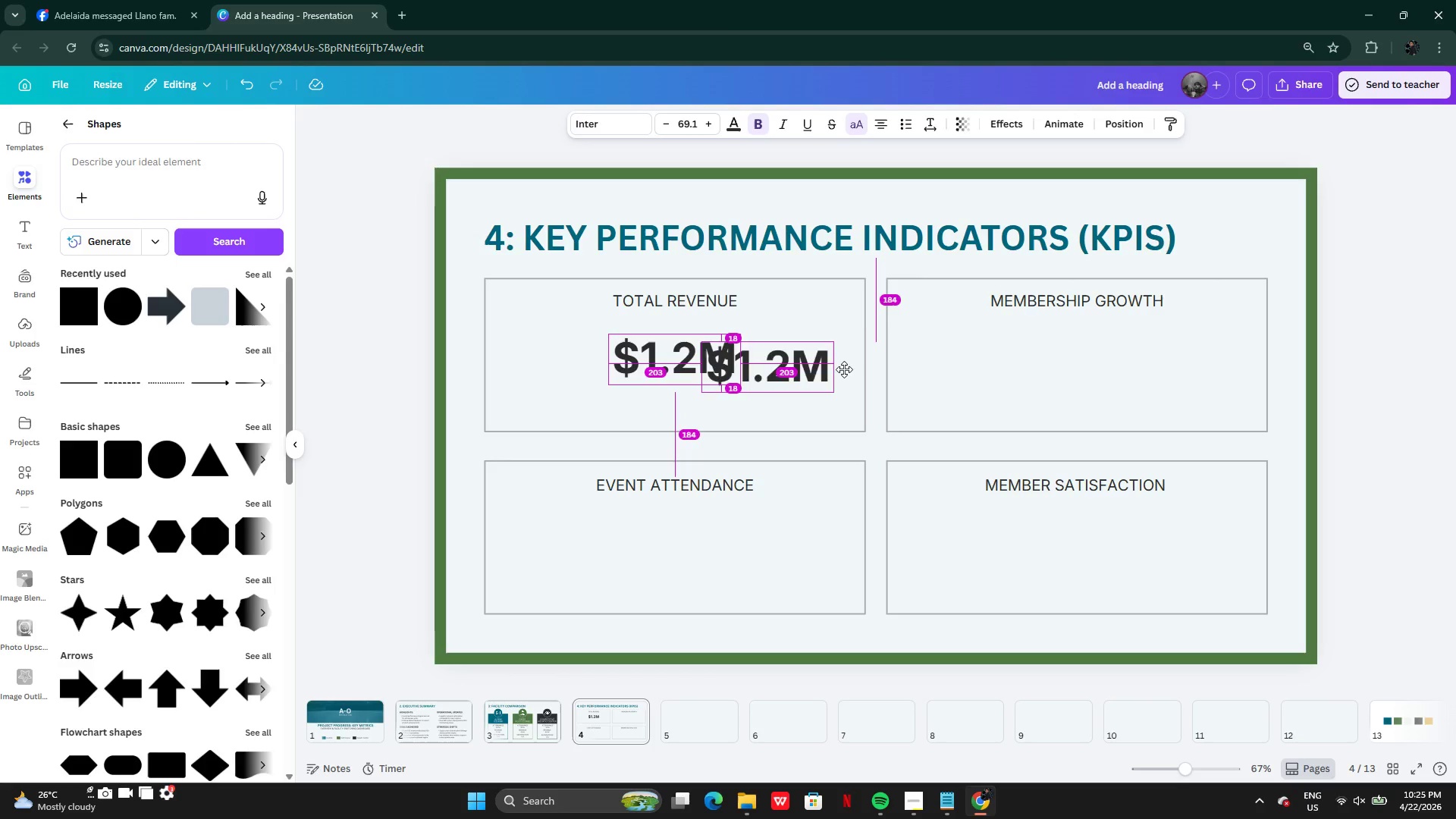 
left_click_drag(start_coordinate=[678, 359], to_coordinate=[899, 369])
 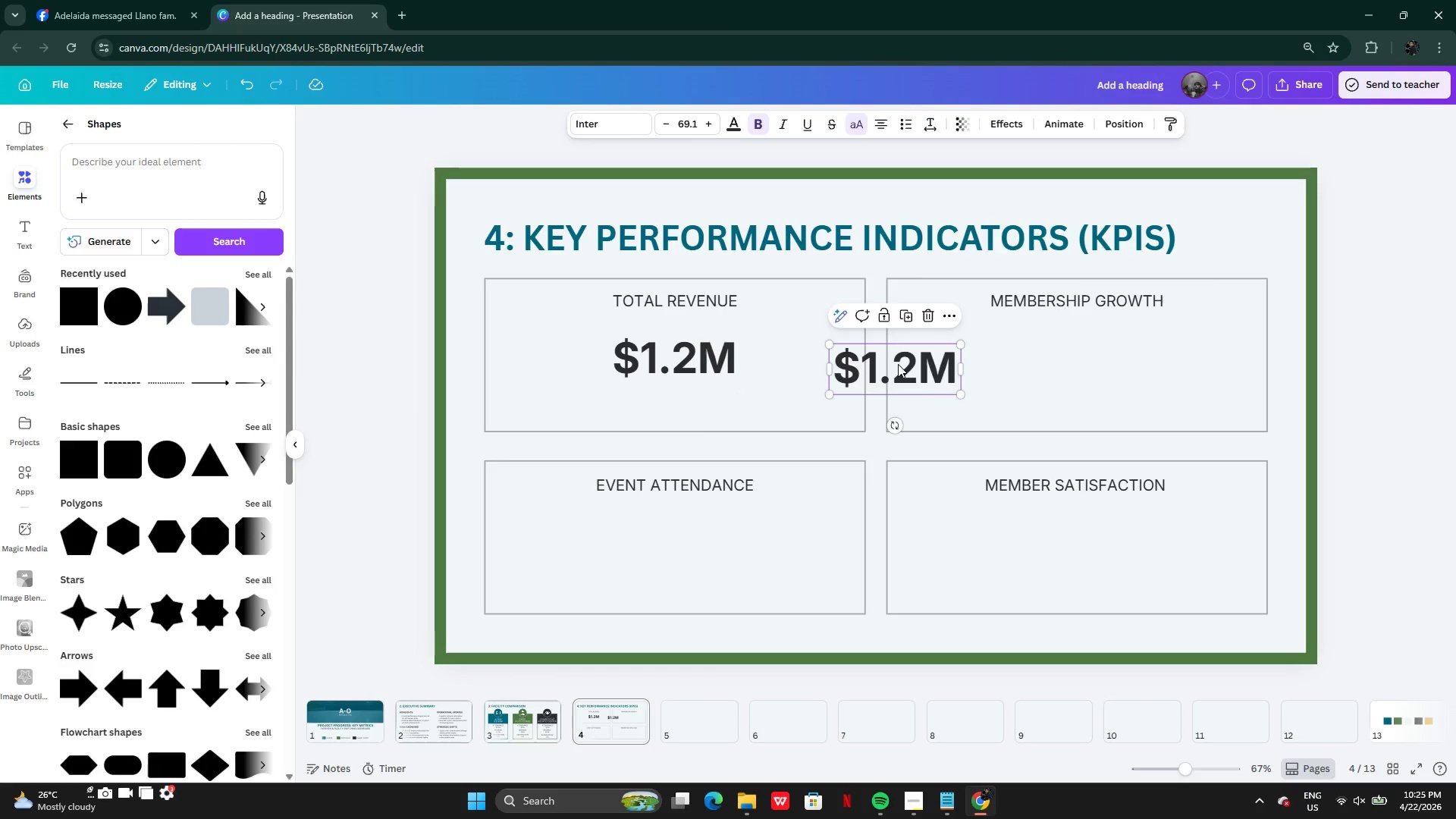 
left_click_drag(start_coordinate=[898, 364], to_coordinate=[795, 352])
 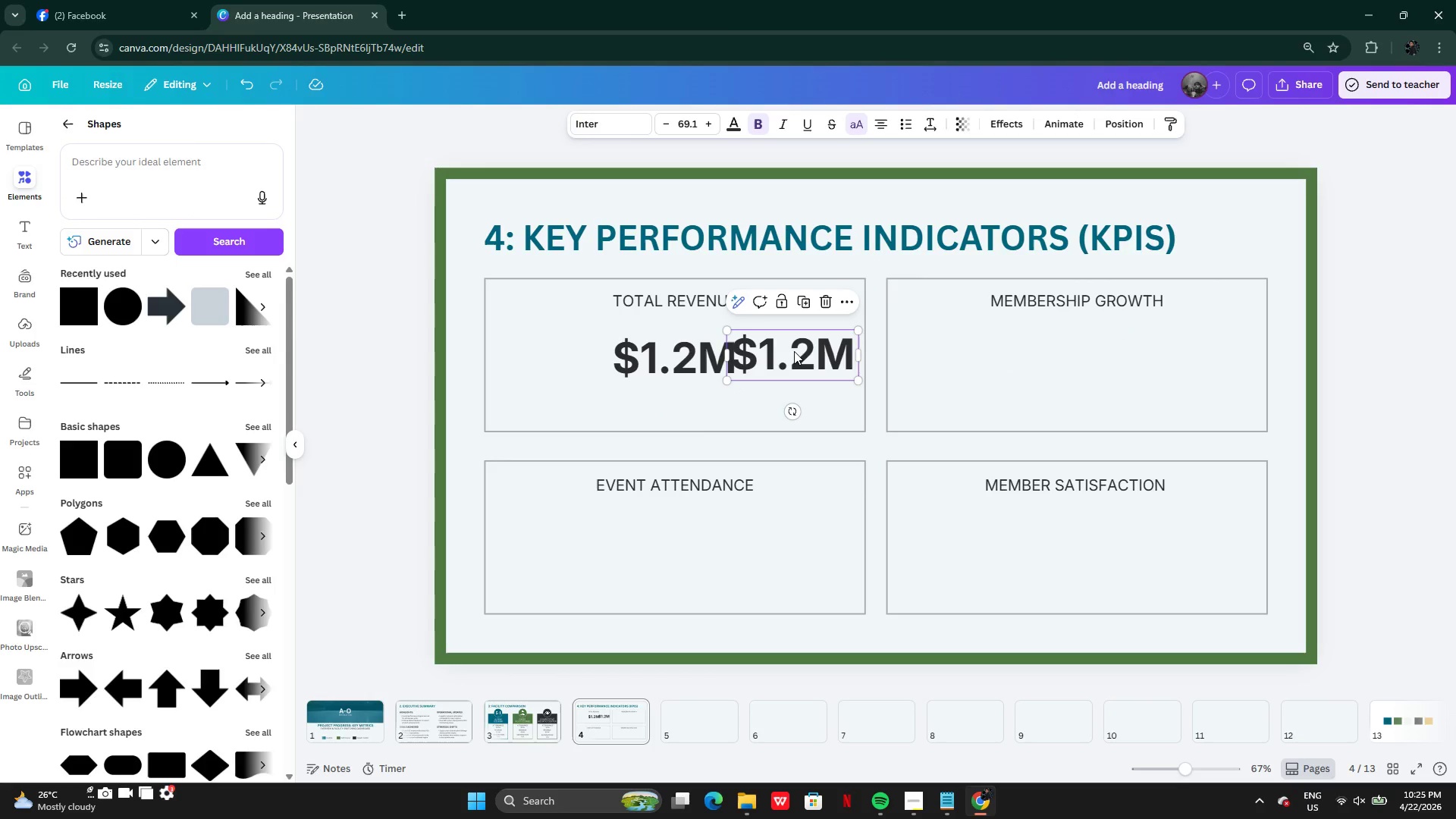 
left_click_drag(start_coordinate=[794, 351], to_coordinate=[807, 356])
 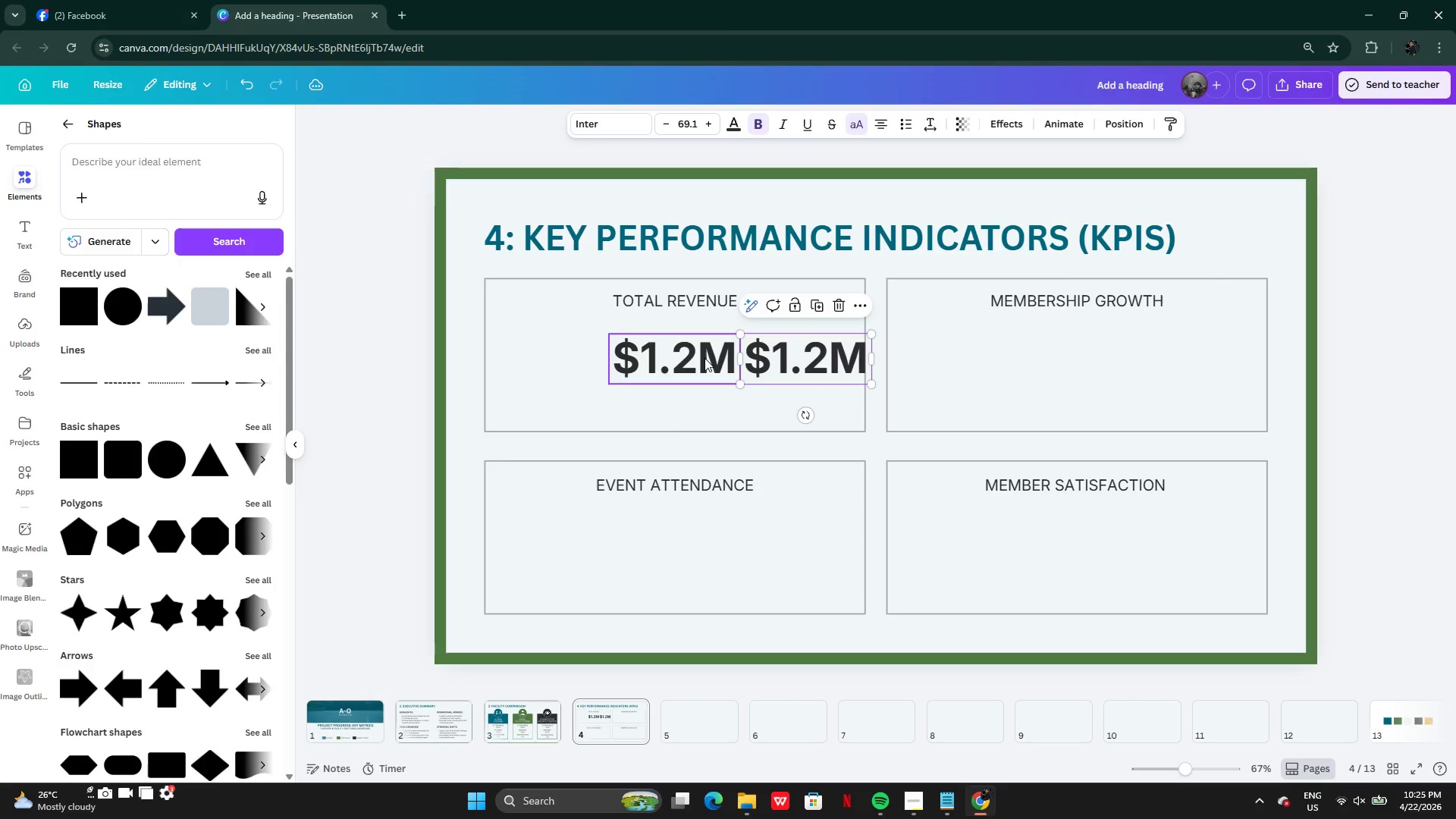 
left_click([704, 358])
 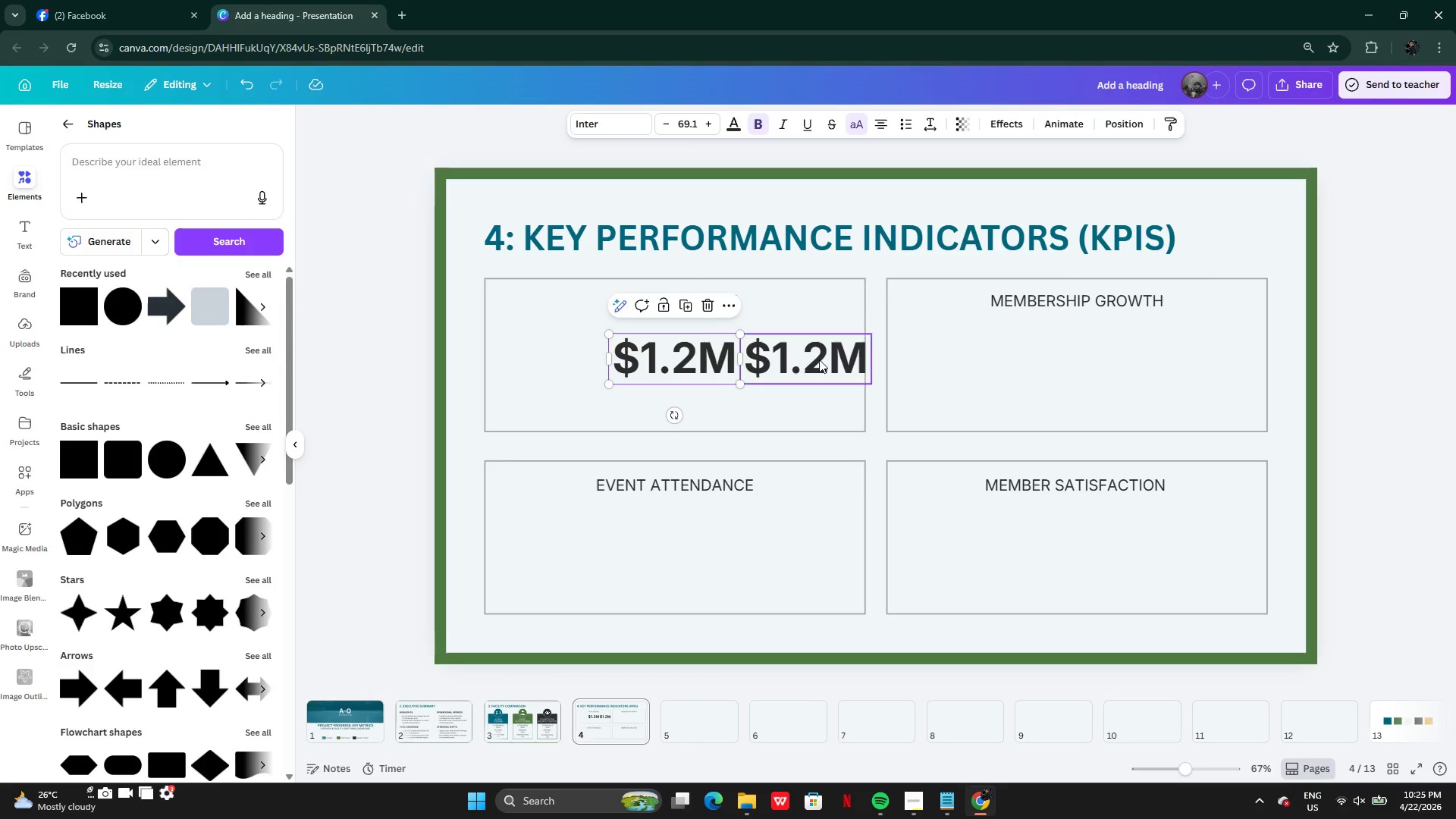 
left_click([819, 359])
 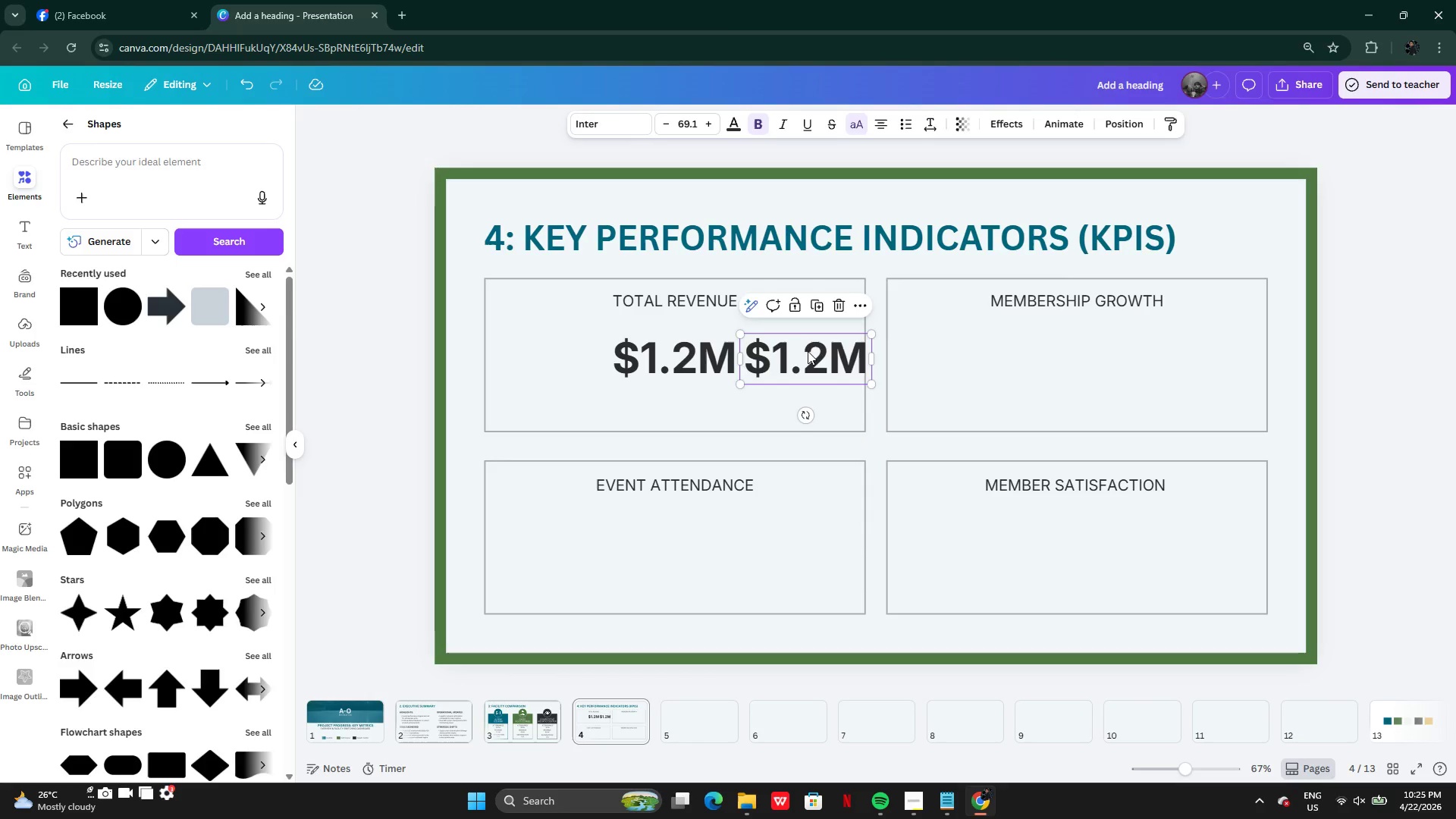 
left_click_drag(start_coordinate=[805, 350], to_coordinate=[1049, 347])
 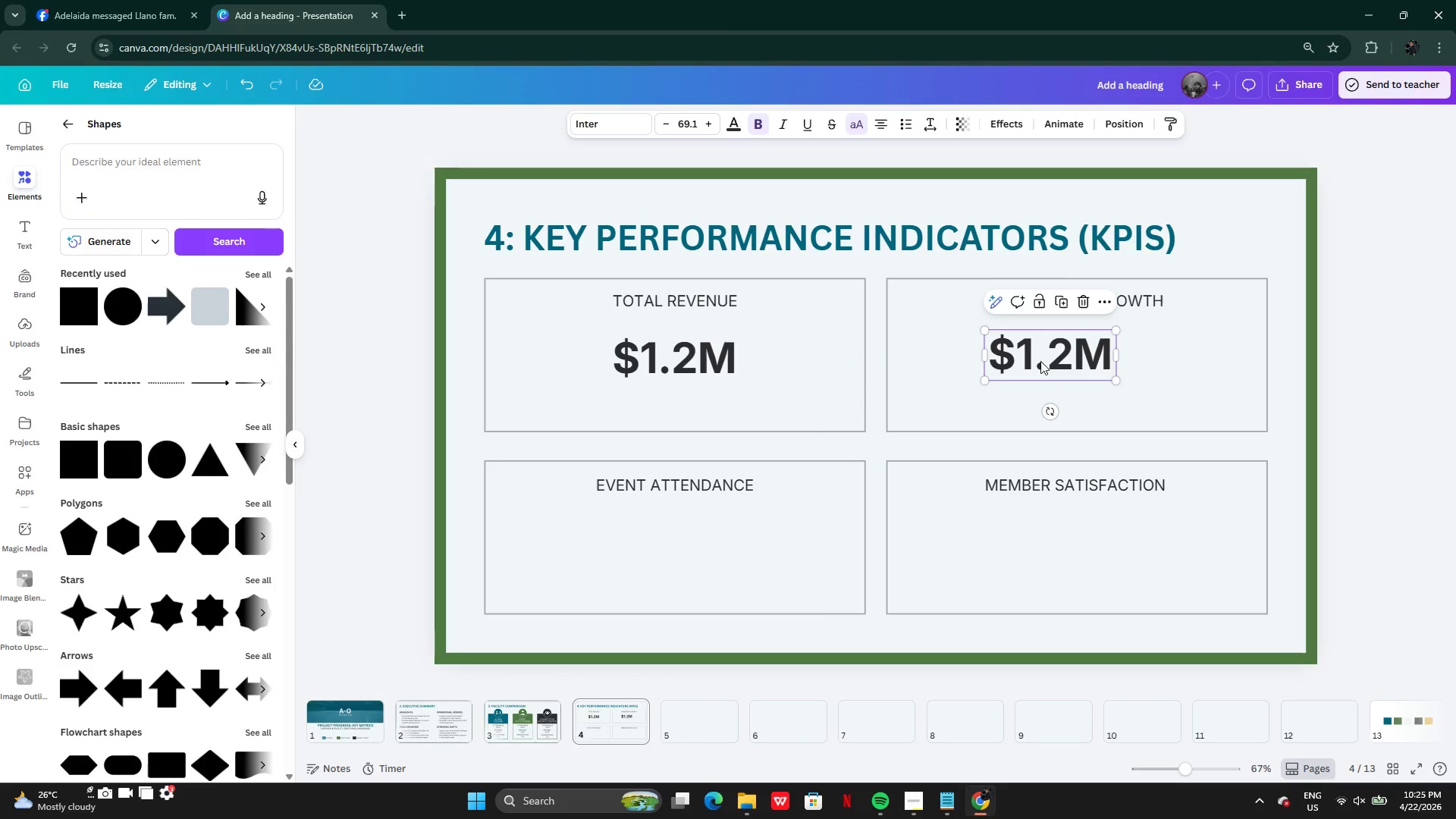 
left_click_drag(start_coordinate=[1040, 358], to_coordinate=[1068, 362])
 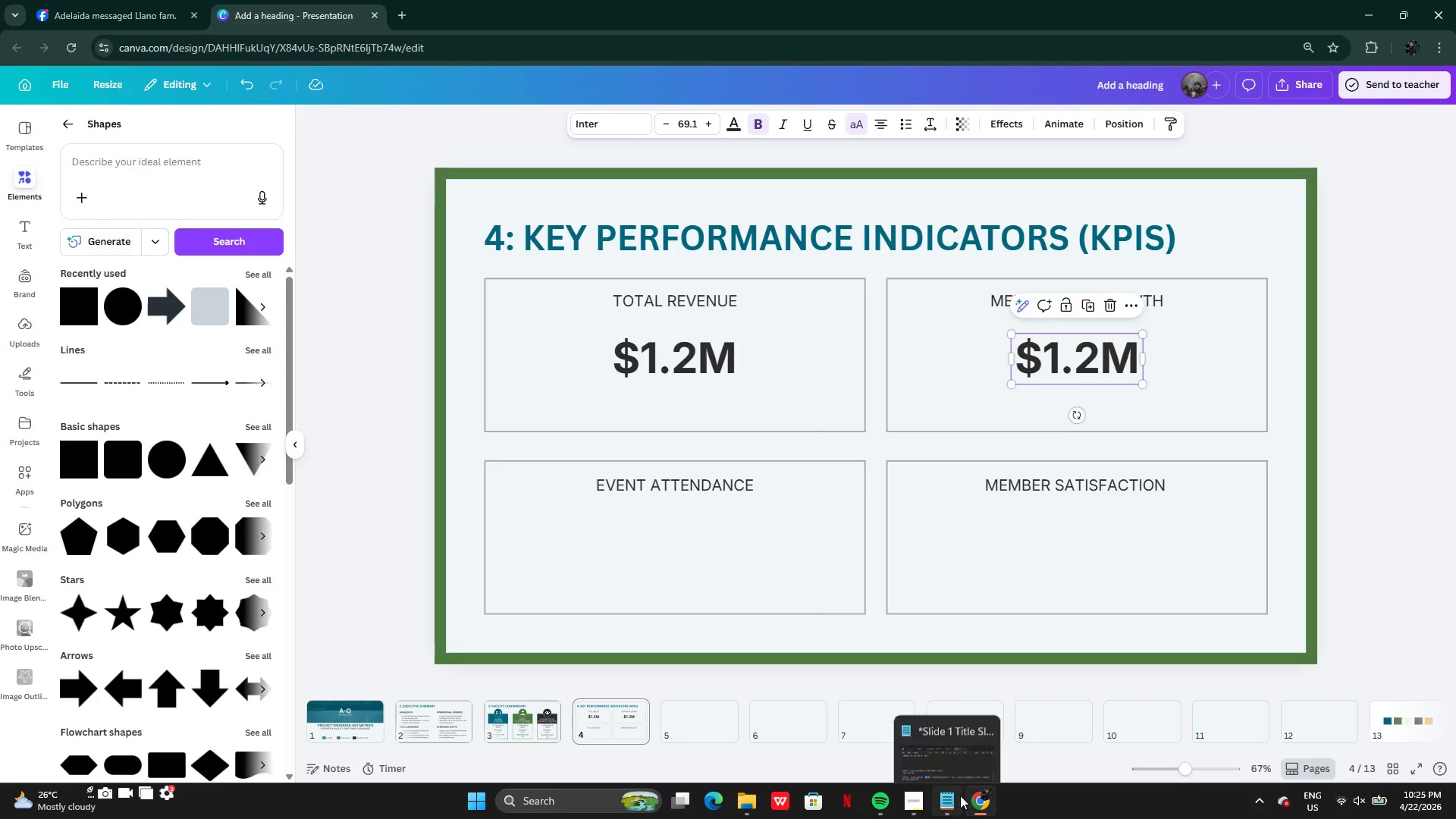 
left_click([954, 801])
 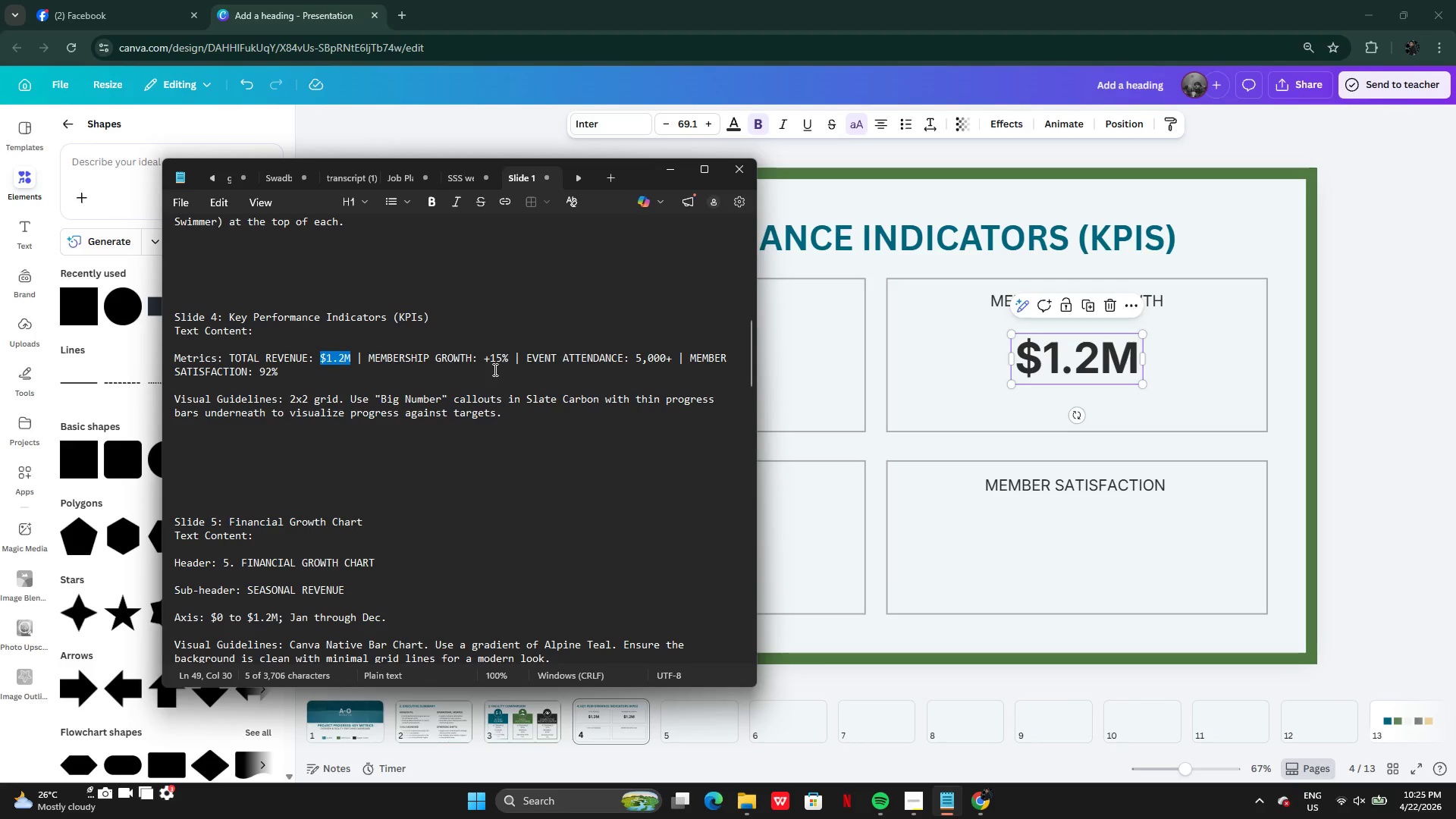 
left_click([494, 368])
 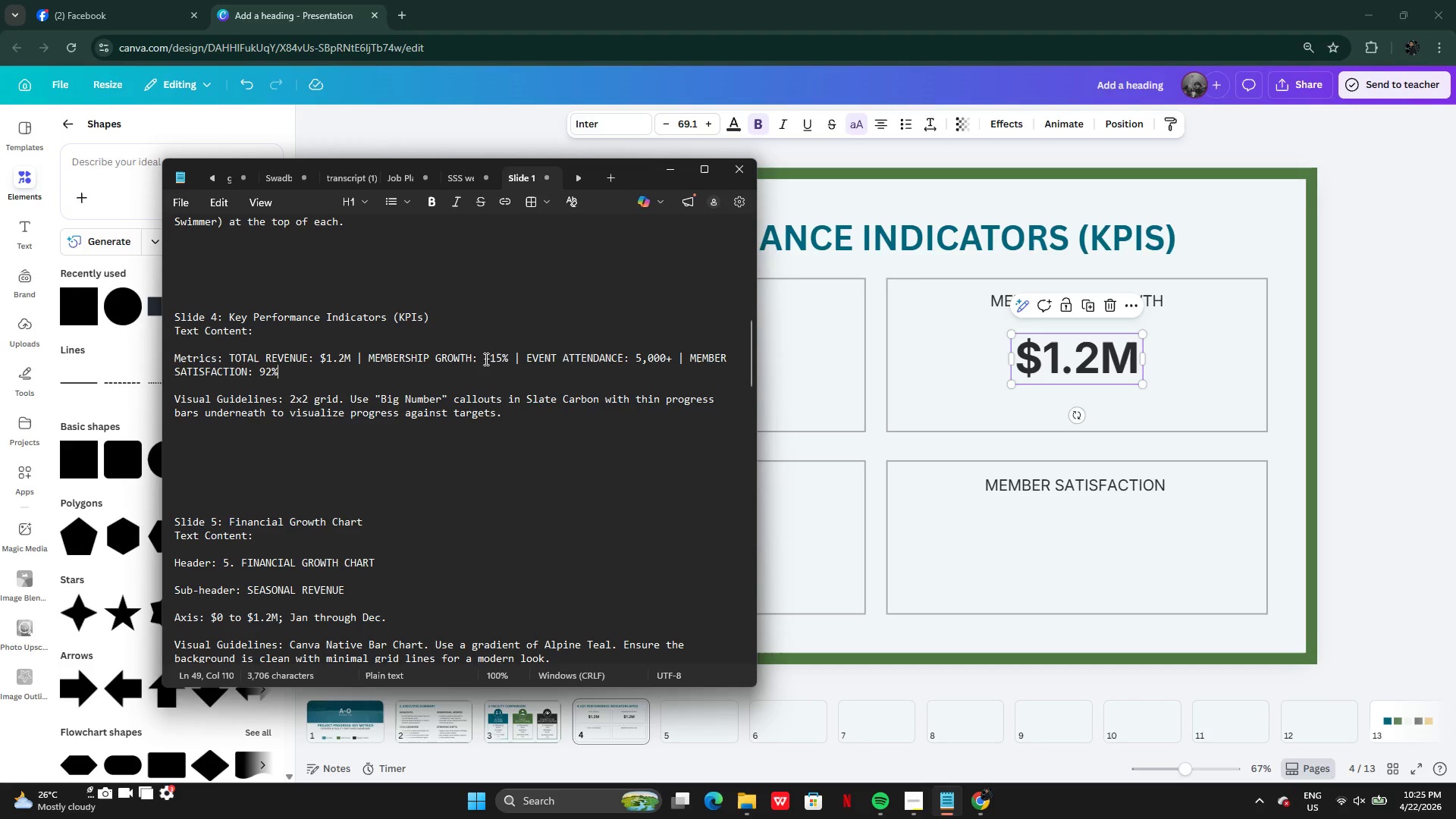 
left_click_drag(start_coordinate=[485, 359], to_coordinate=[508, 361])
 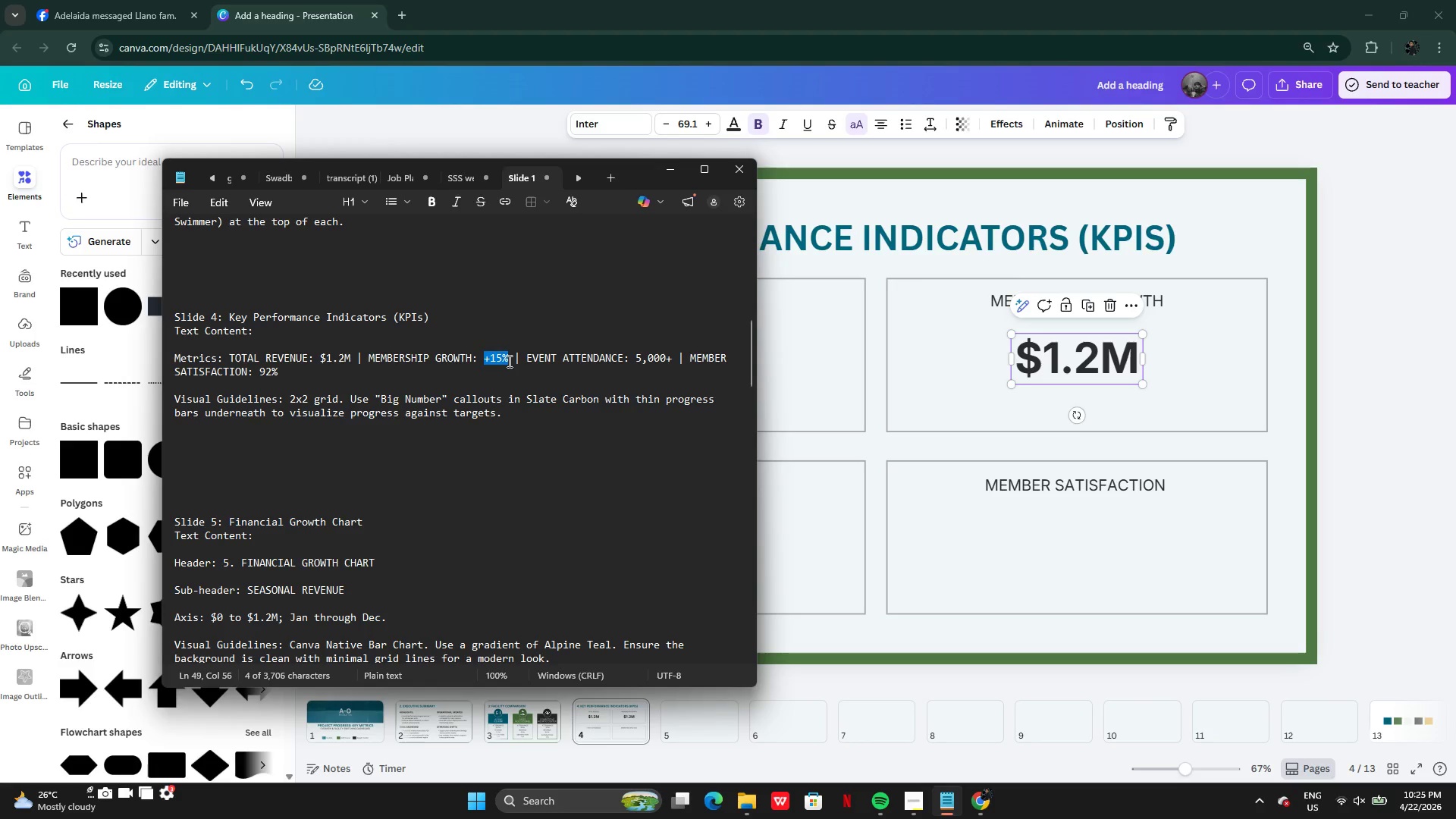 
key(Control+C)
 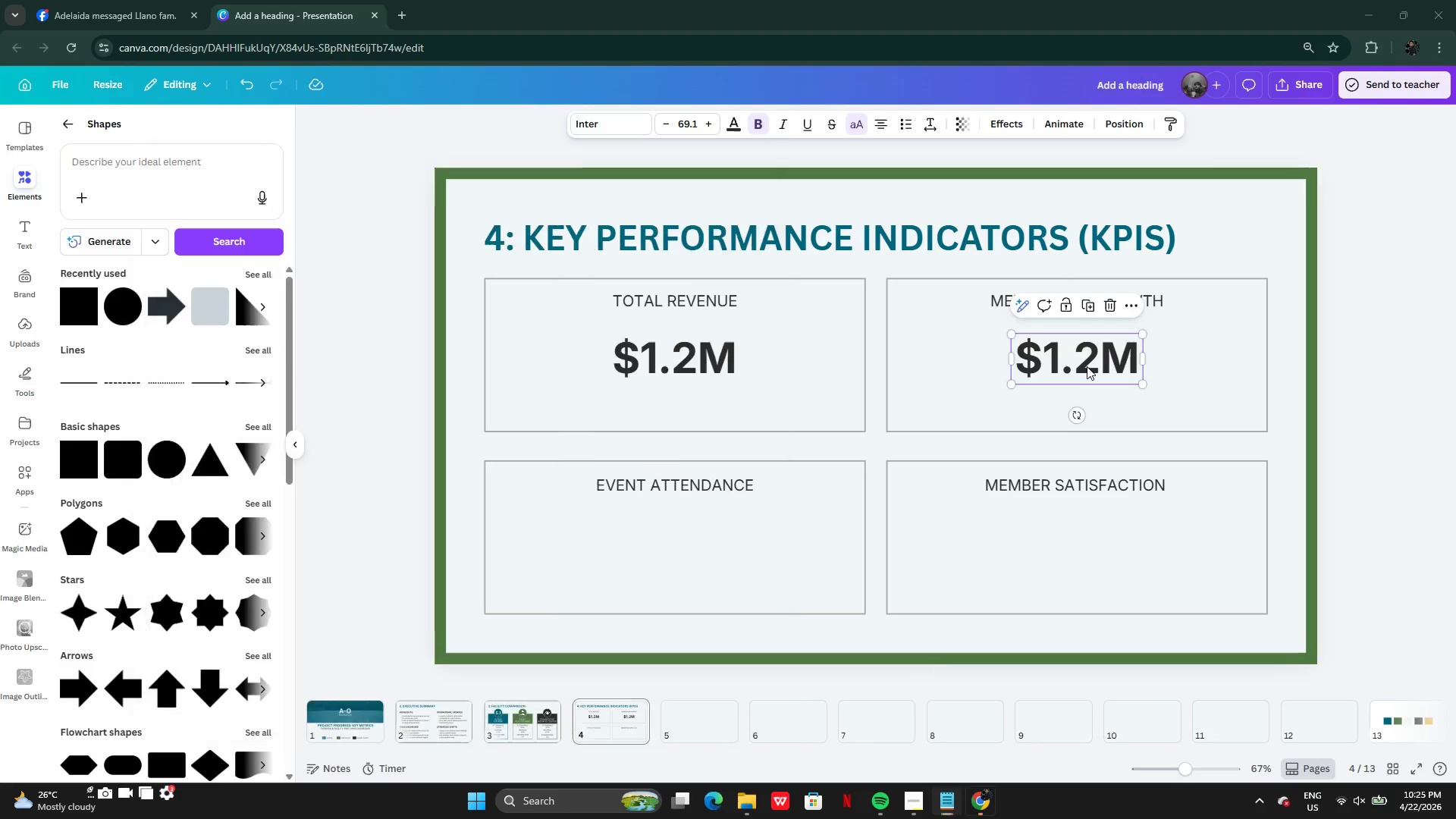 
double_click([1087, 366])
 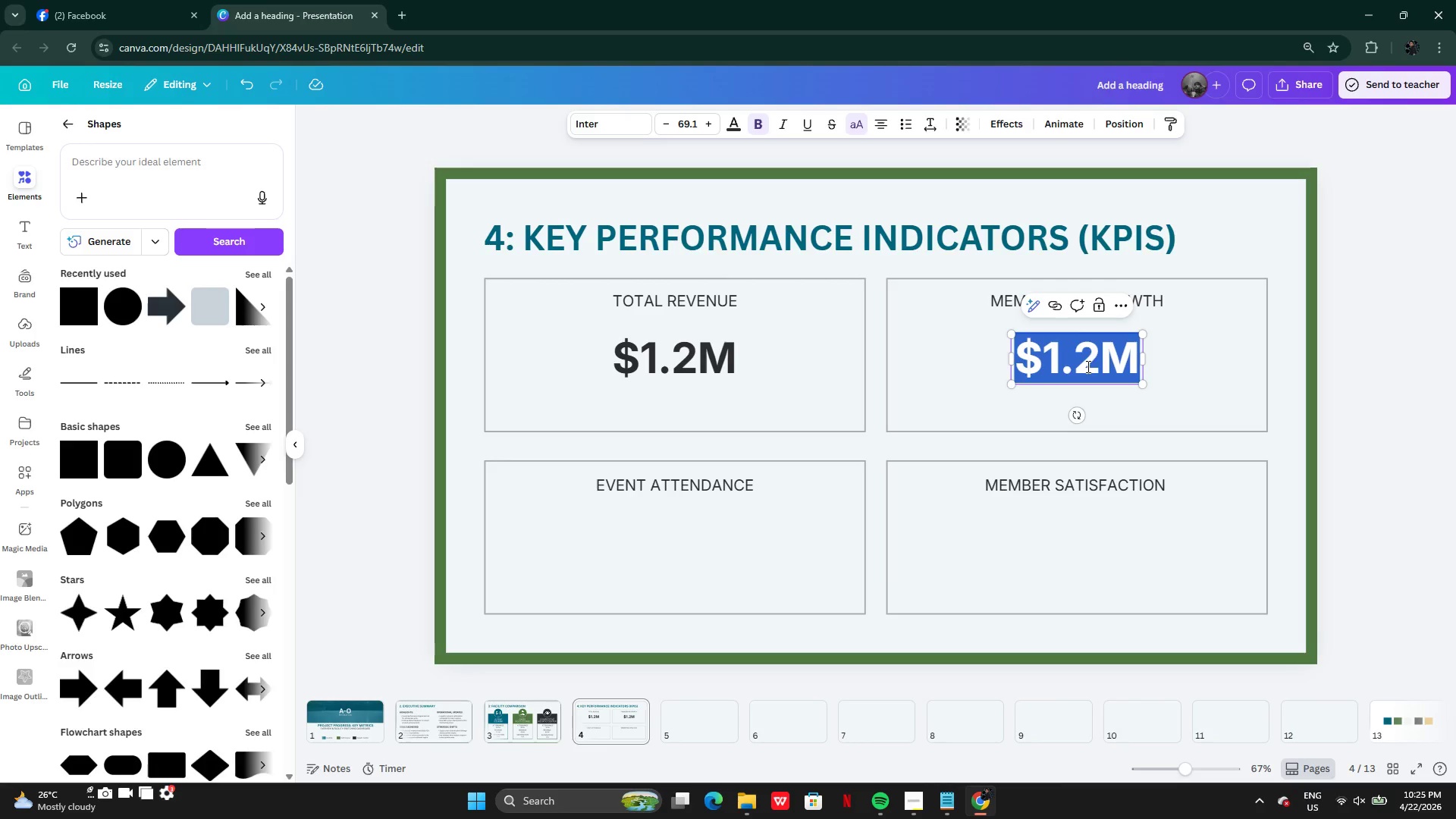 
key(Control+V)
 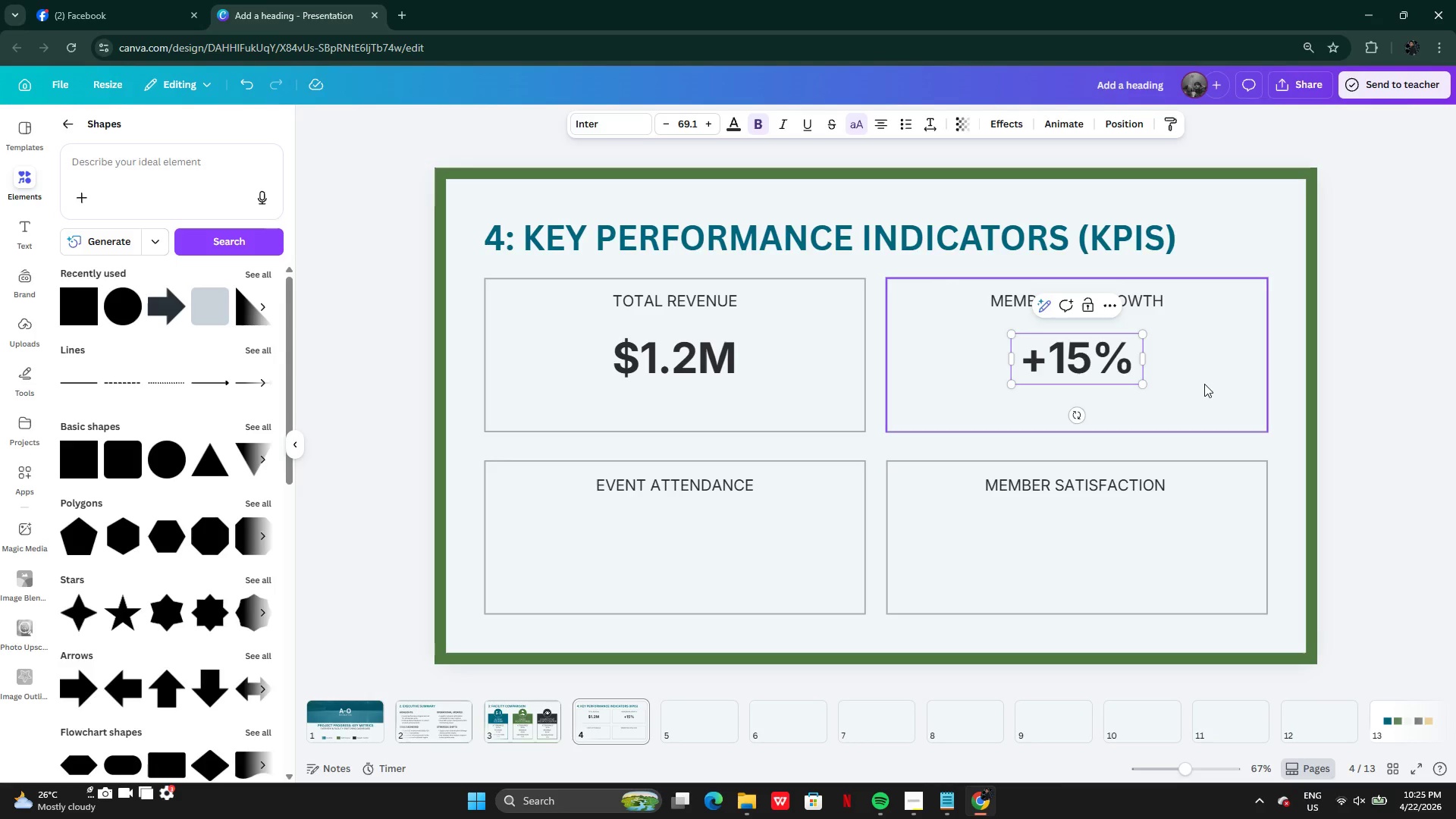 
left_click([1204, 384])
 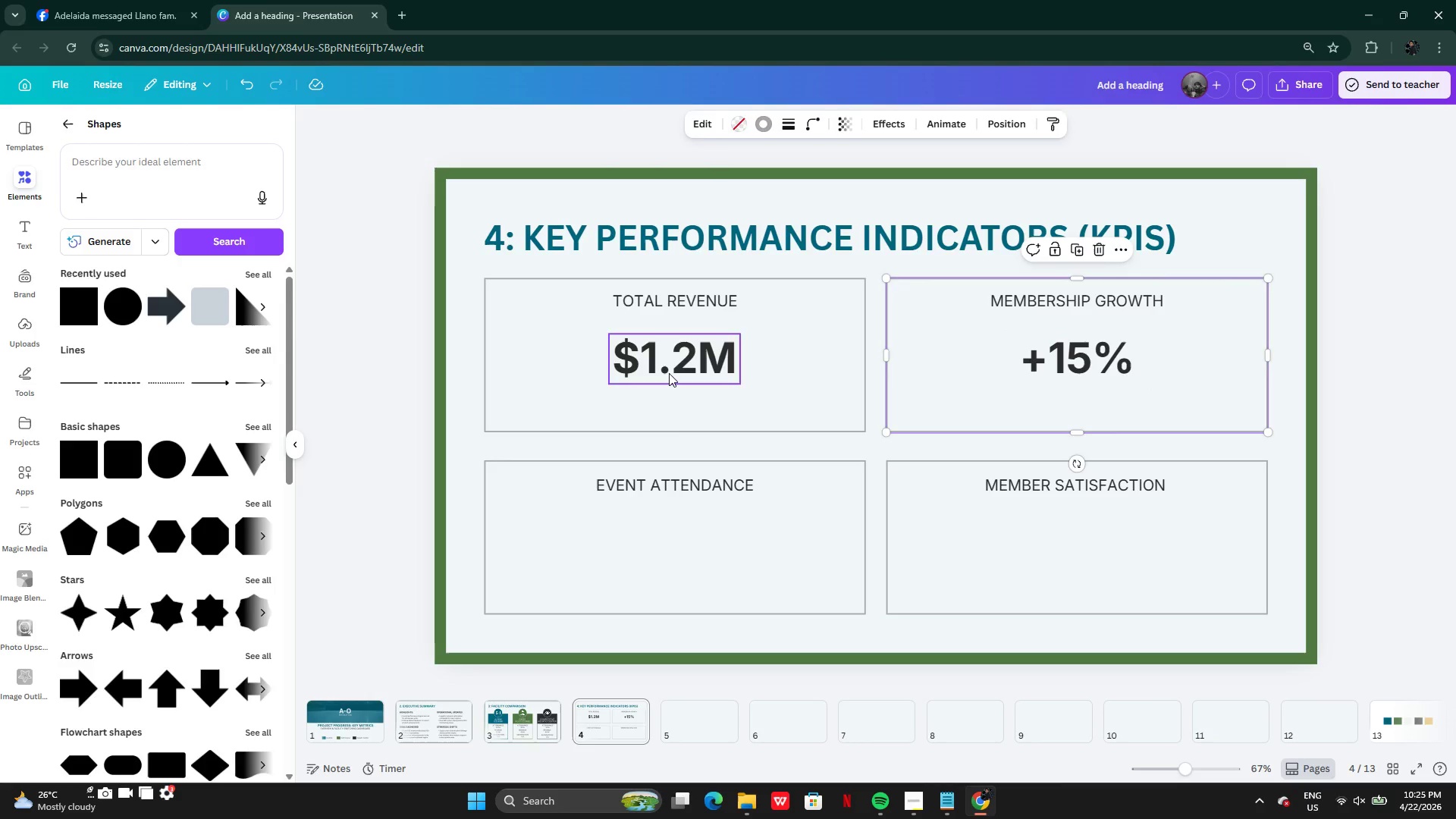 
left_click([669, 372])
 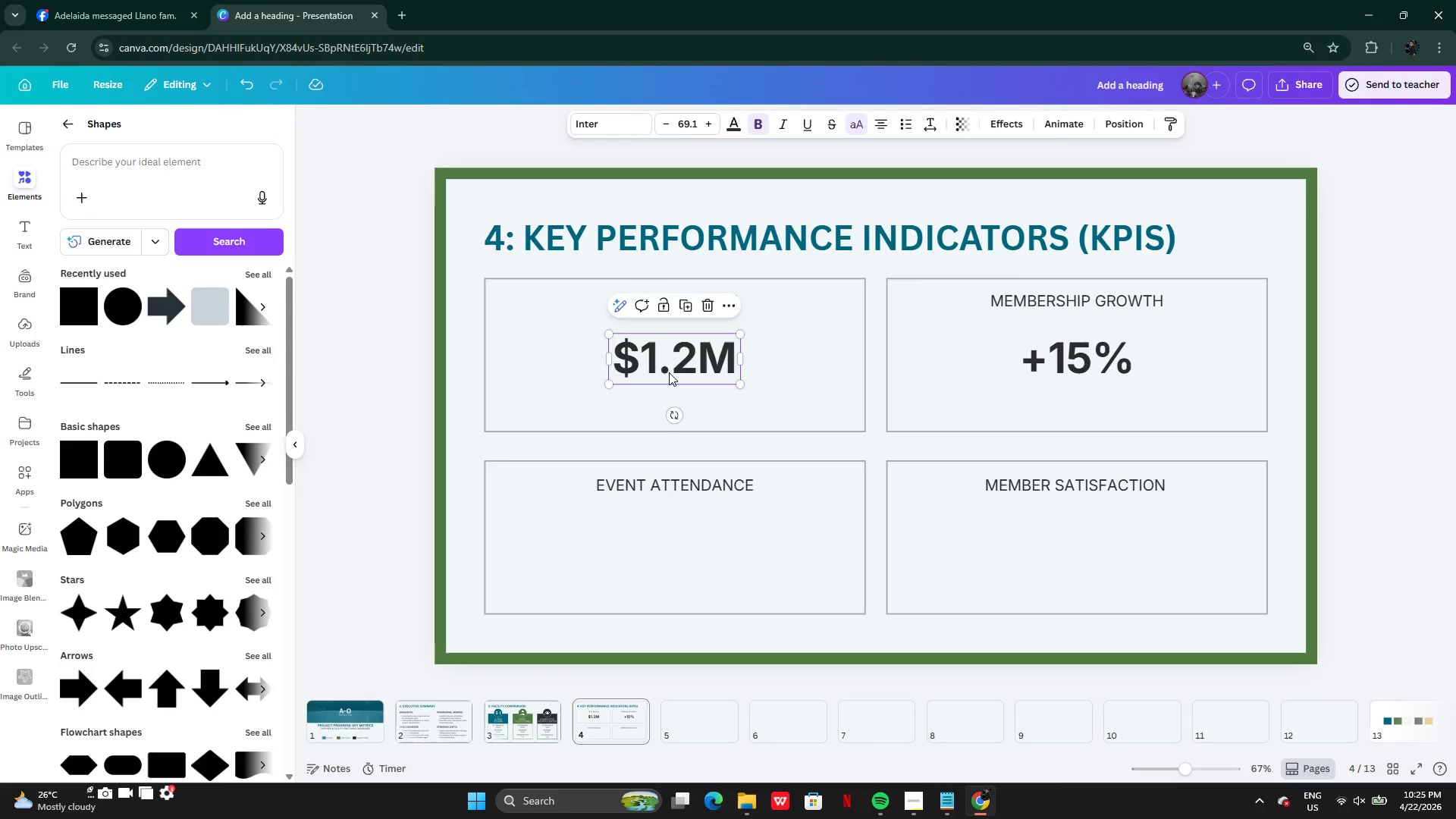 
hold_key(key=AltLeft, duration=0.38)
left_click_drag(start_coordinate=[669, 372], to_coordinate=[675, 420])
 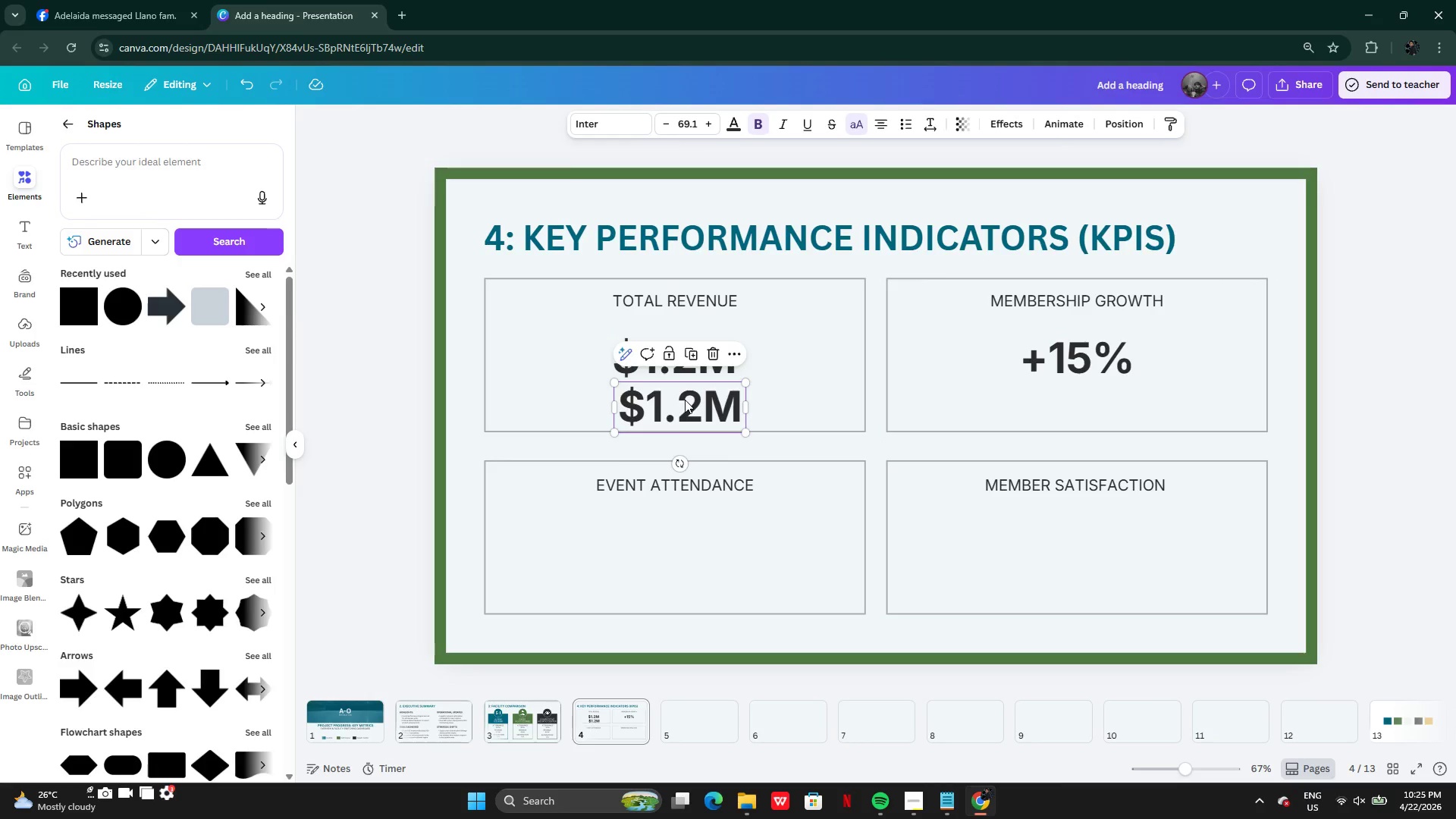 
left_click_drag(start_coordinate=[685, 400], to_coordinate=[678, 534])
 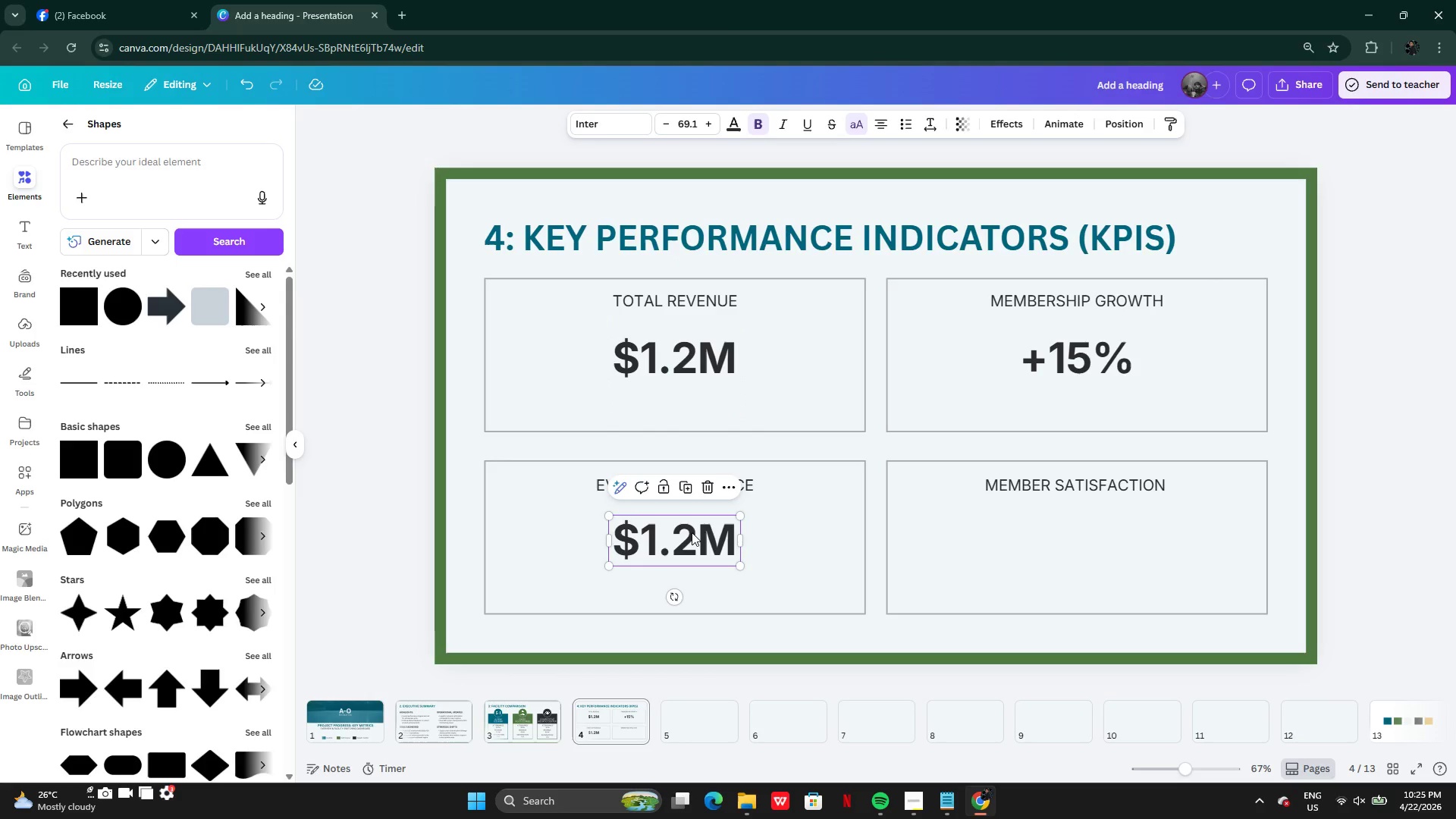 
left_click_drag(start_coordinate=[692, 532], to_coordinate=[689, 536])
 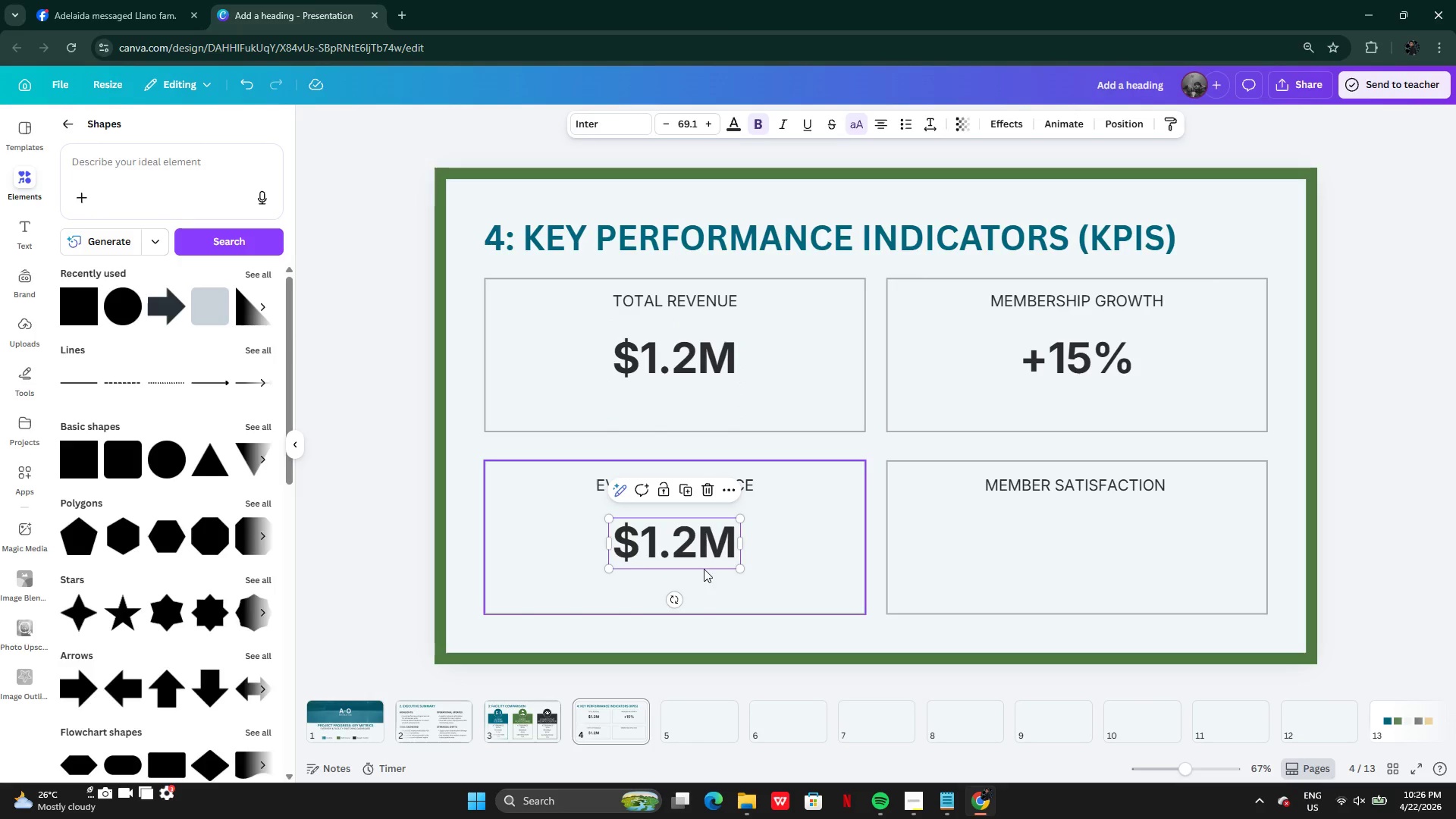 
left_click([787, 508])
 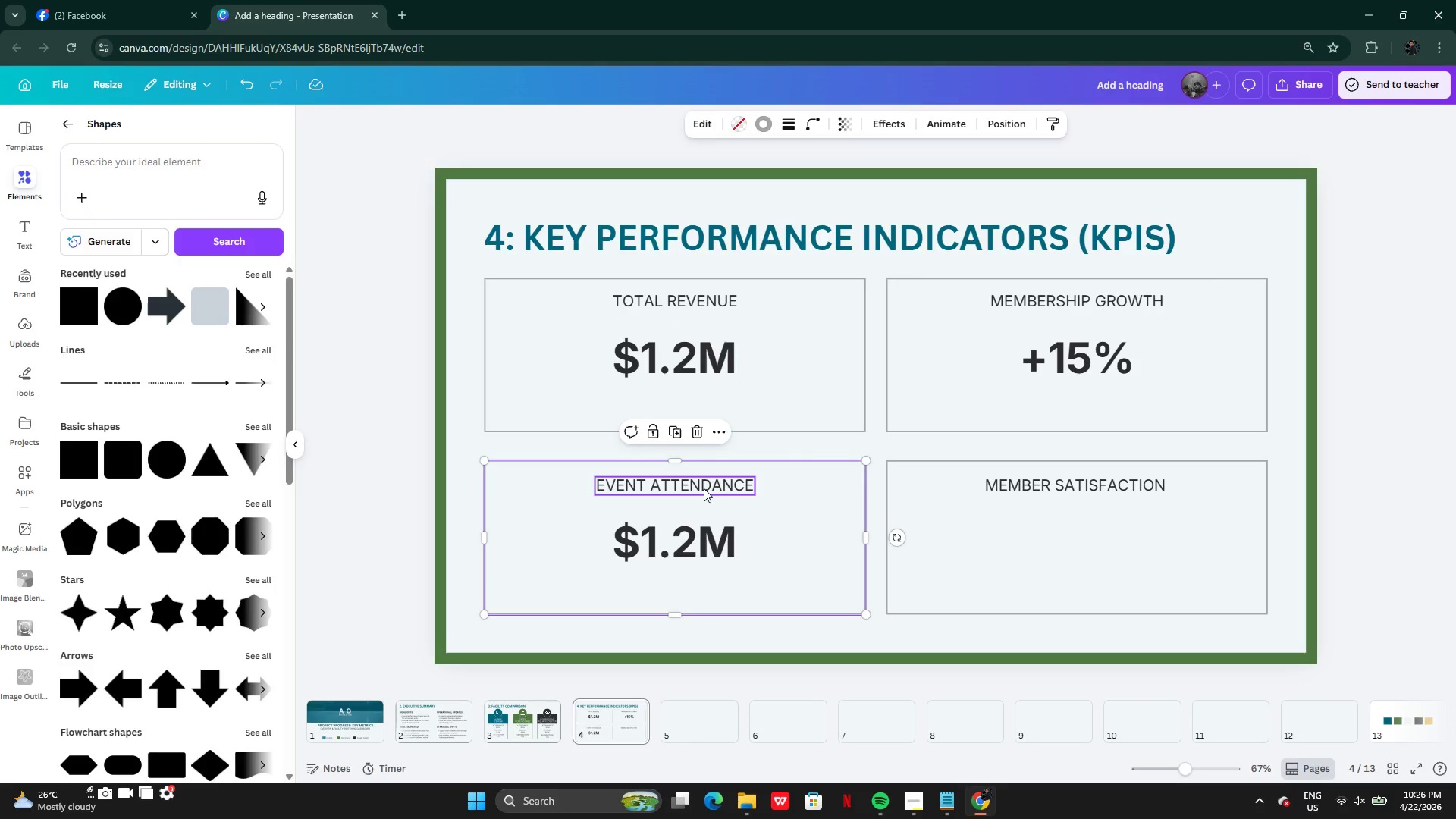 
left_click([704, 488])
 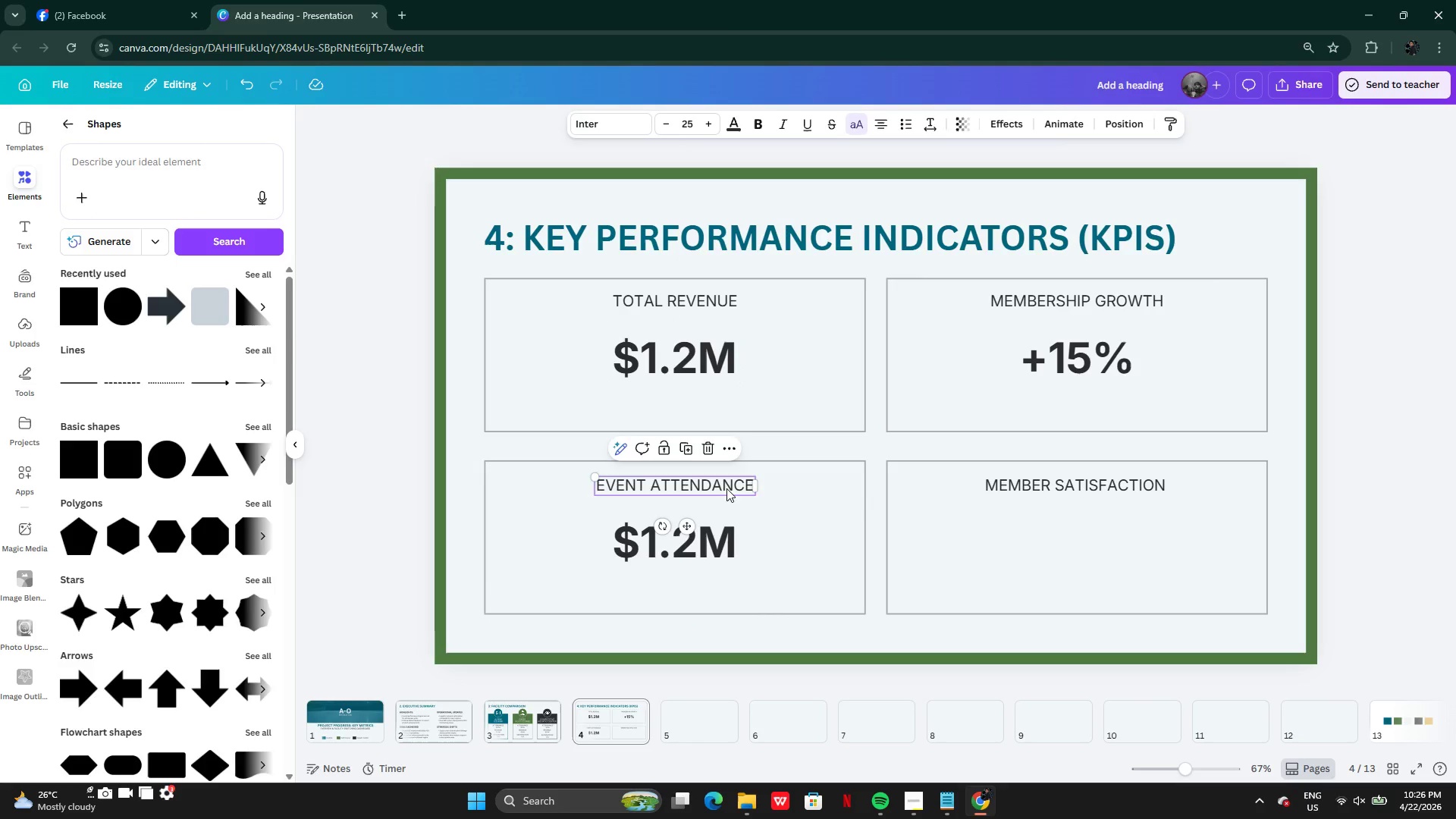 
hold_key(key=ShiftLeft, duration=0.75)
left_click([1004, 488])
 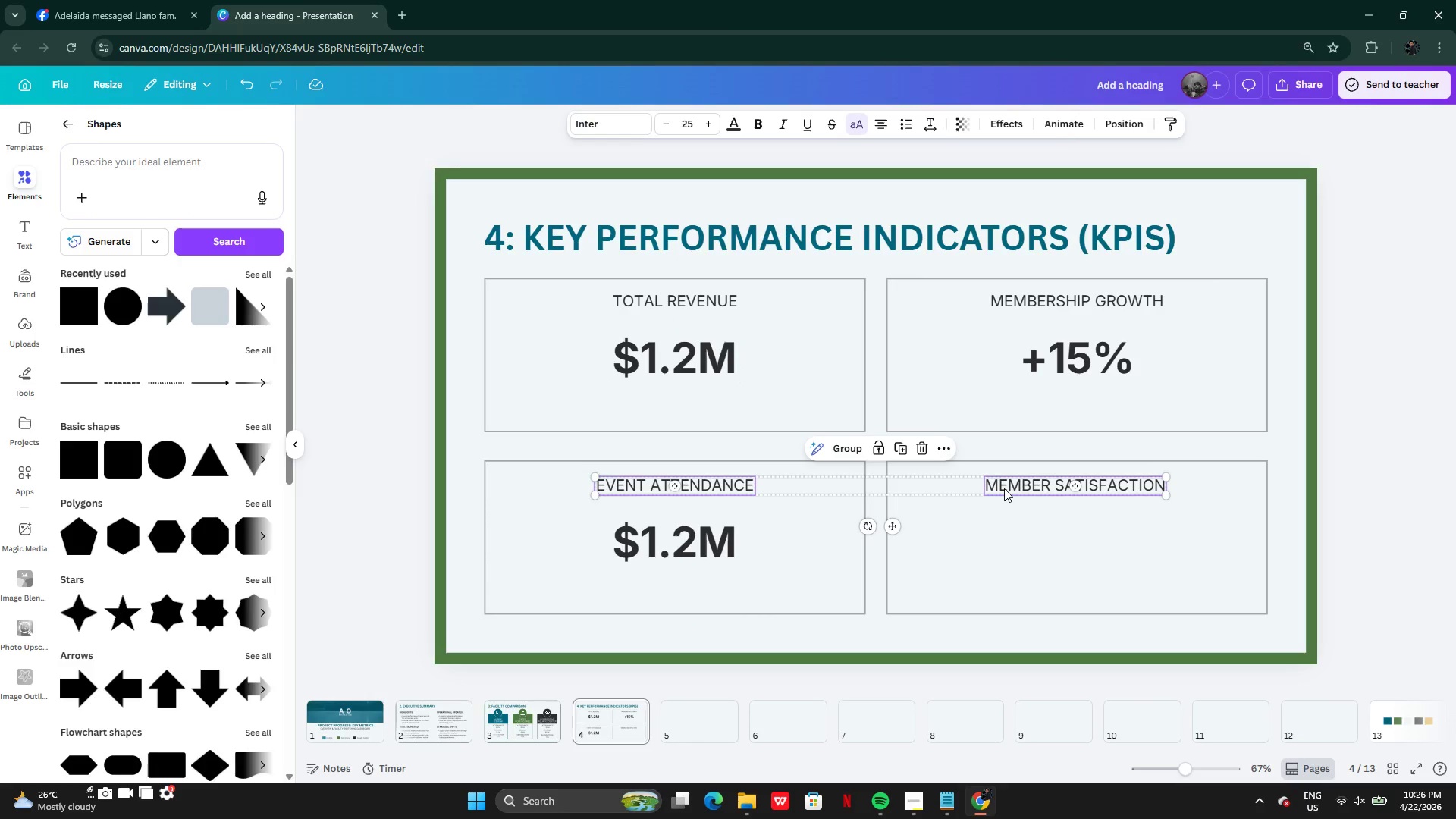 
key(ArrowUp)
 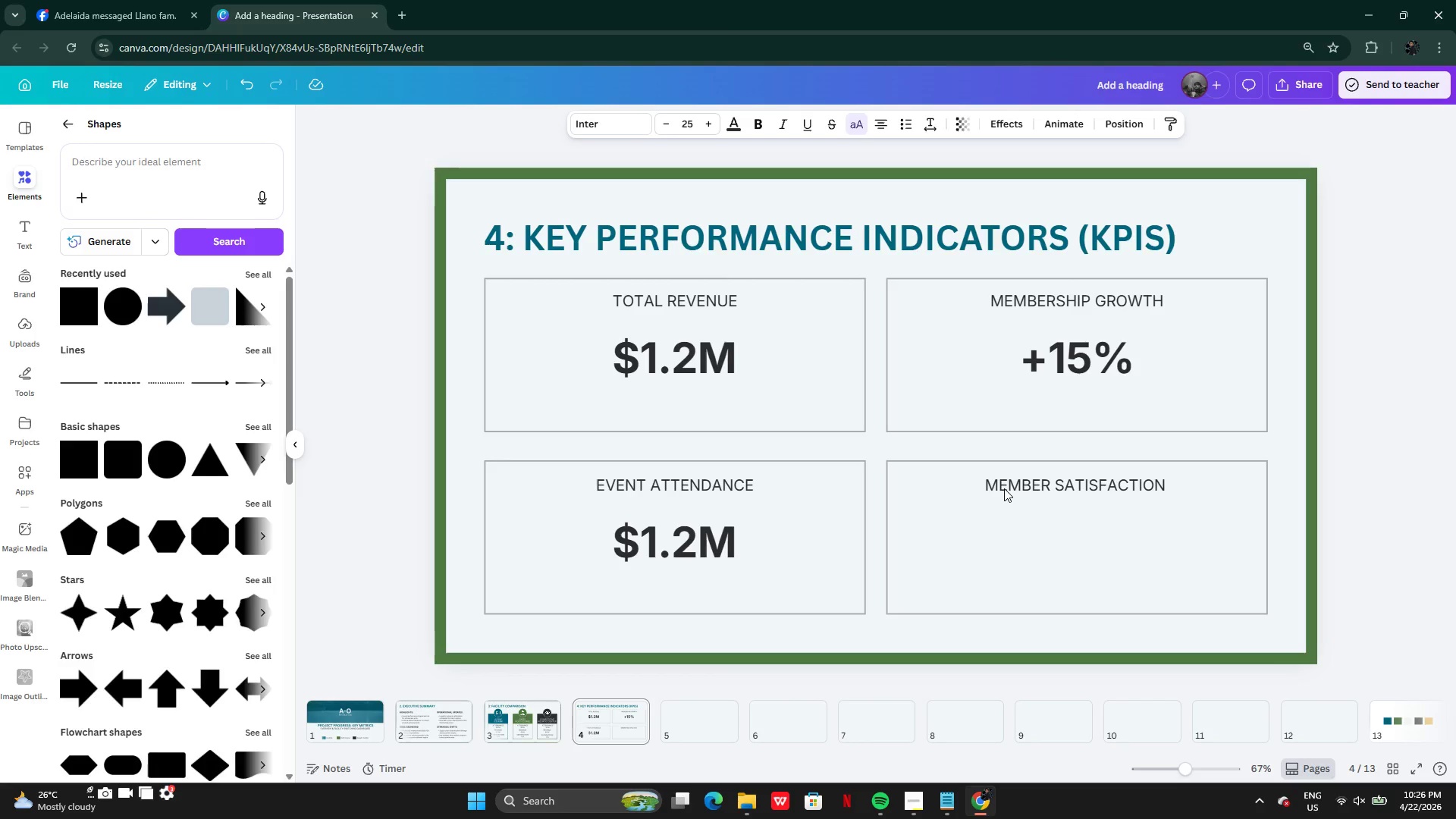 
key(ArrowUp)
 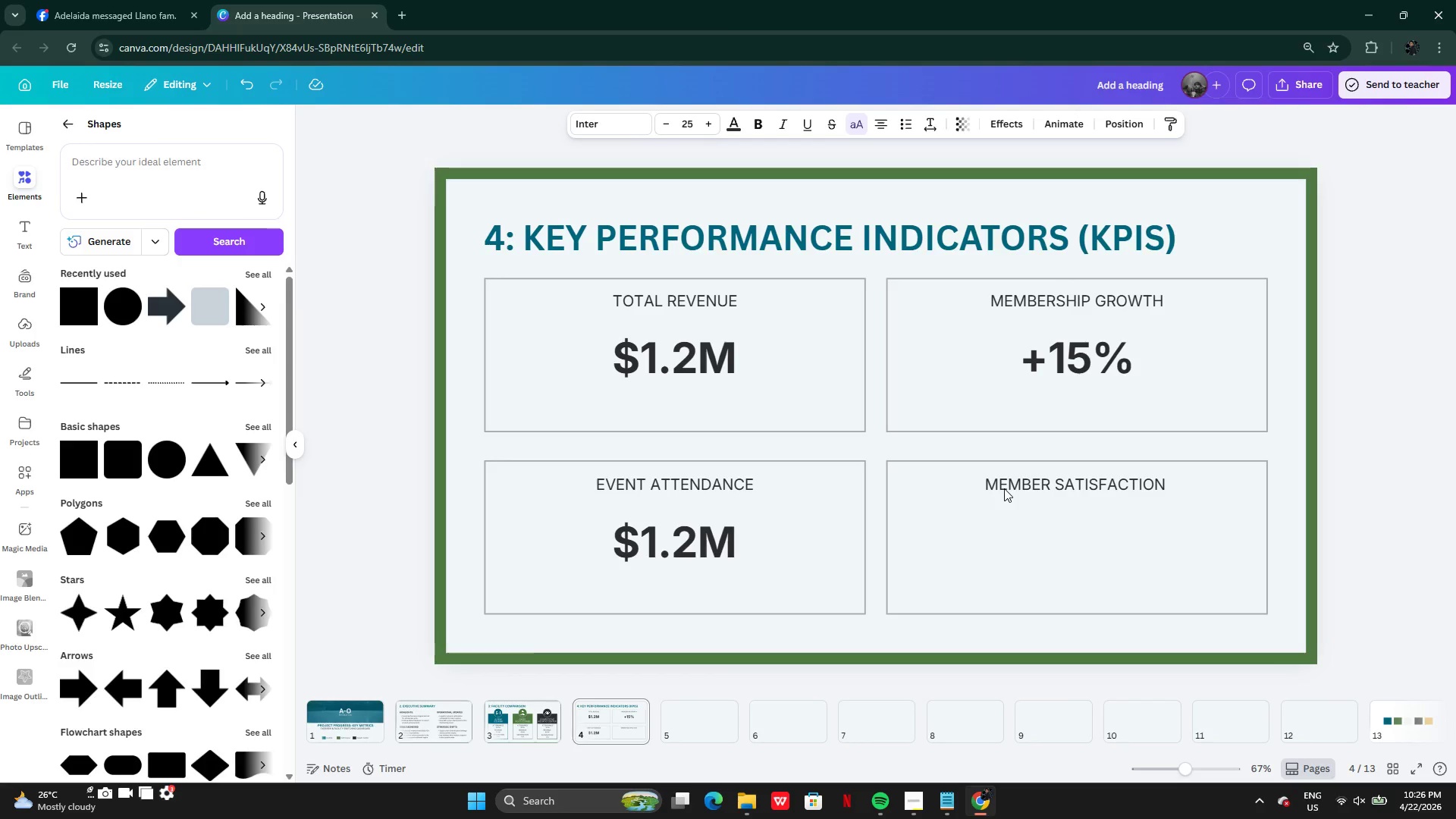 
key(ArrowUp)
 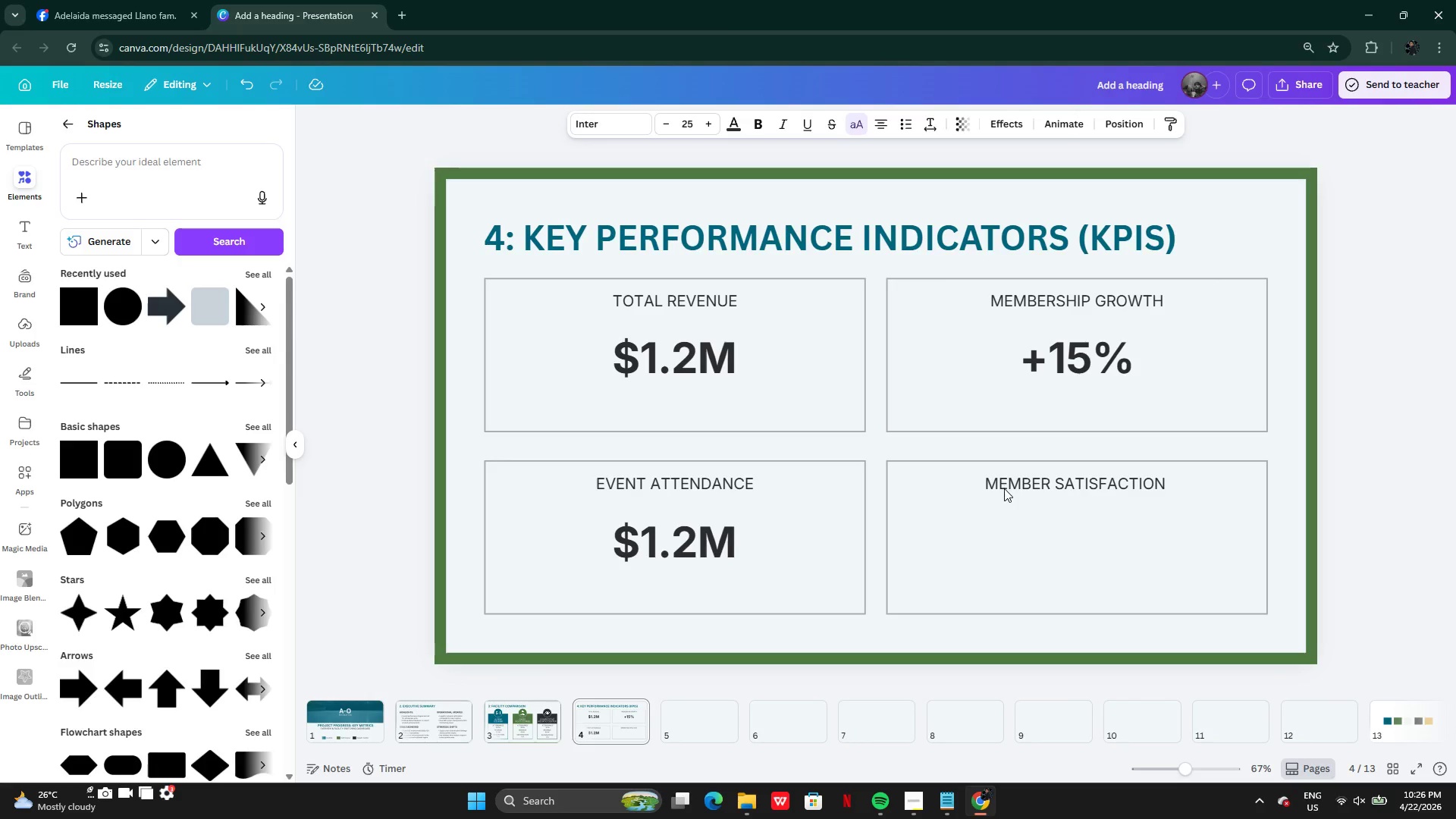 
key(ArrowUp)
 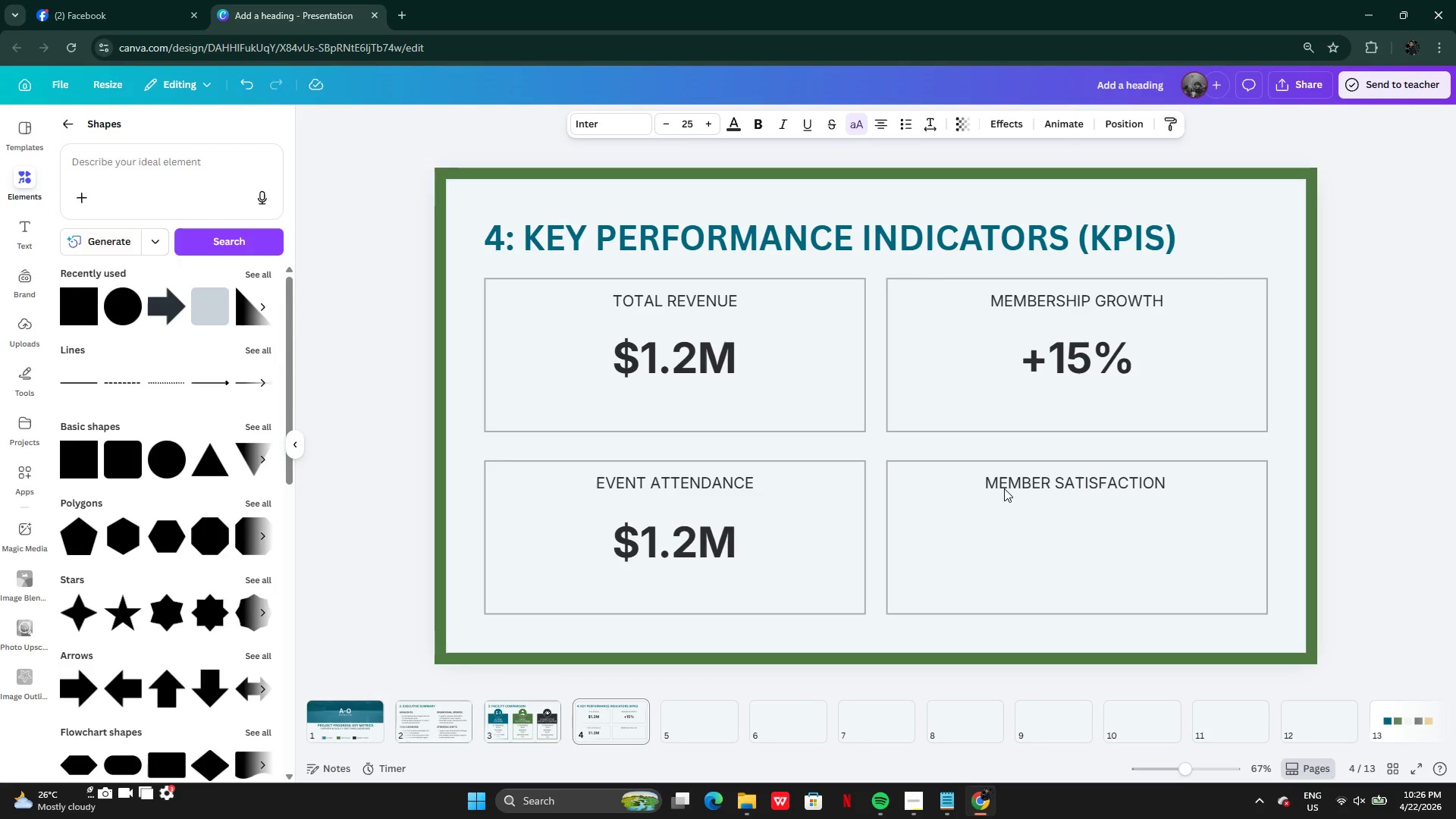 
key(ArrowUp)
 